 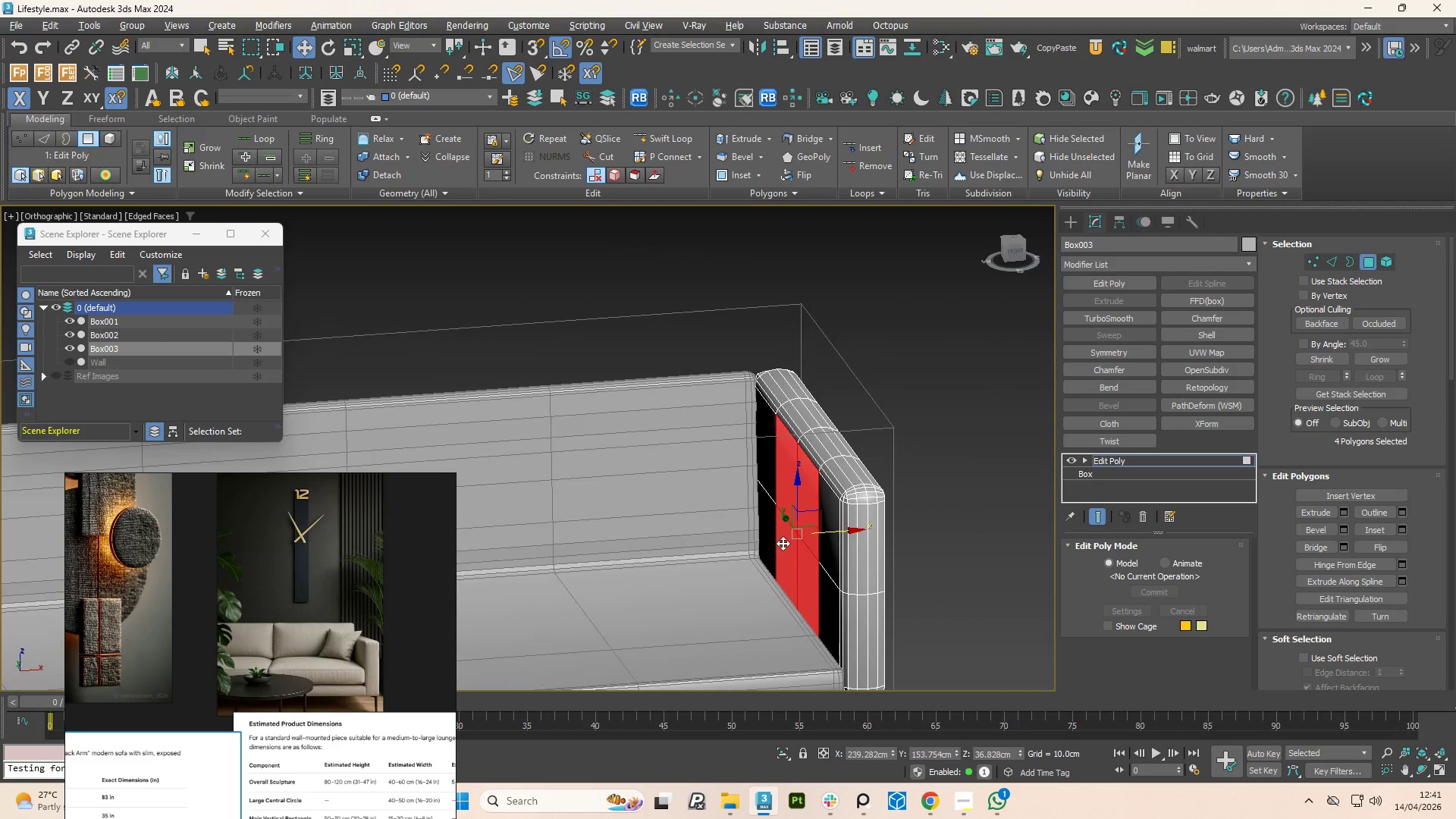 
key(Alt+AltLeft)
 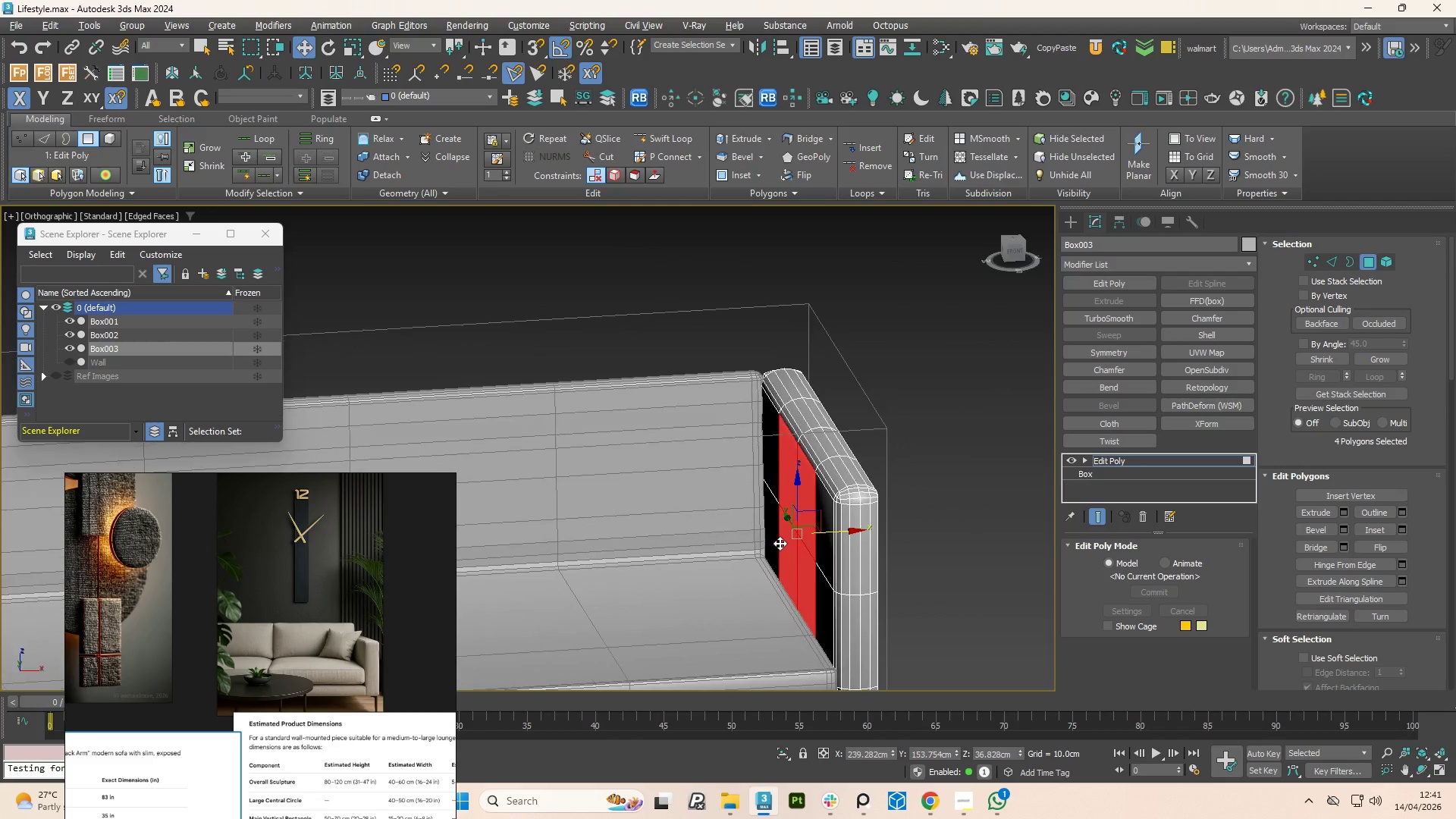 
key(Alt+AltLeft)
 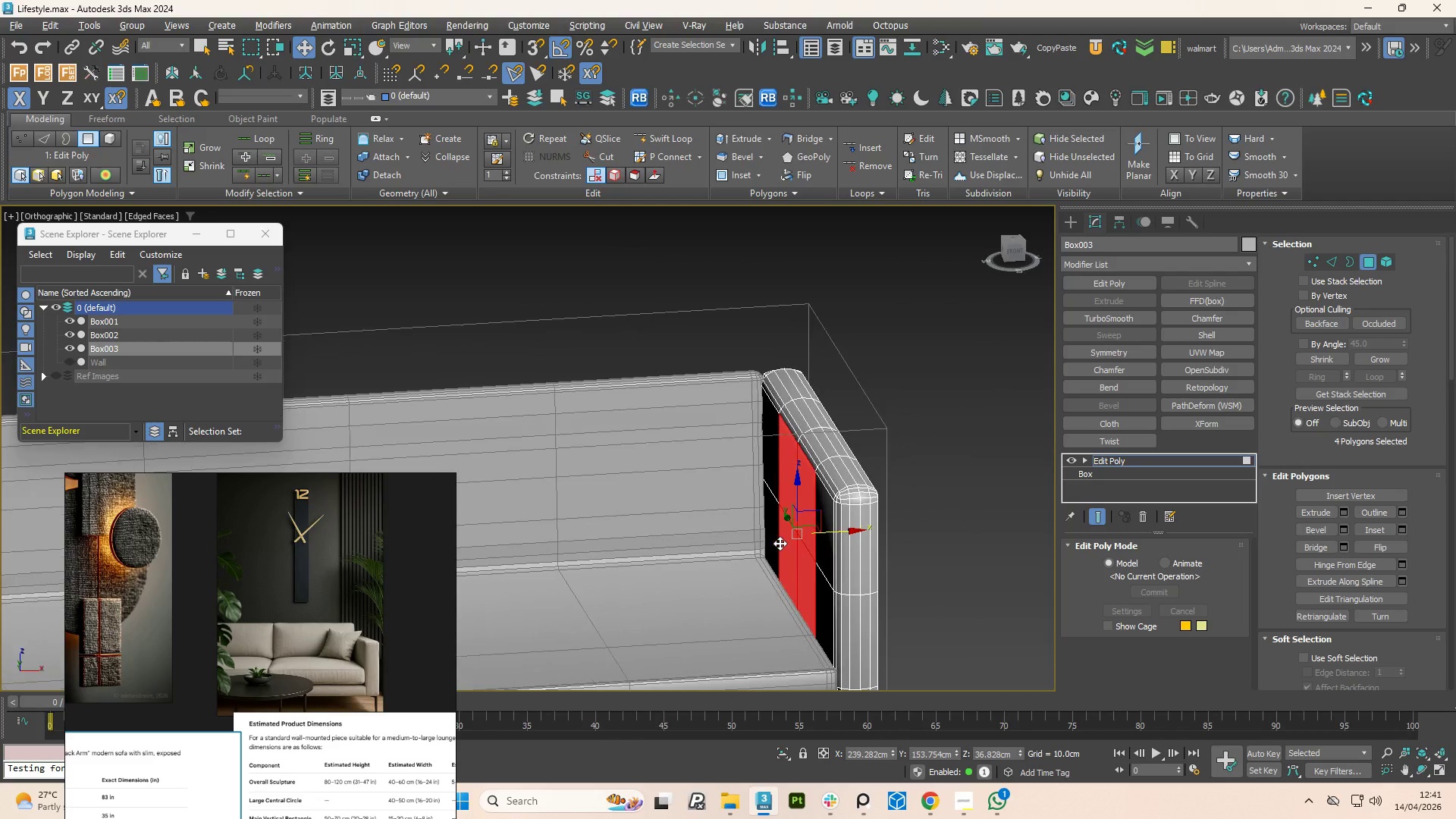 
key(Alt+AltLeft)
 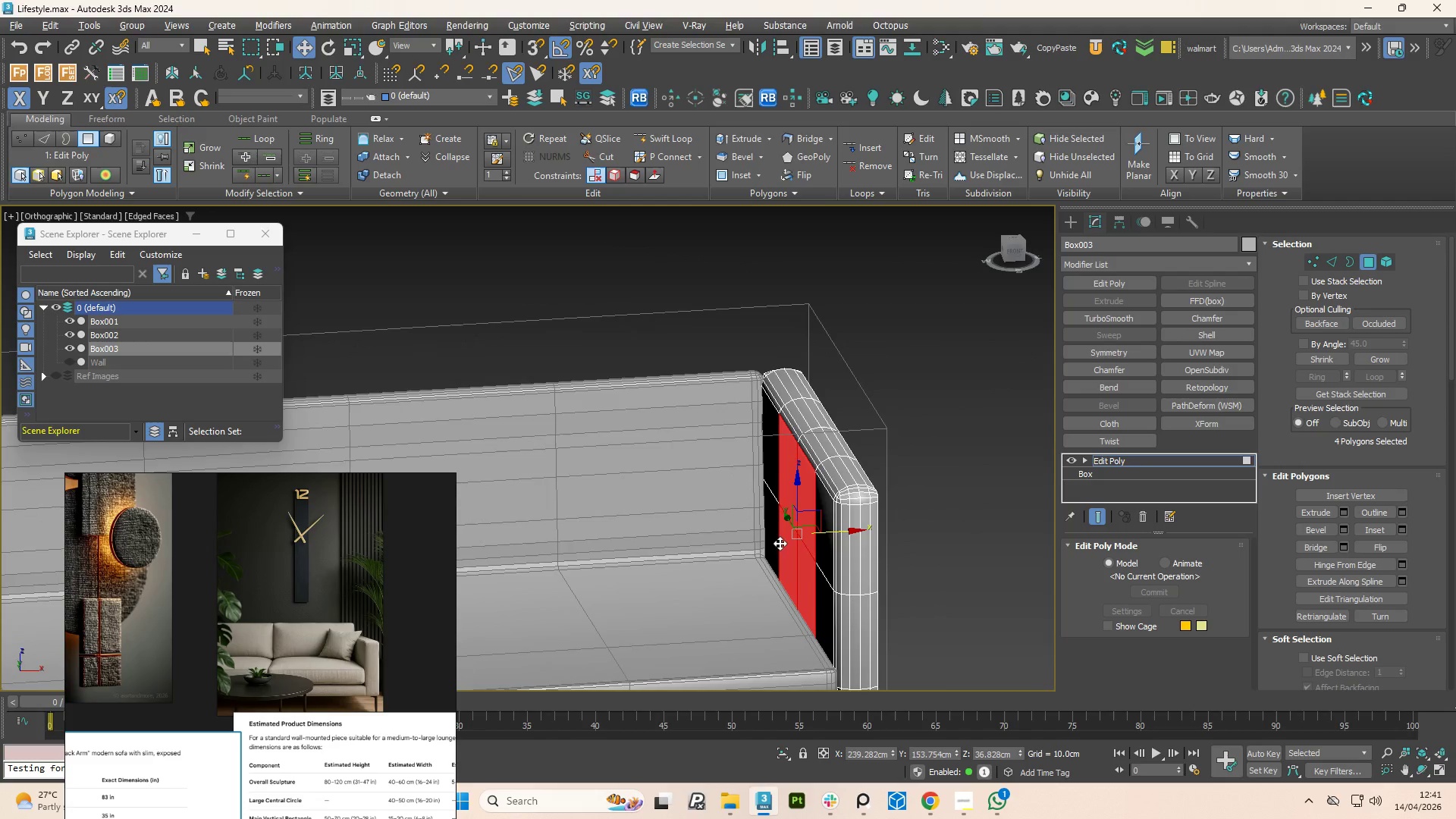 
key(Alt+AltLeft)
 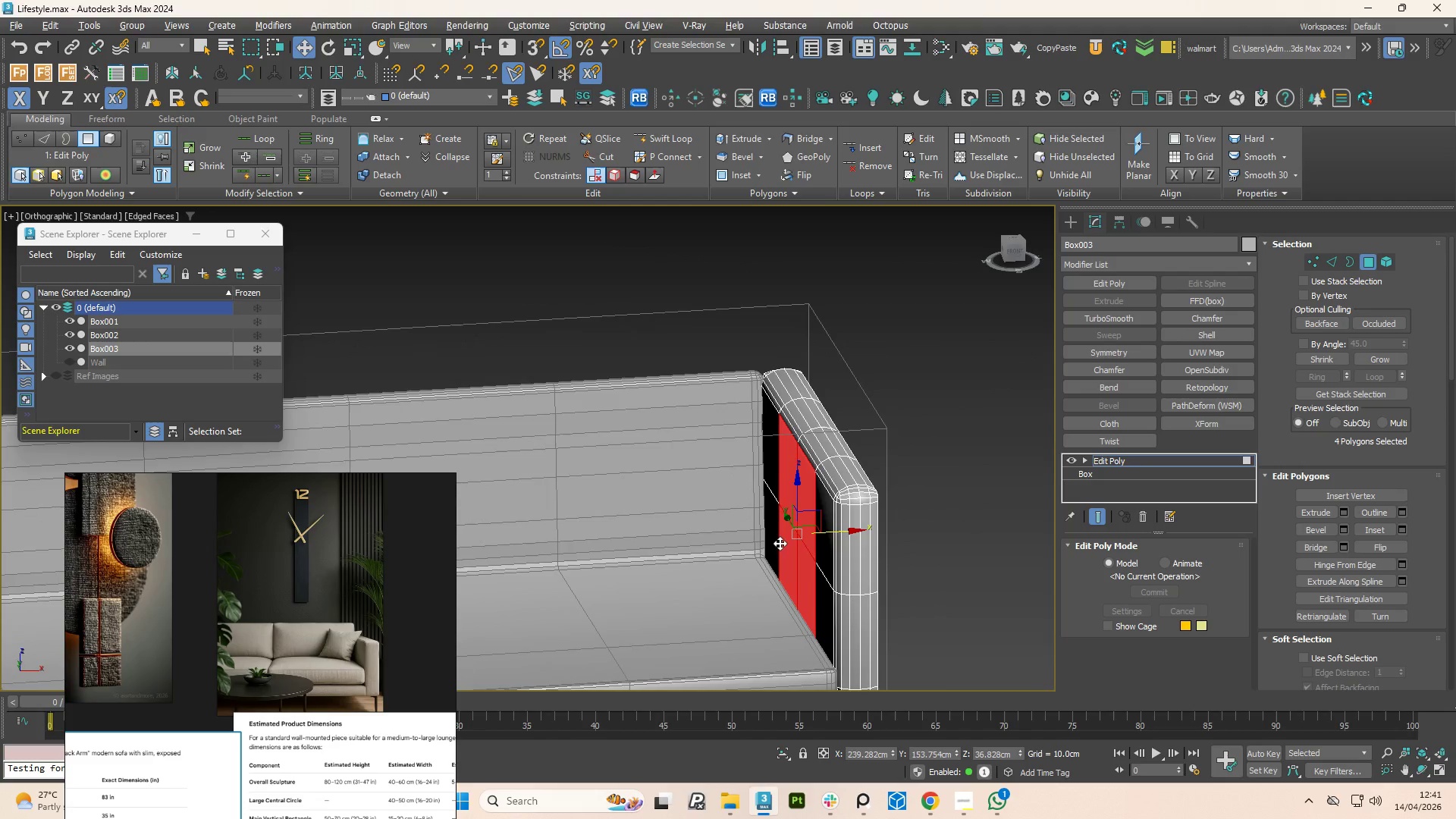 
key(Alt+AltLeft)
 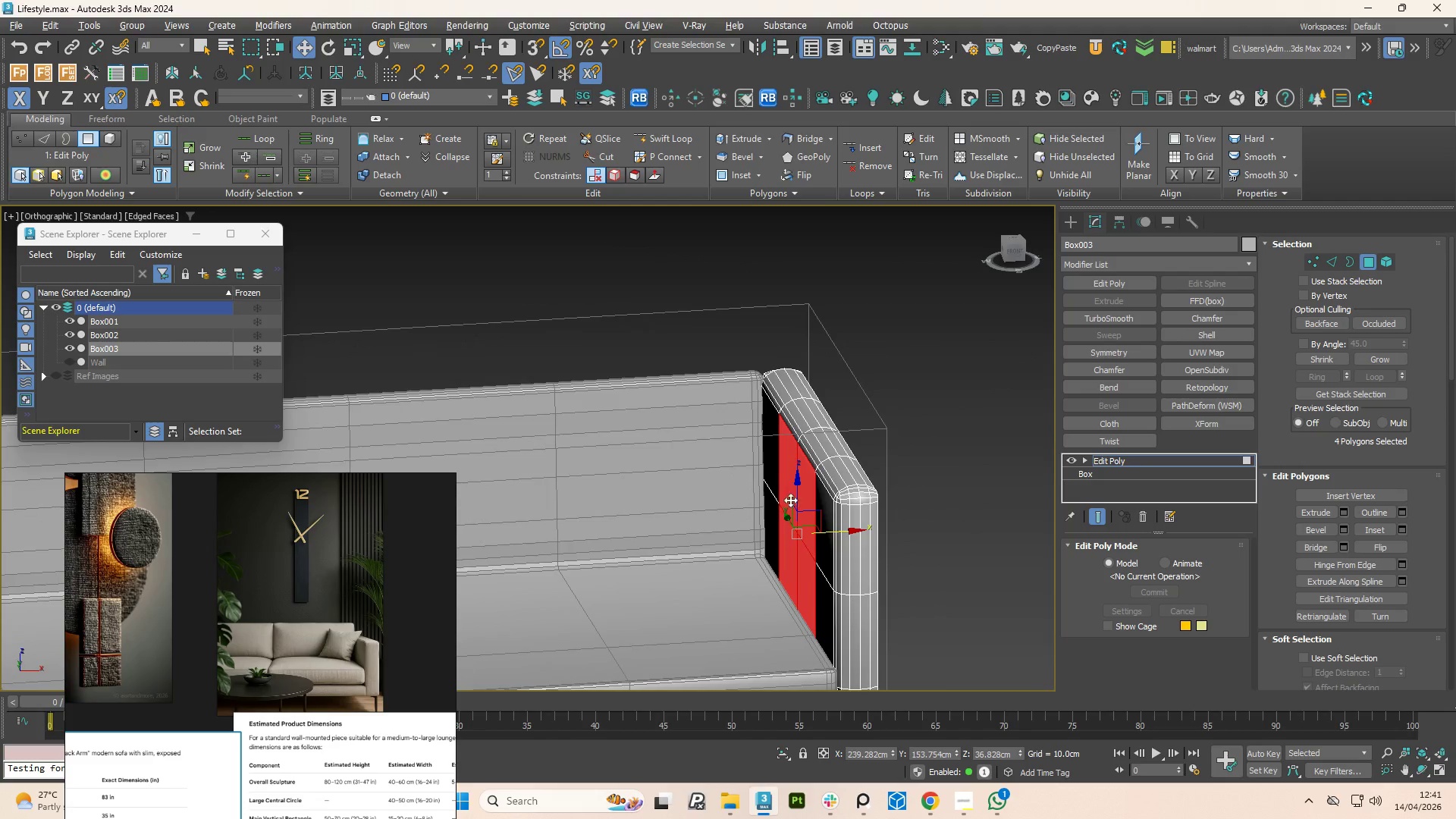 
hold_key(key=AltLeft, duration=6.92)
left_click([1012, 249])
 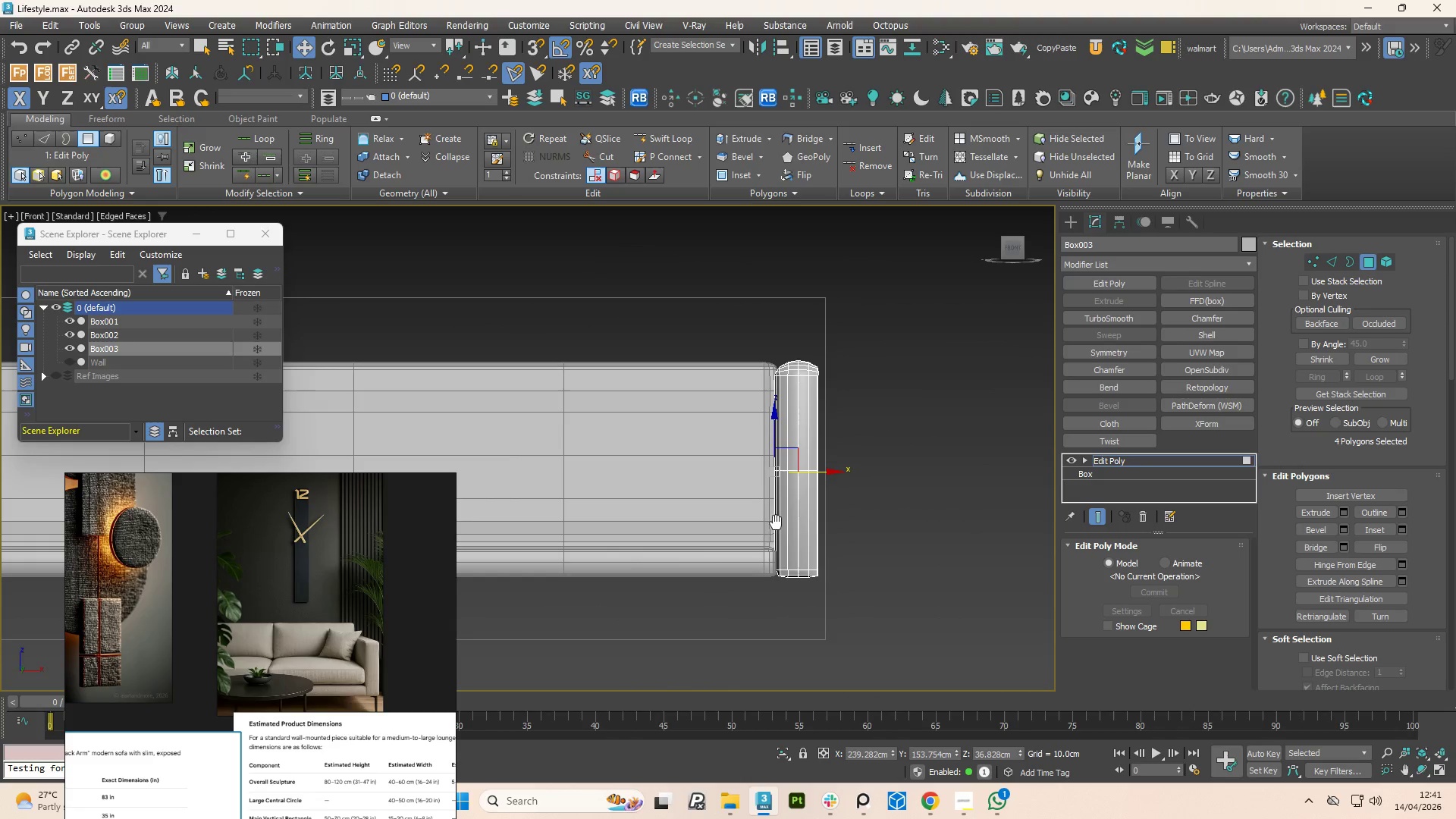 
scroll: coordinate [742, 471], scroll_direction: up, amount: 2.0
 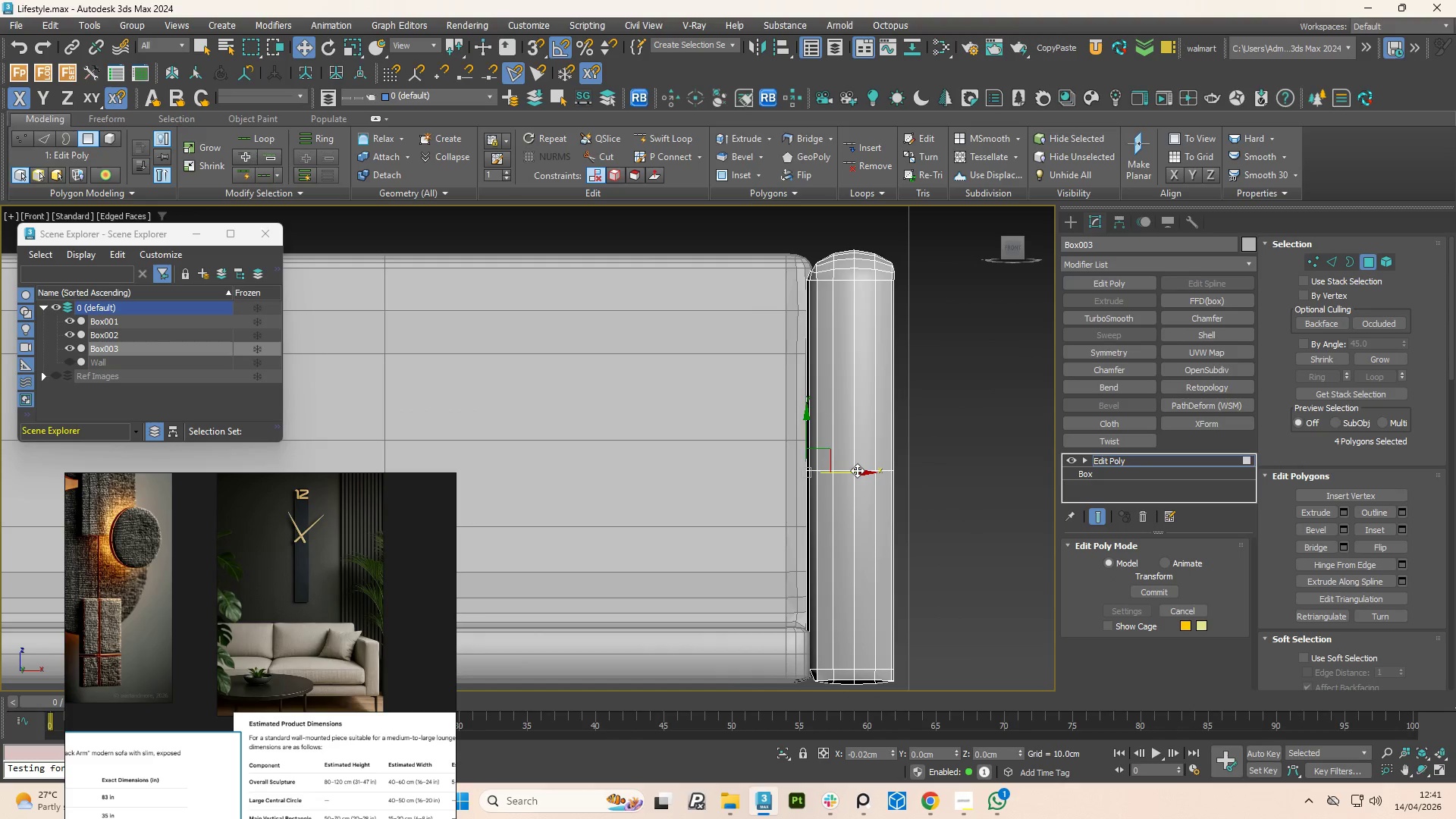 
hold_key(key=AltLeft, duration=1.5)
 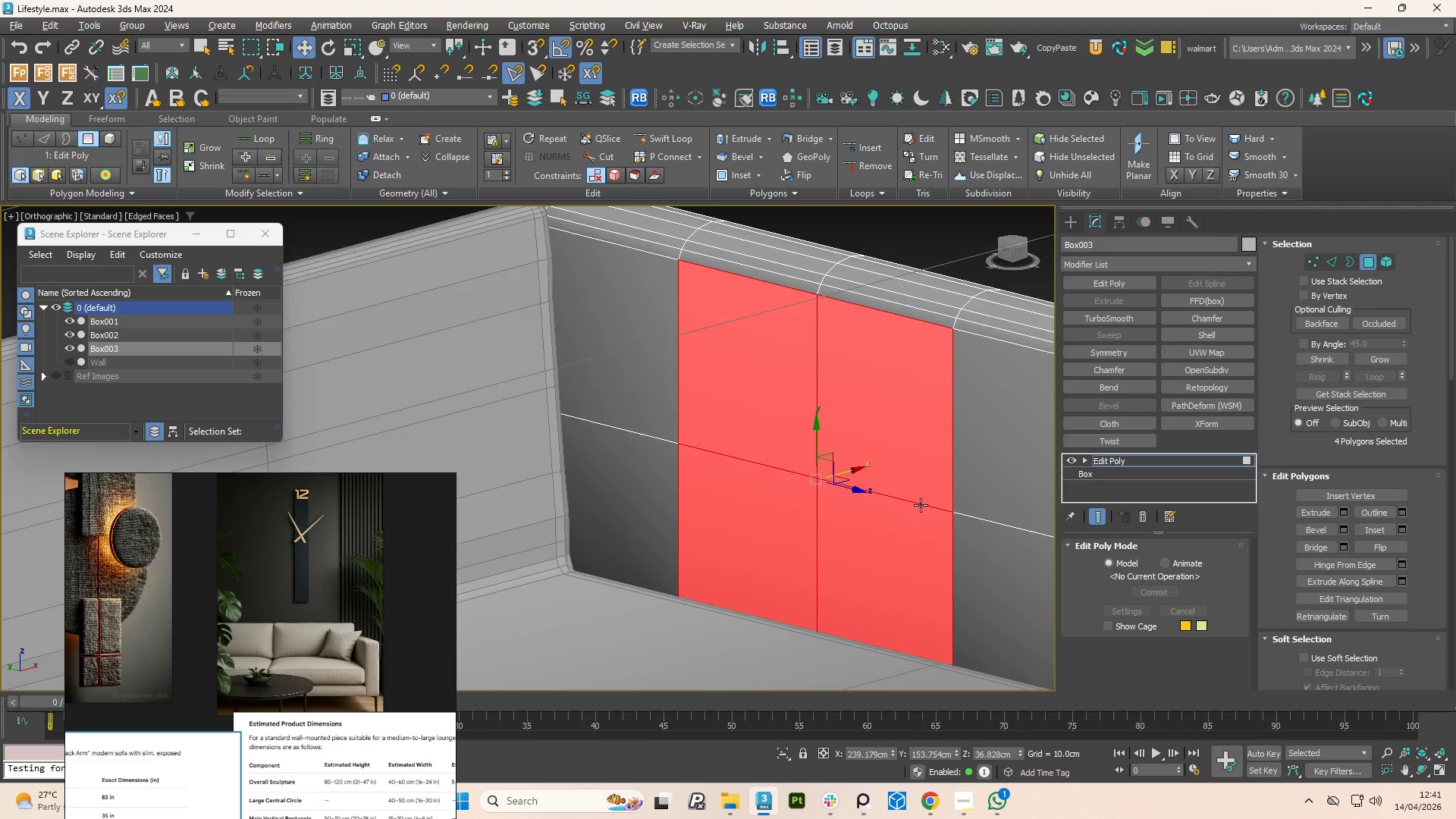 
hold_key(key=AltLeft, duration=1.51)
 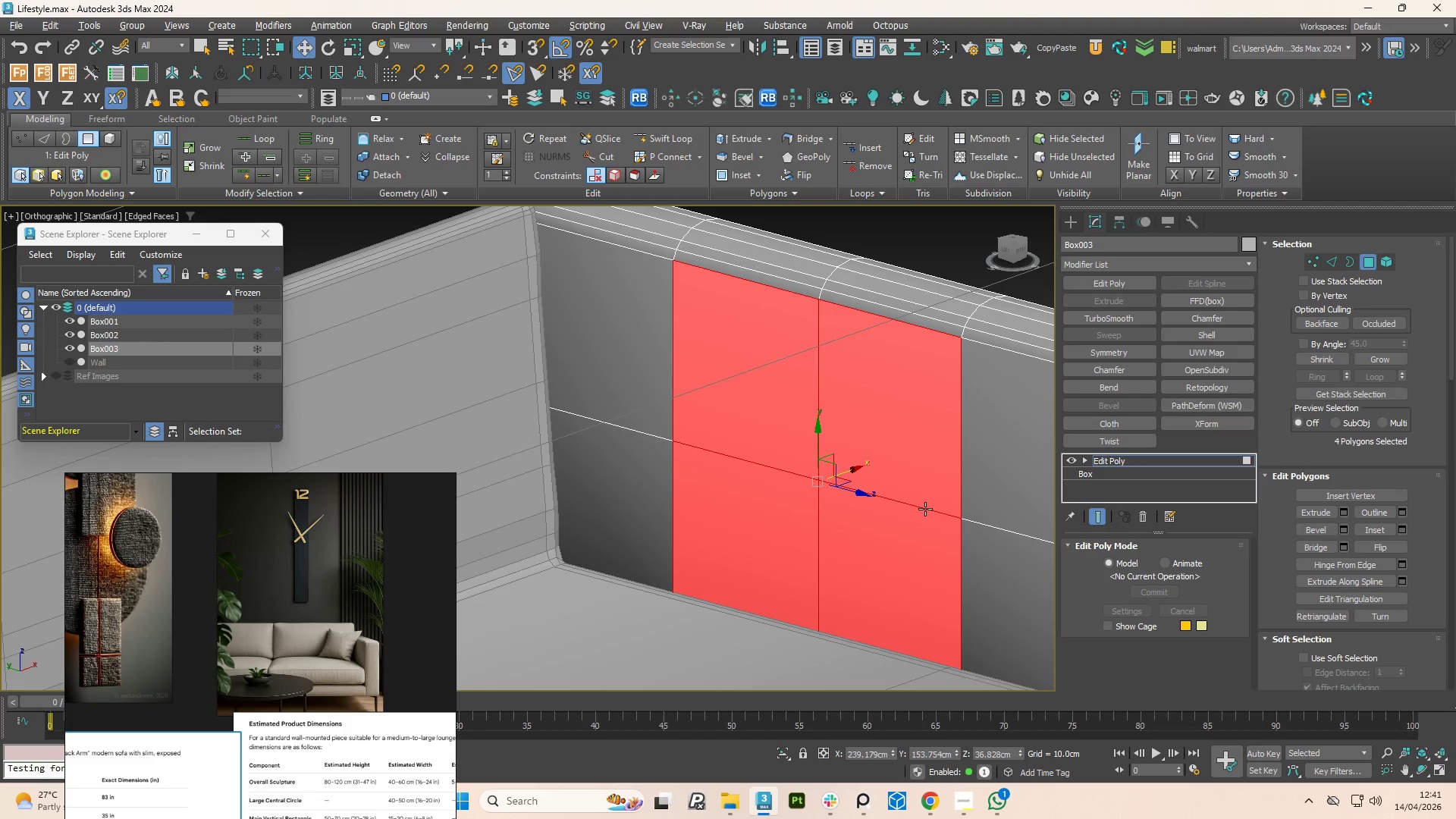 
hold_key(key=AltLeft, duration=0.58)
 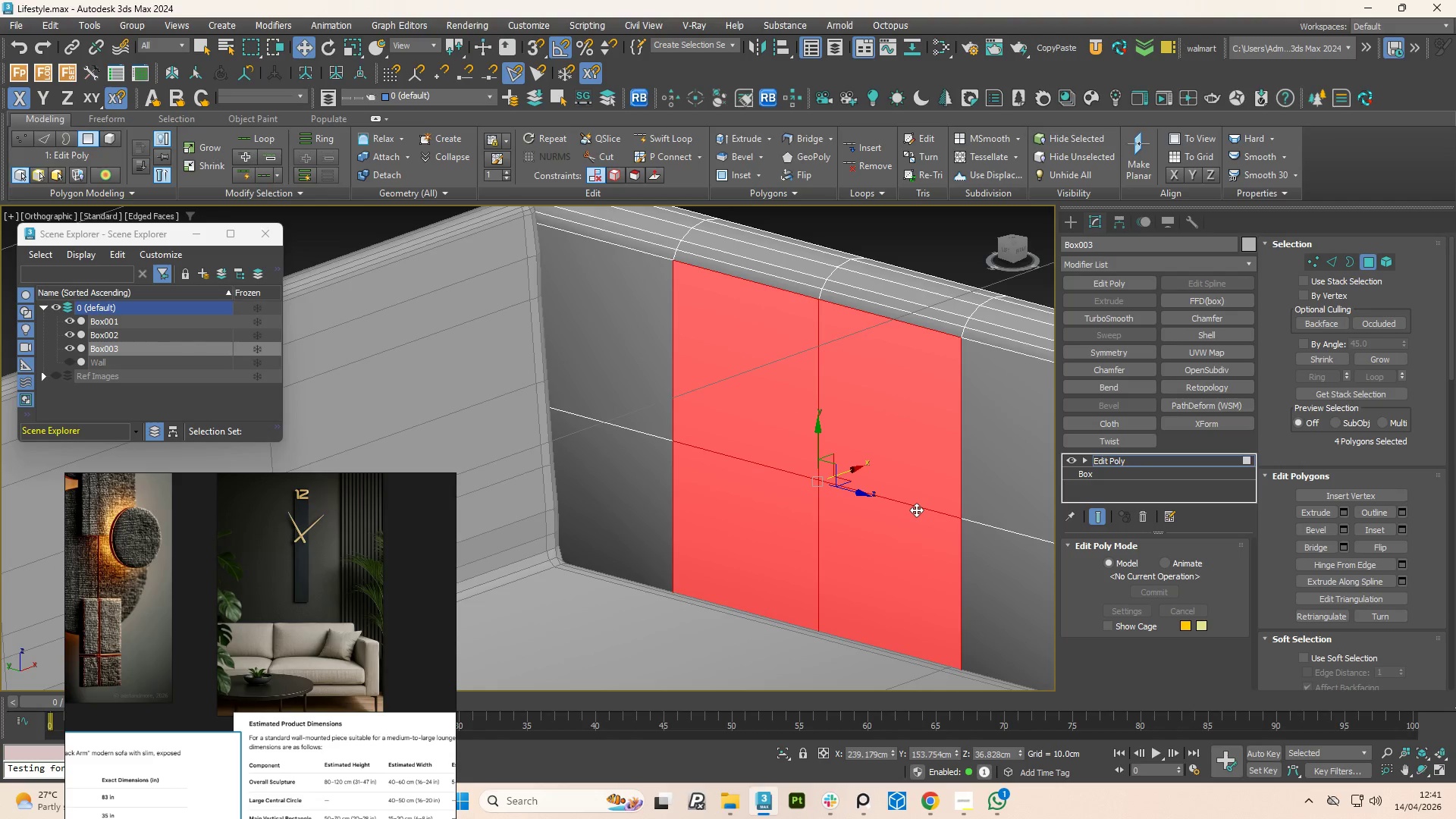 
key(Control+Z)
 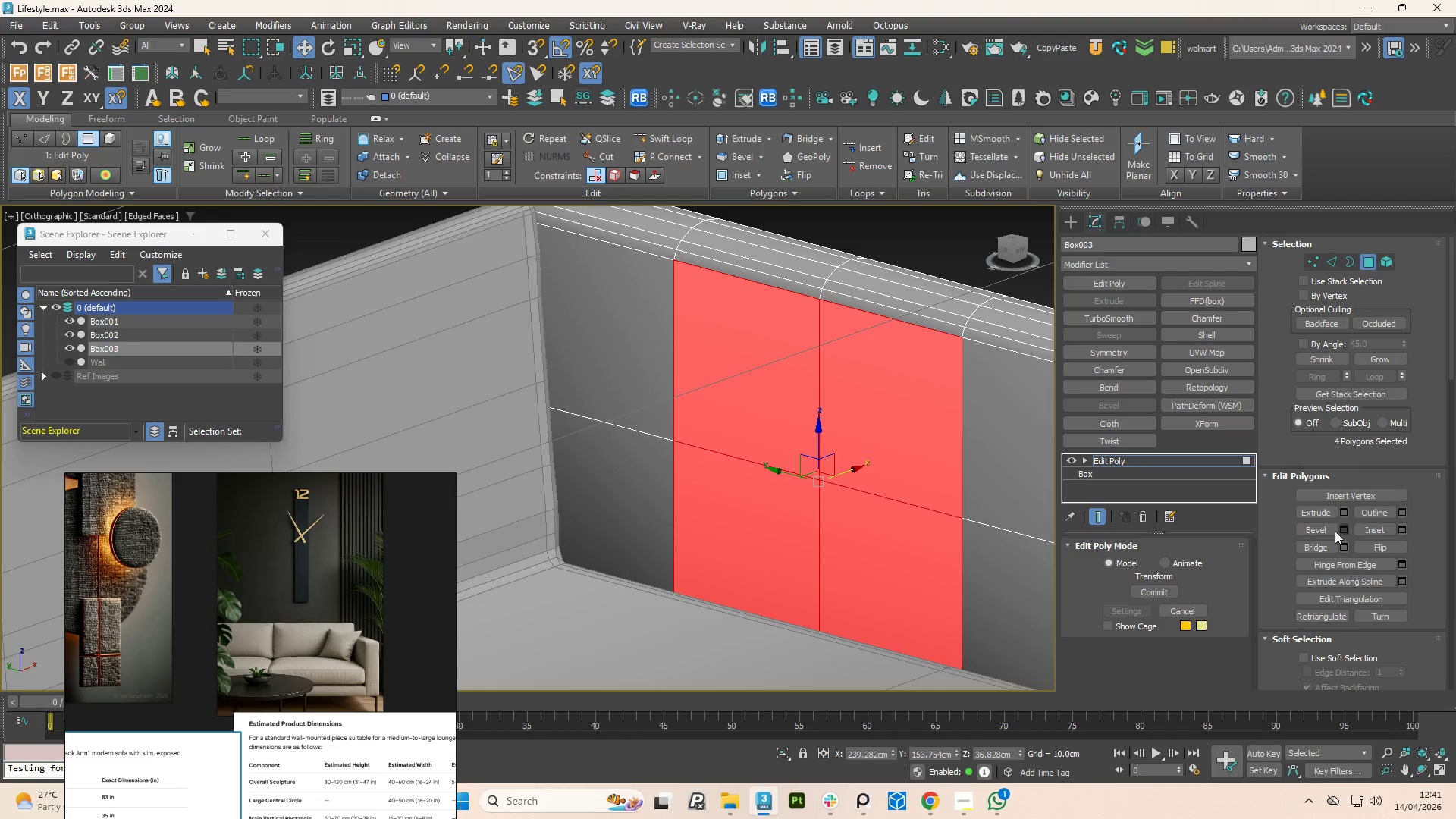 
left_click([1345, 532])
 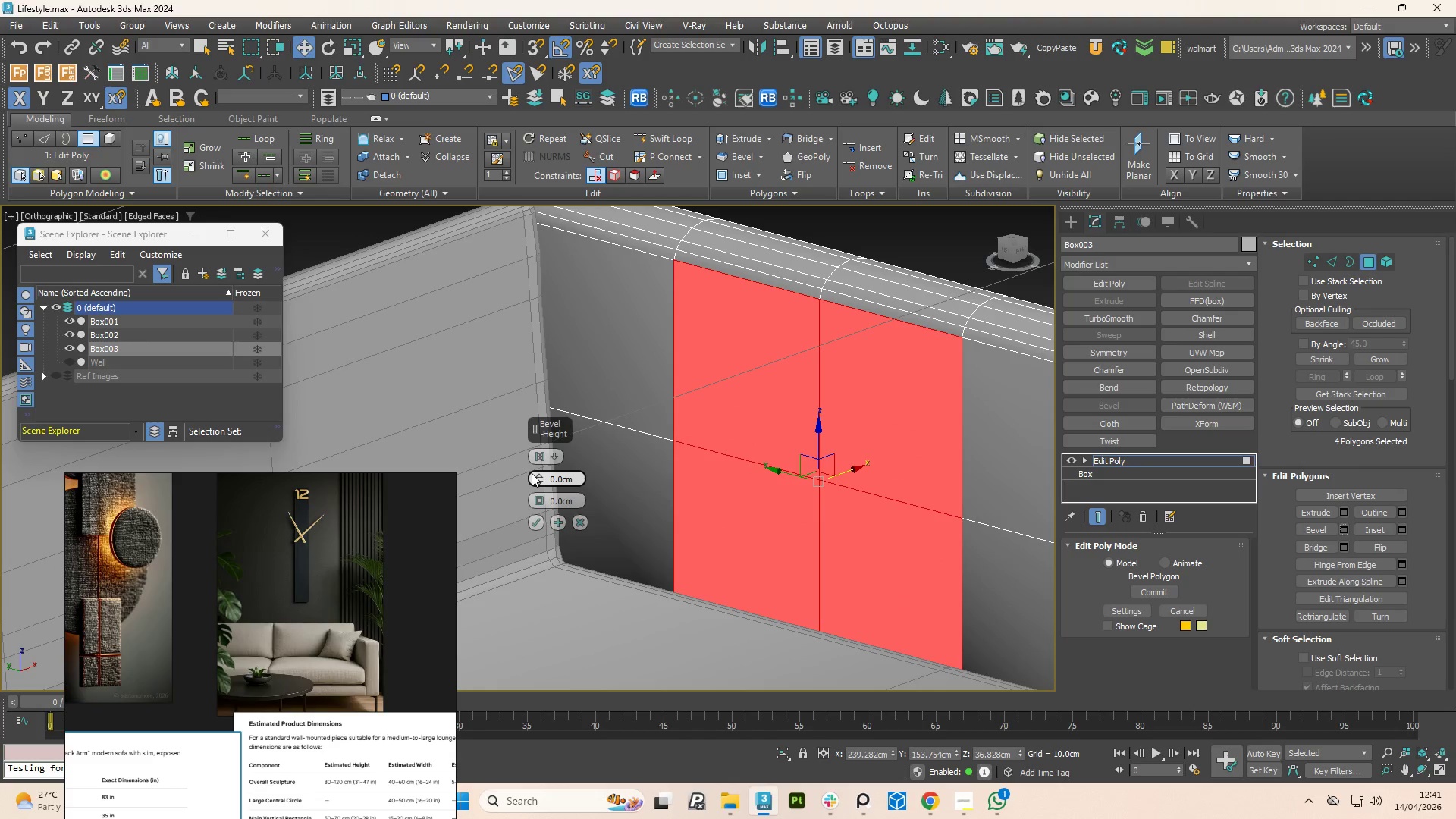 
left_click_drag(start_coordinate=[539, 474], to_coordinate=[535, 470])
 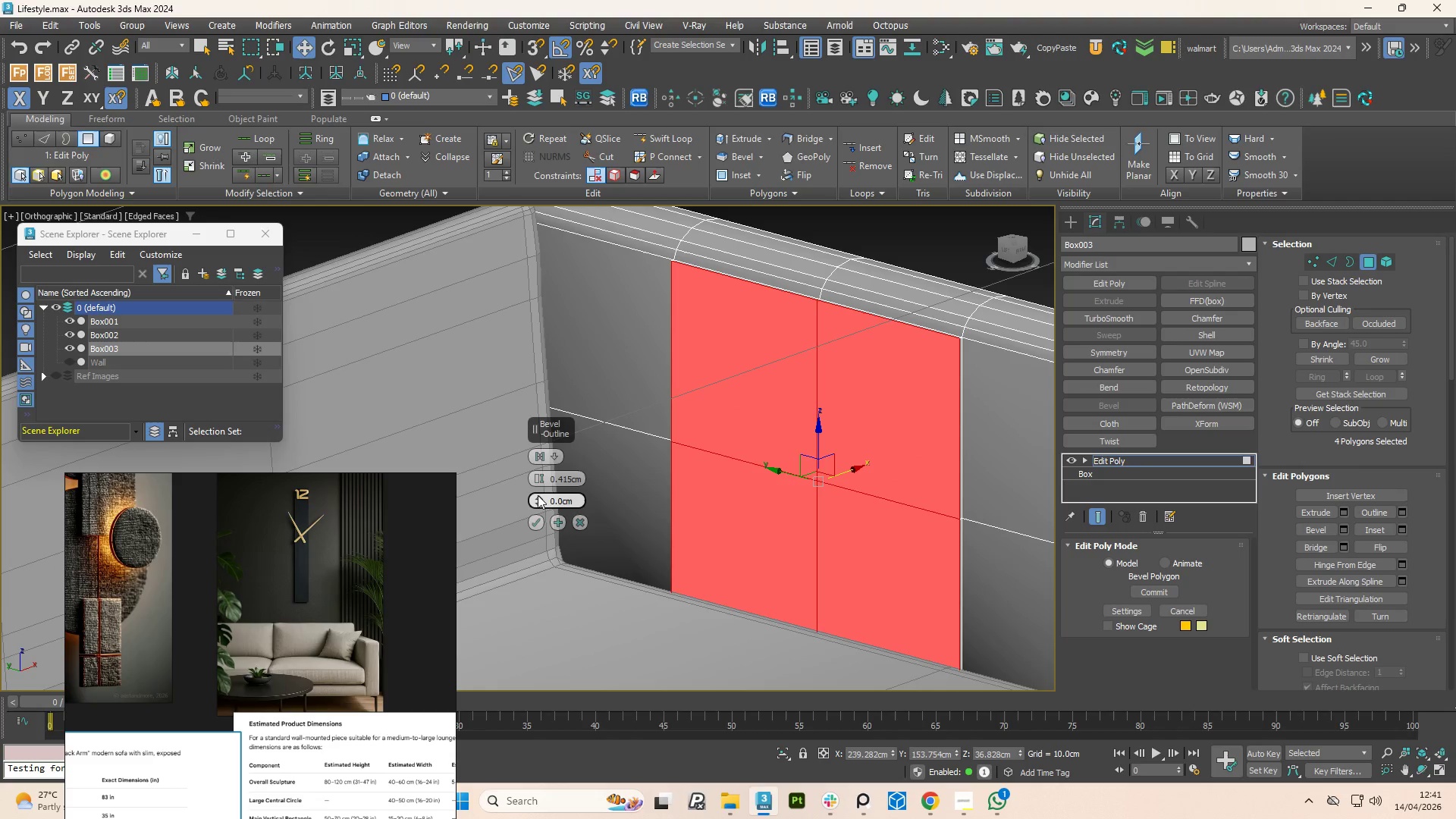 
left_click_drag(start_coordinate=[538, 499], to_coordinate=[551, 534])
 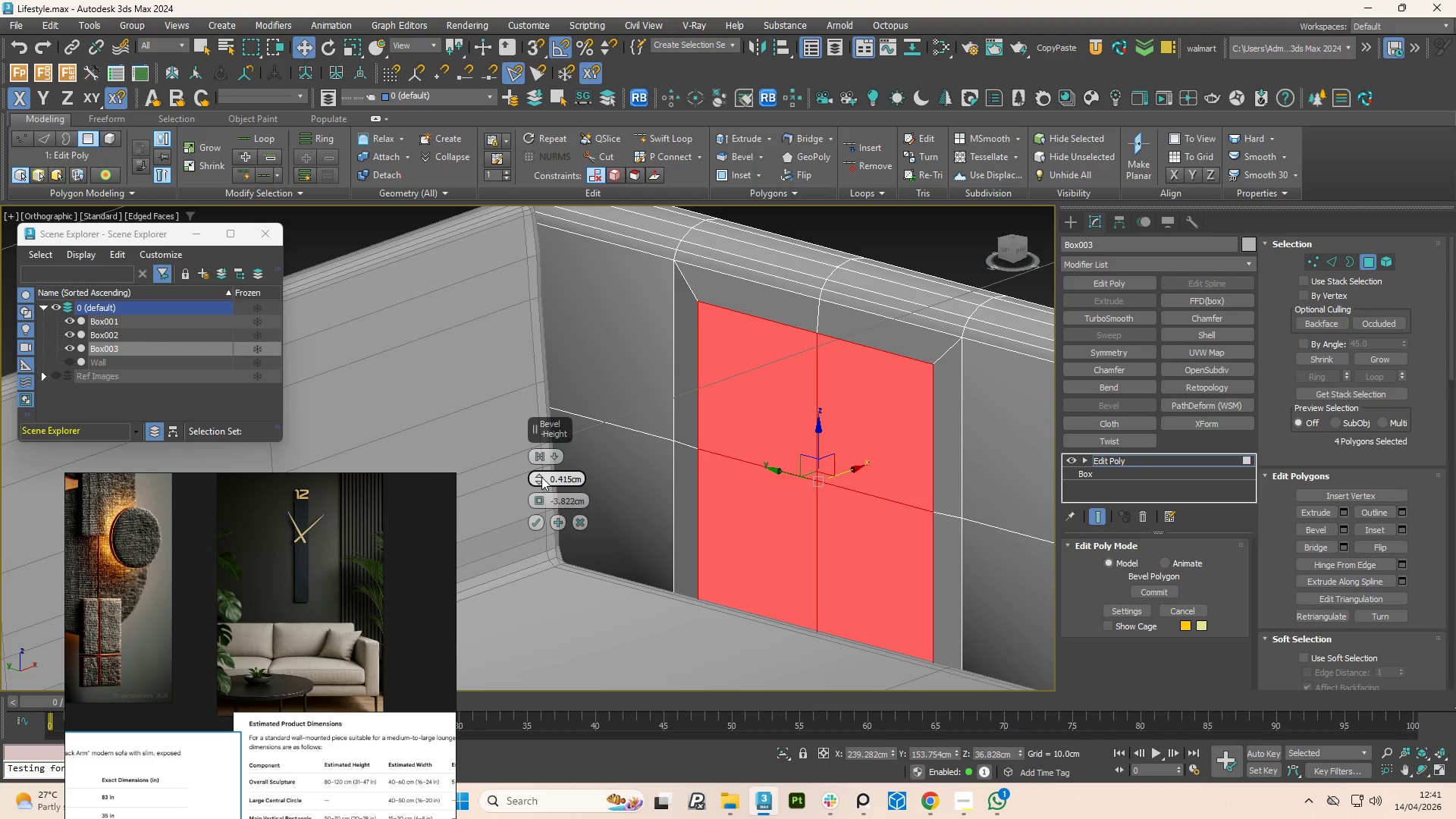 
left_click_drag(start_coordinate=[541, 475], to_coordinate=[534, 469])
 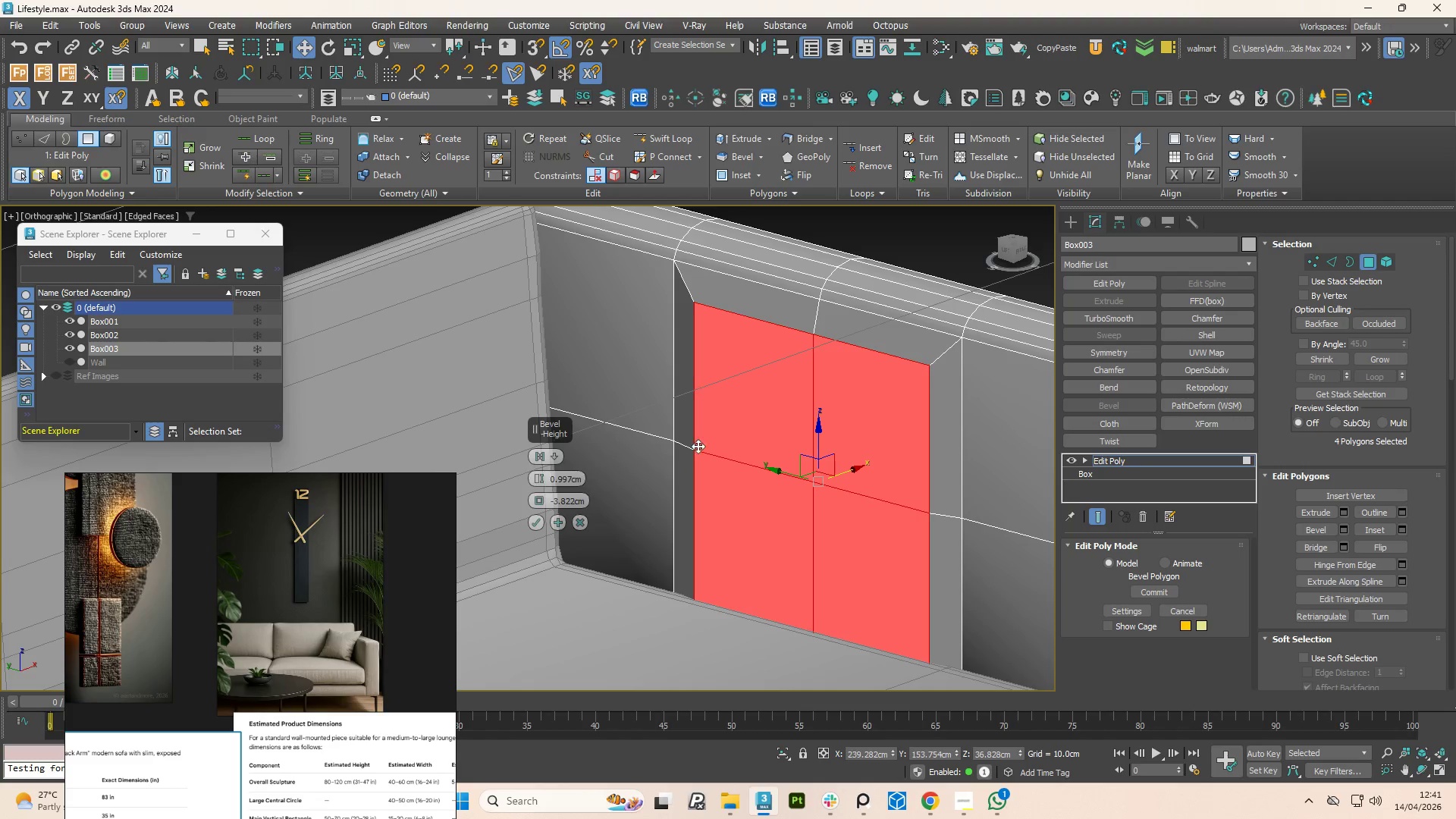 
hold_key(key=AltLeft, duration=0.91)
 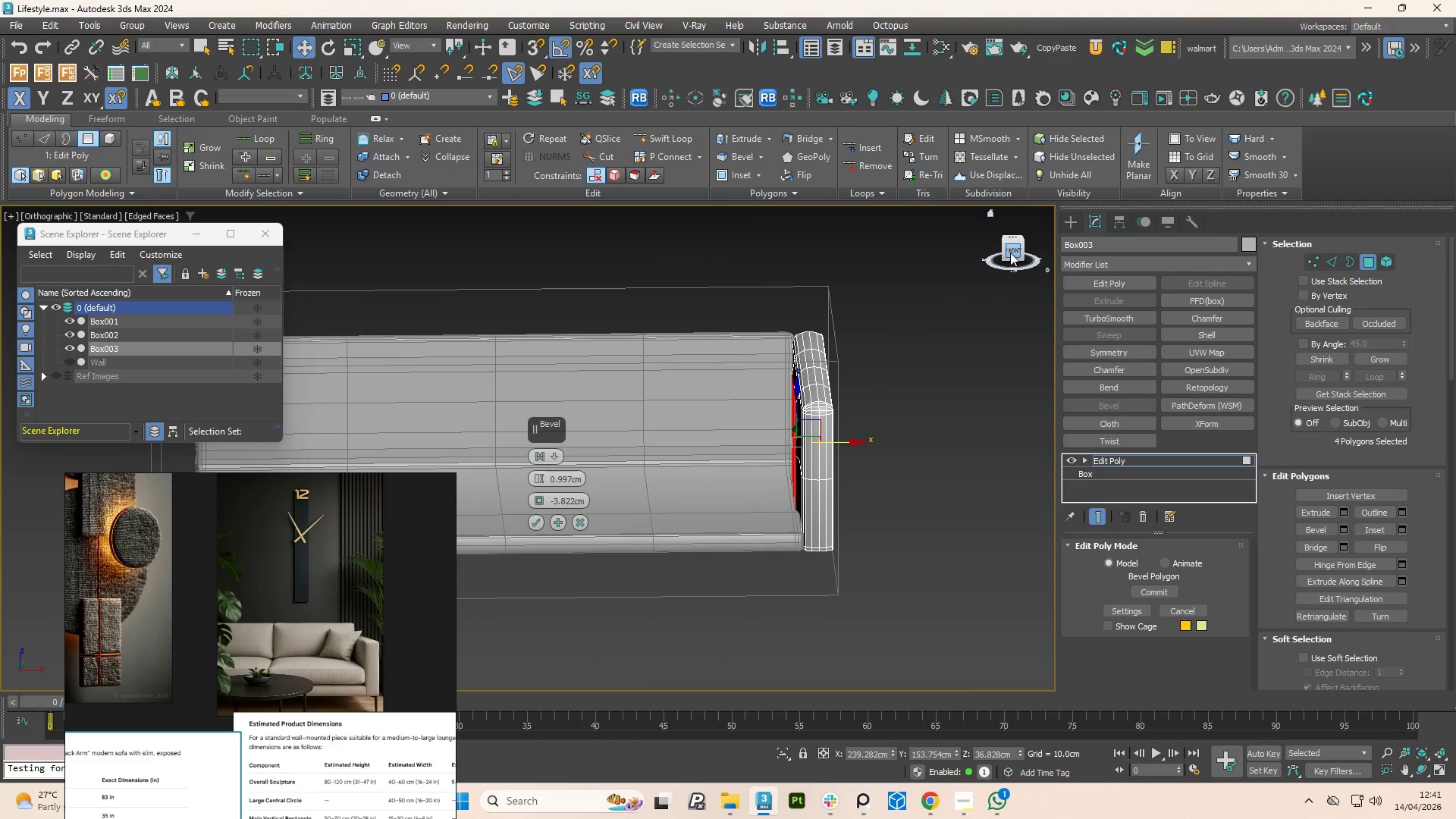 
scroll: coordinate [809, 426], scroll_direction: down, amount: 3.0
 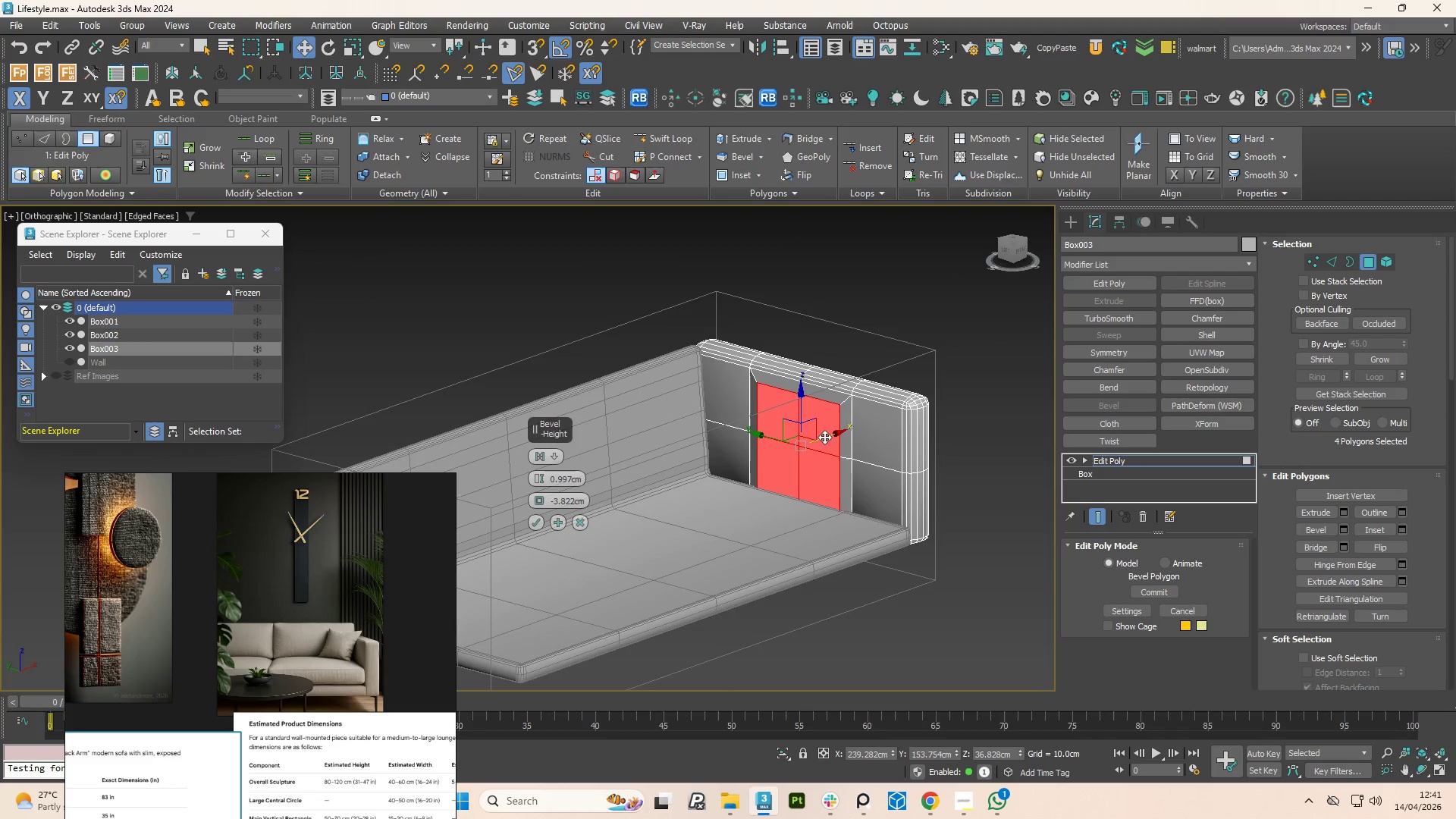 
left_click([1013, 249])
 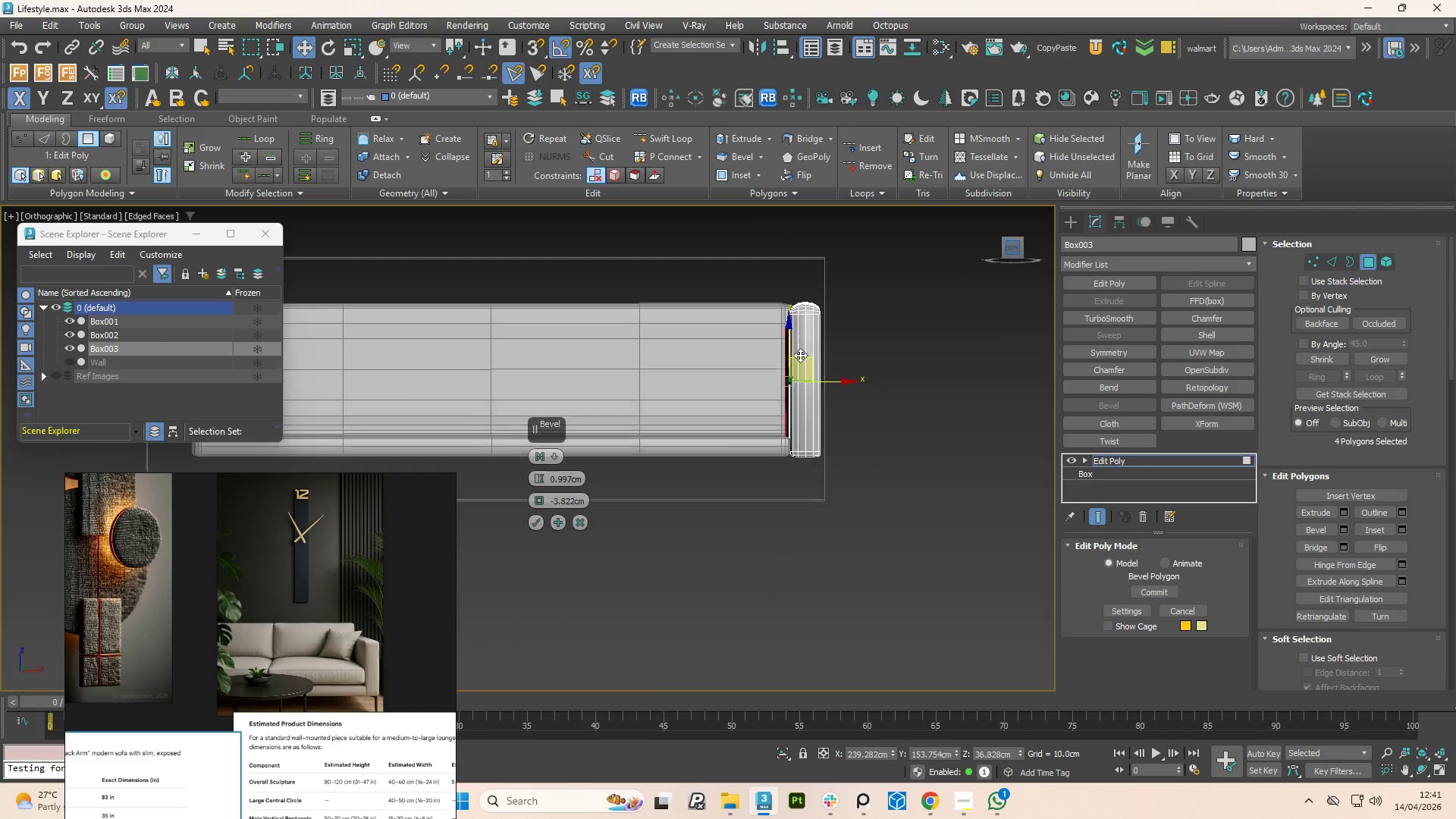 
scroll: coordinate [785, 326], scroll_direction: up, amount: 4.0
 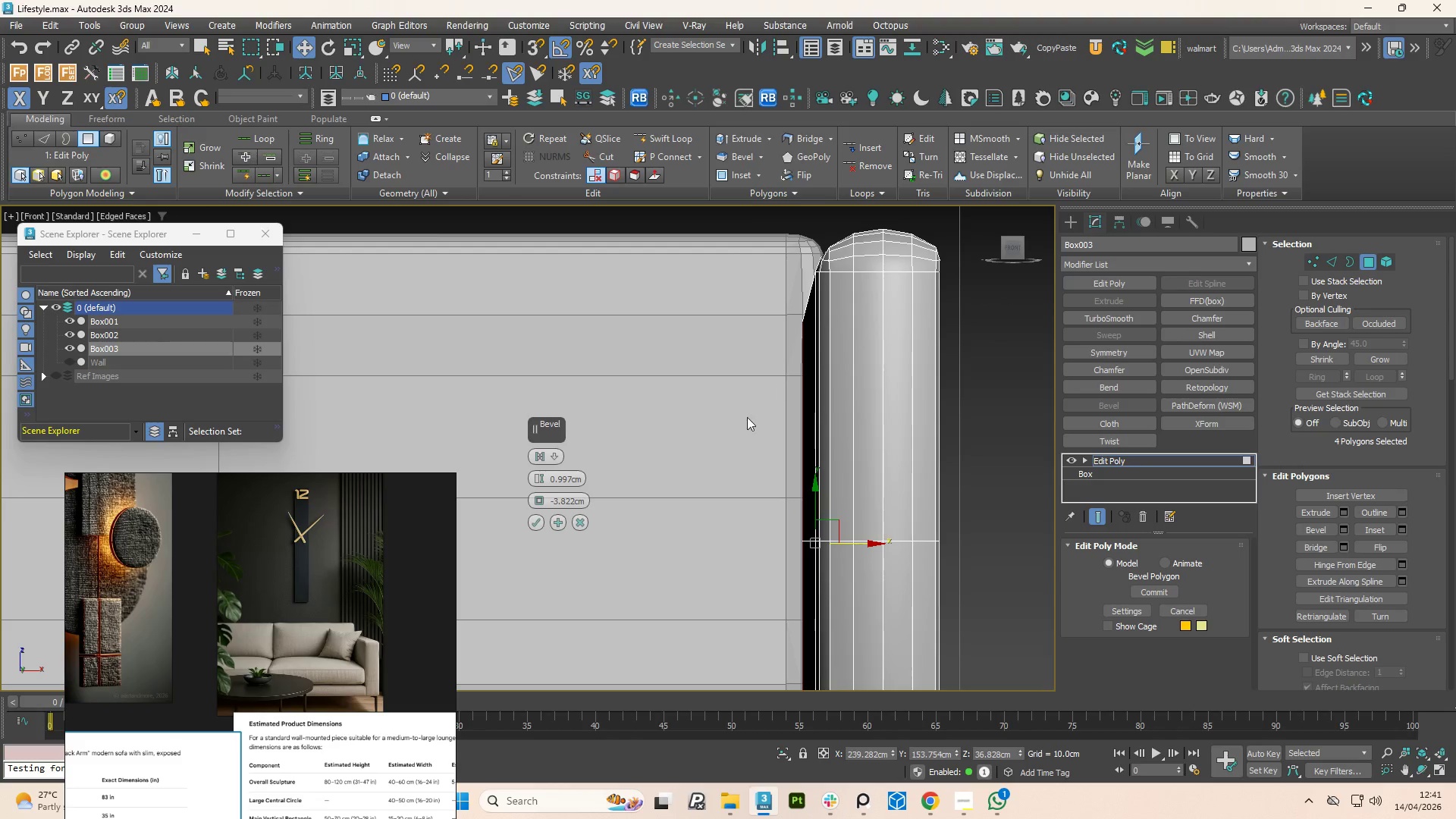 
scroll: coordinate [805, 359], scroll_direction: down, amount: 1.0
 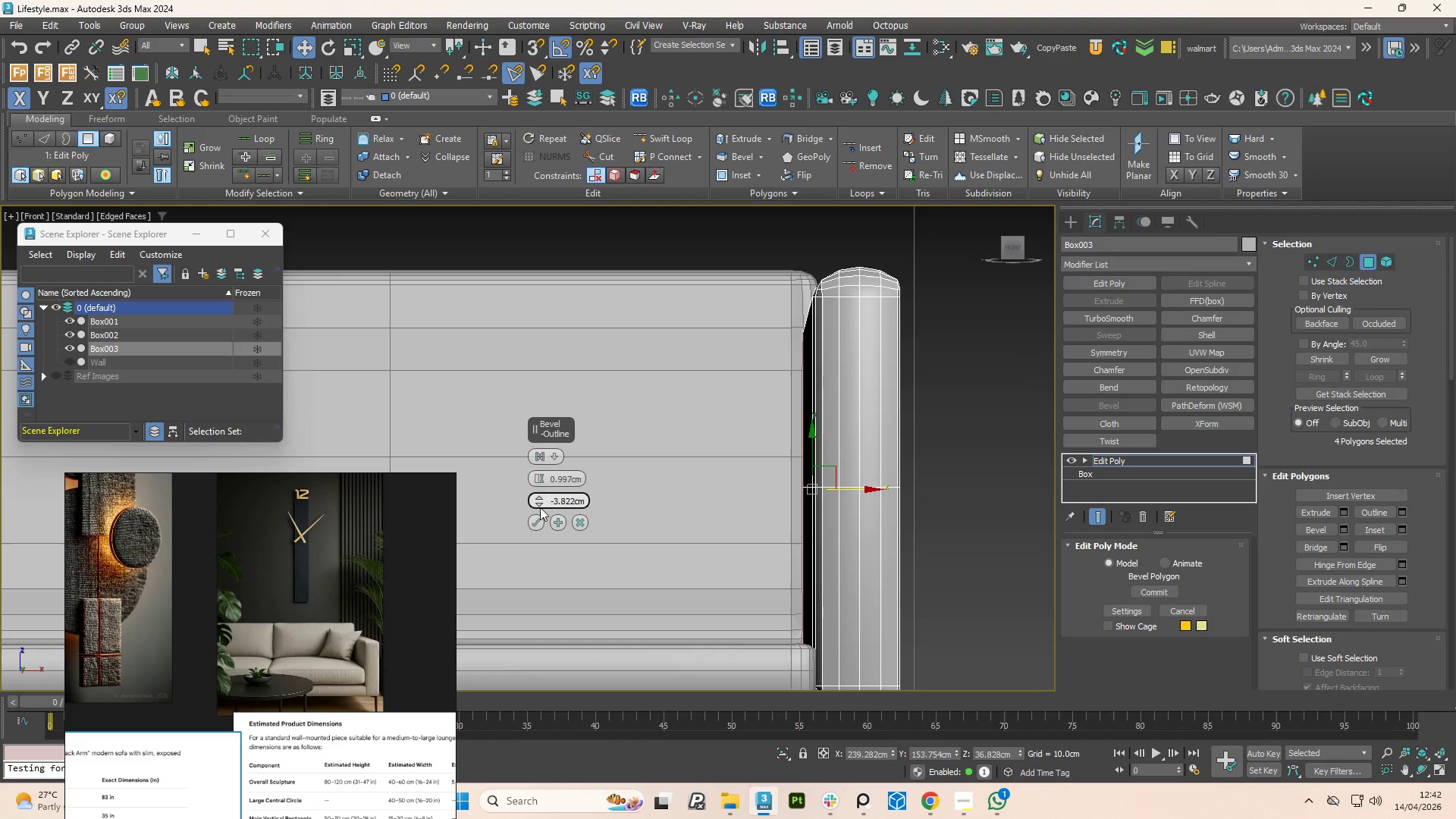 
left_click_drag(start_coordinate=[538, 505], to_coordinate=[569, 507])
 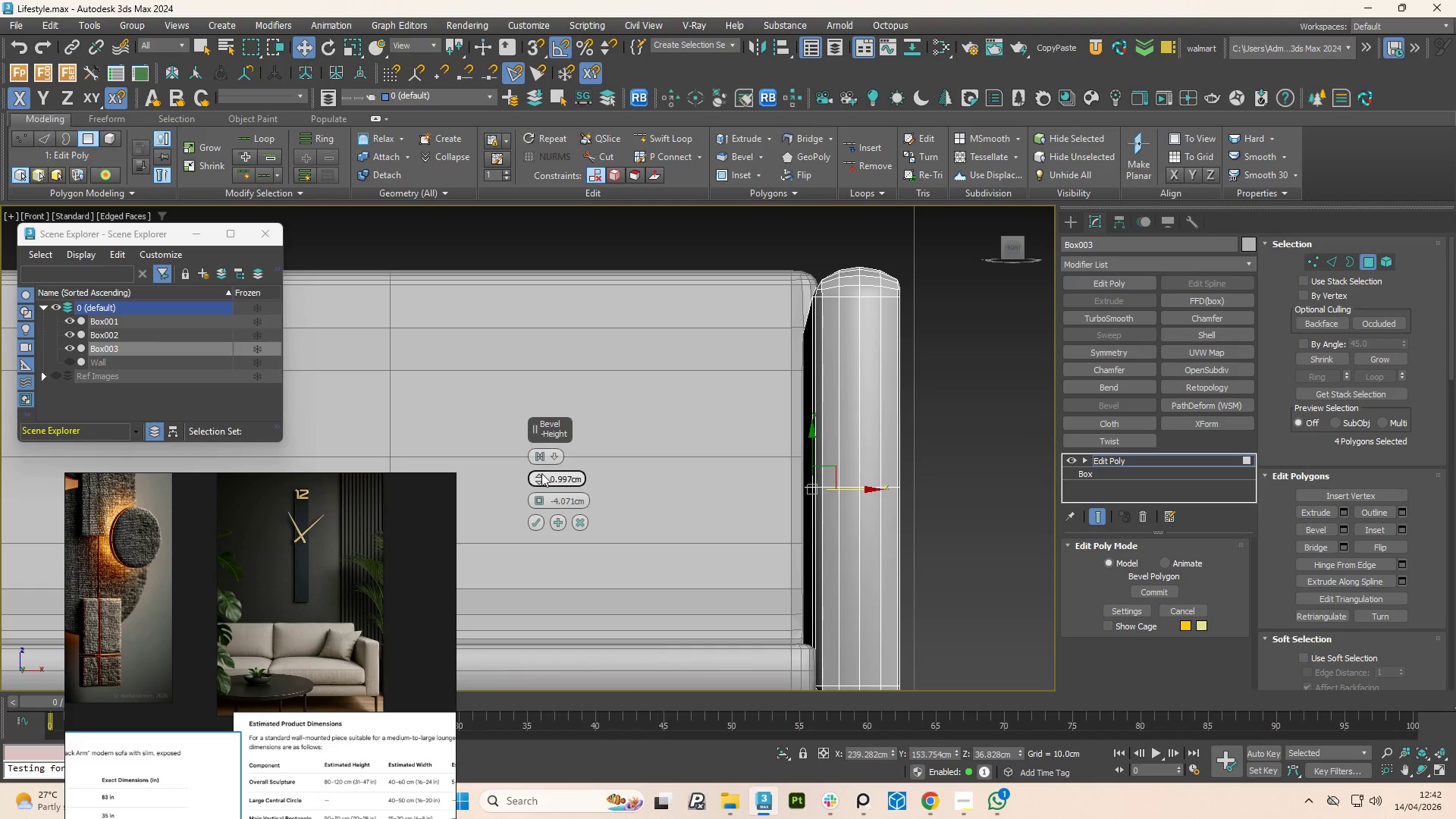 
left_click_drag(start_coordinate=[540, 476], to_coordinate=[580, 476])
 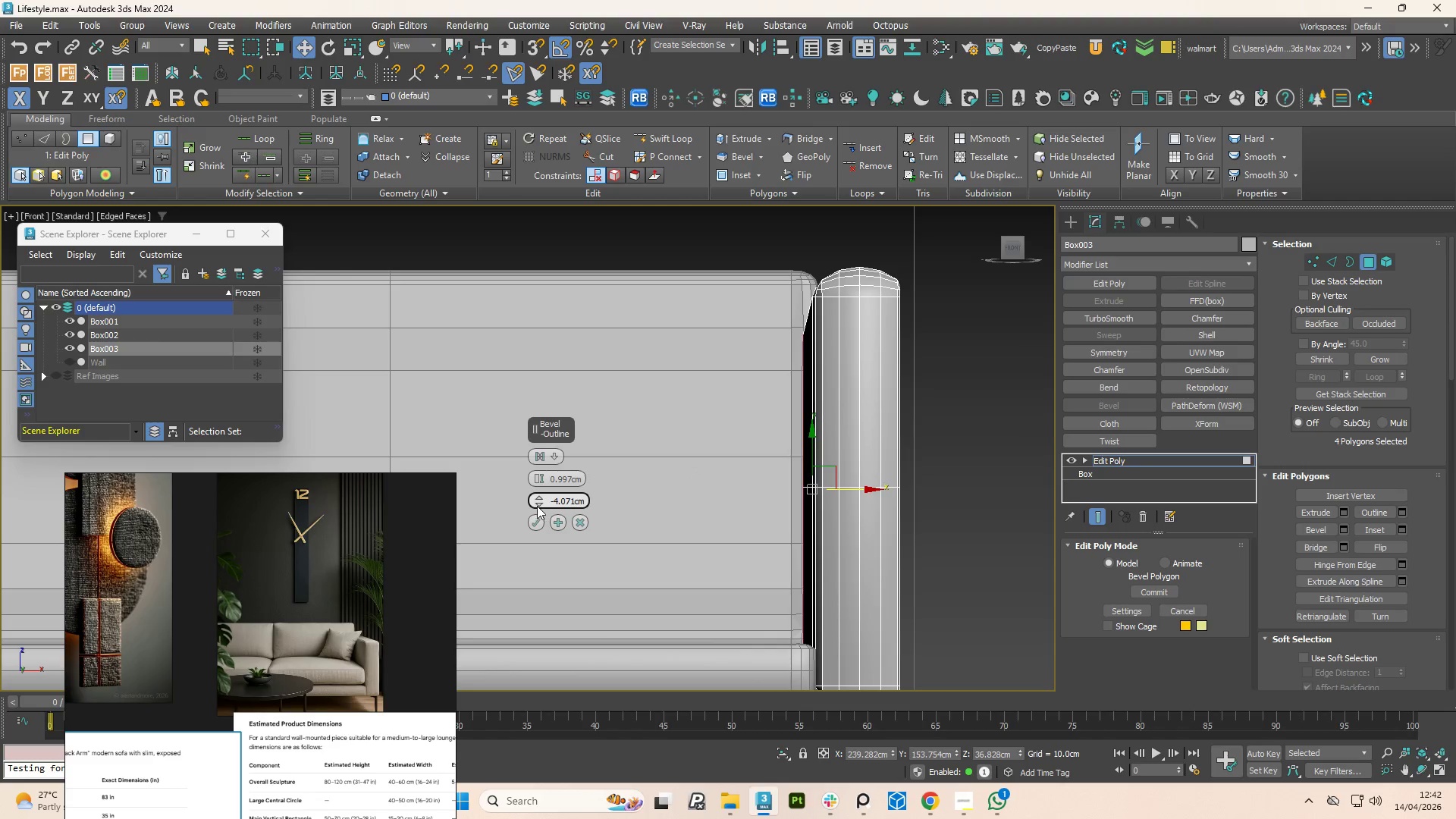 
wait(6.06)
 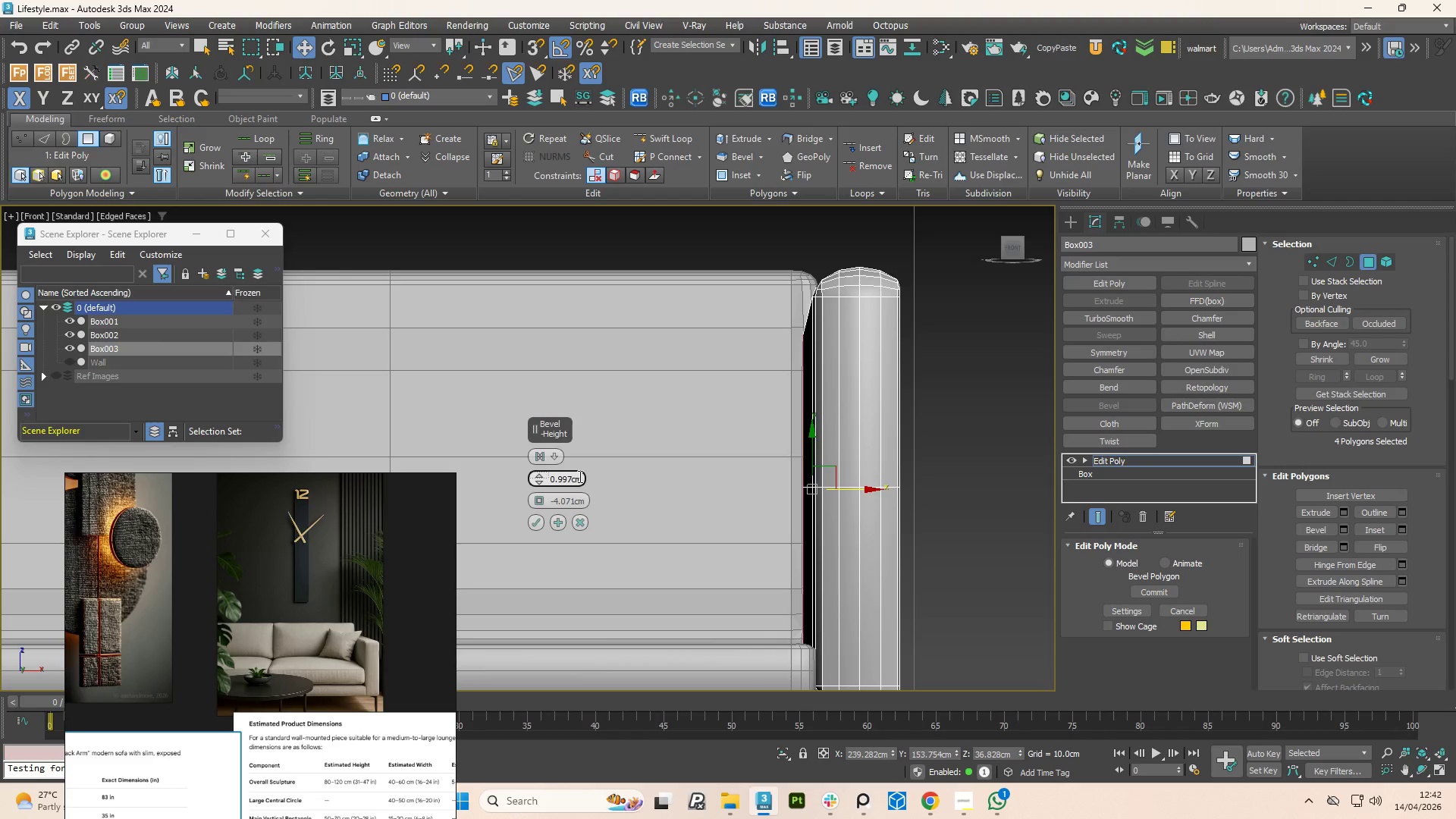 
left_click_drag(start_coordinate=[539, 504], to_coordinate=[602, 524])
 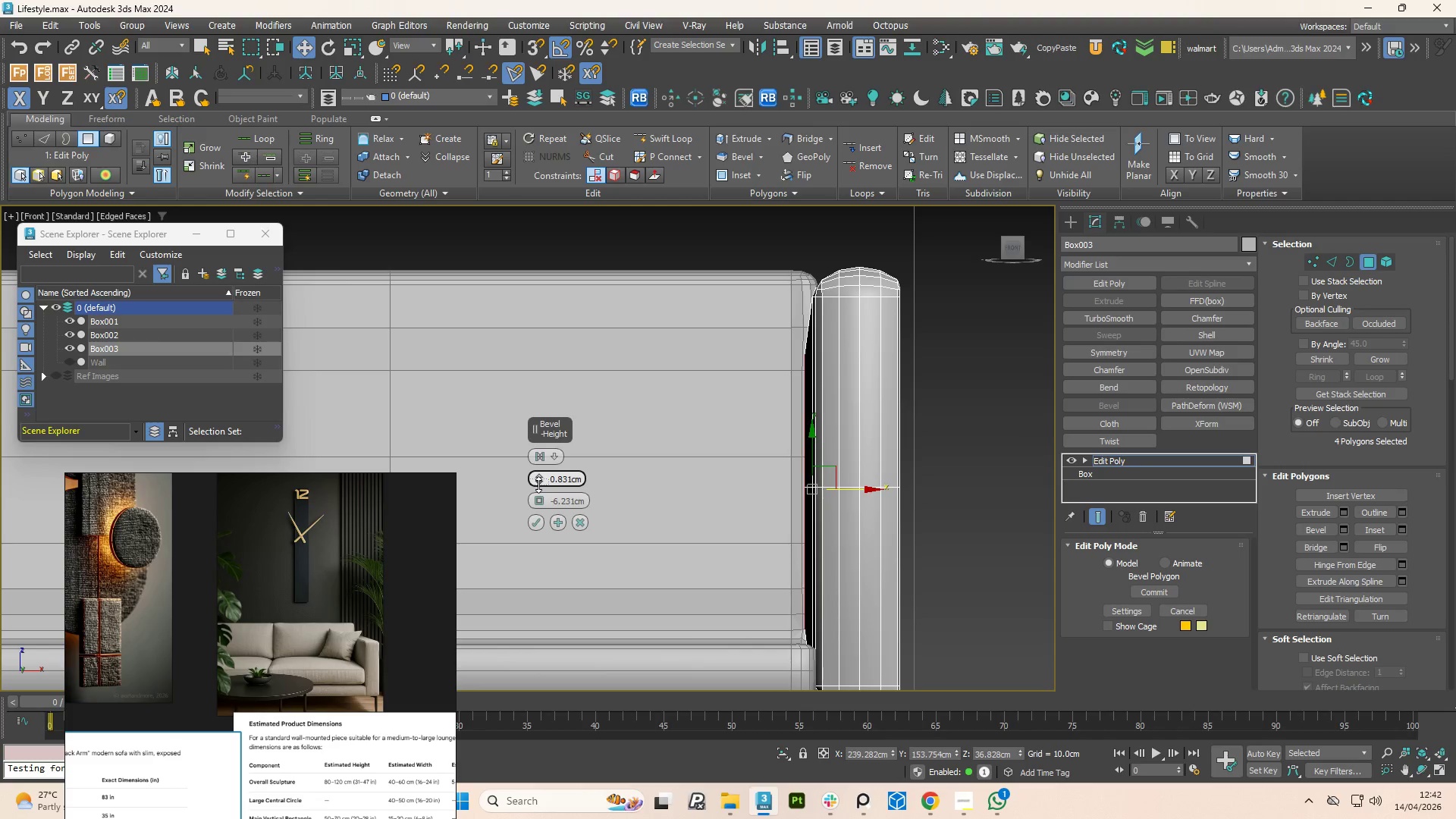 
wait(6.59)
 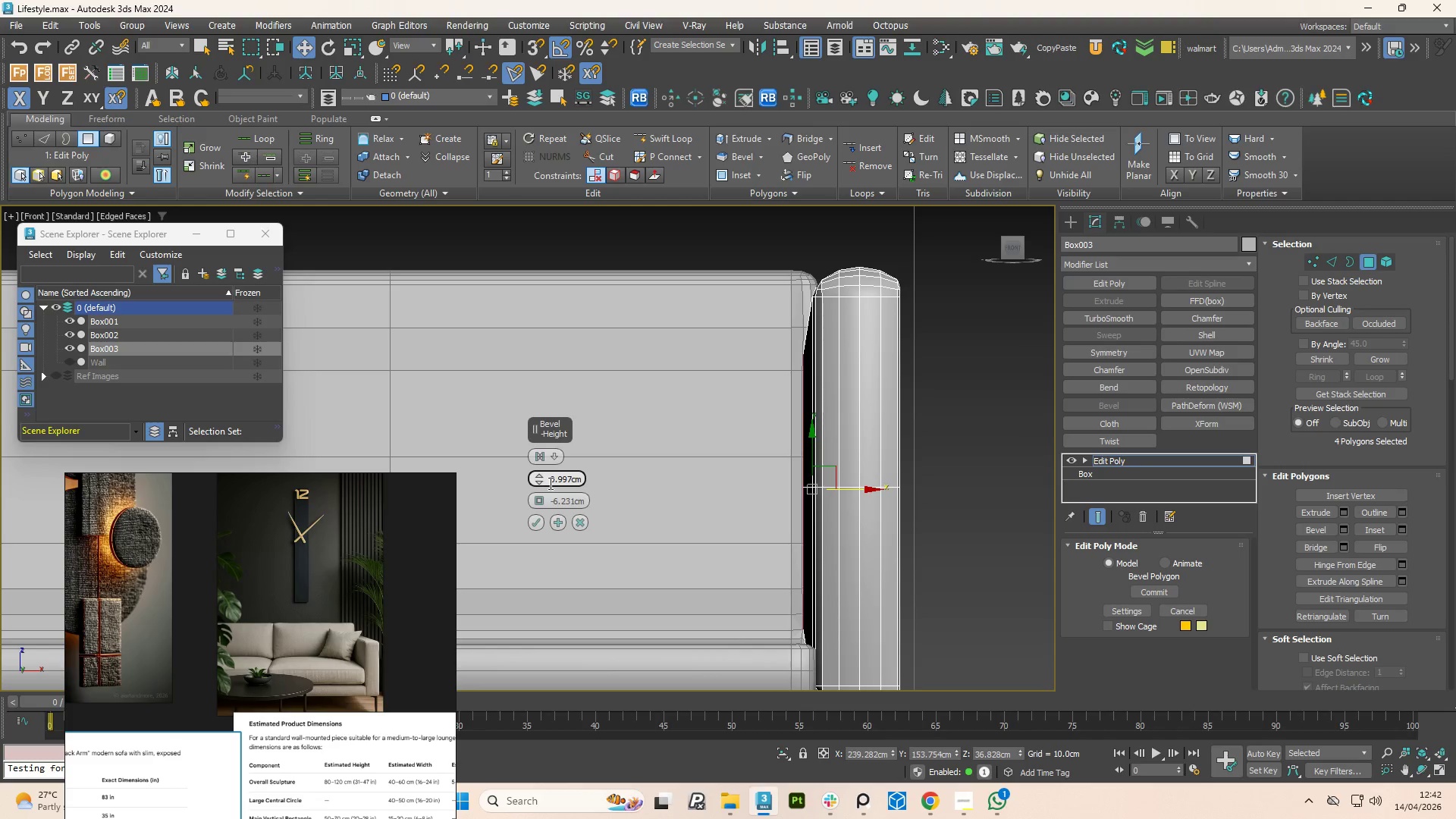 
left_click([558, 519])
 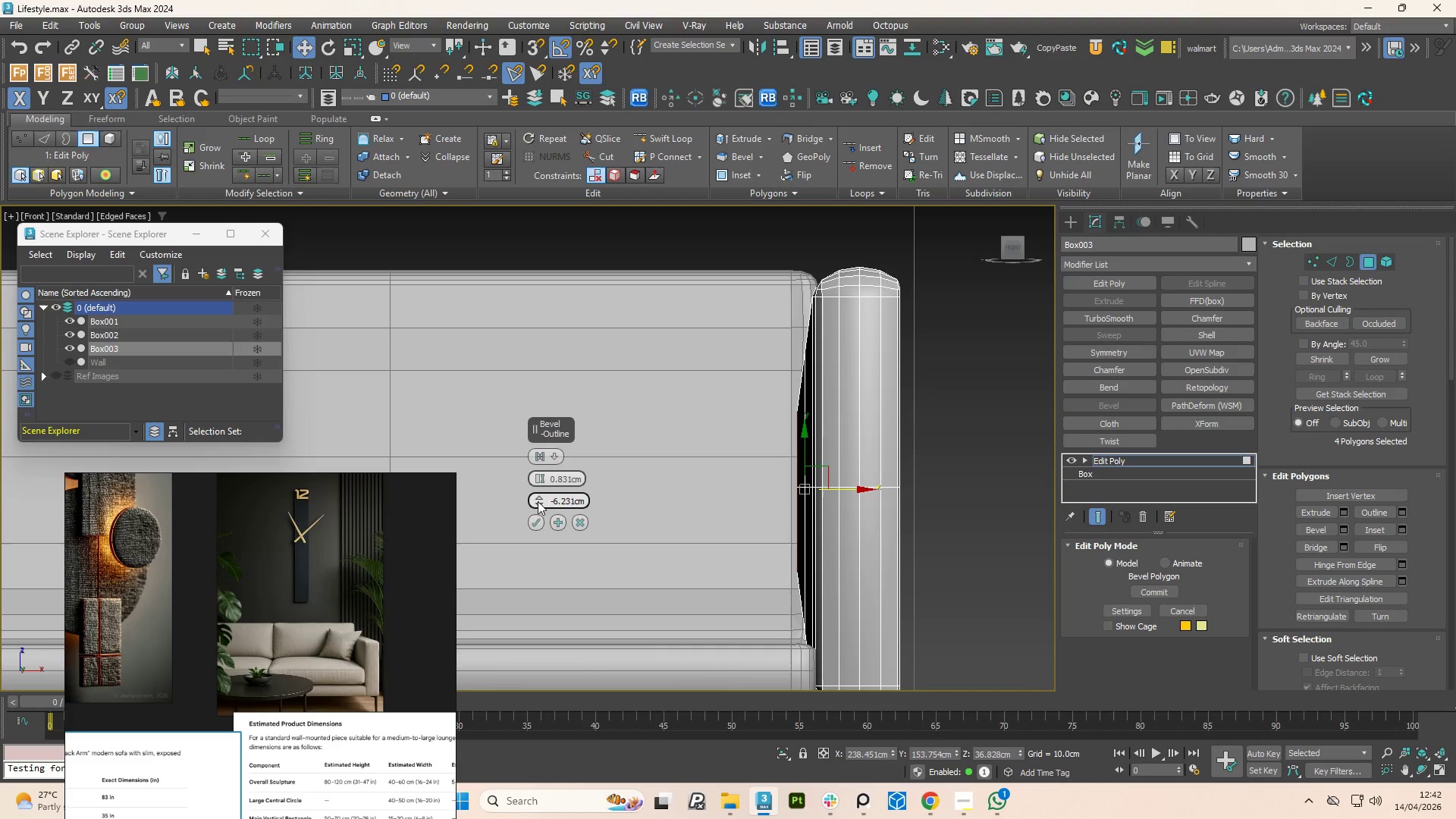 
left_click_drag(start_coordinate=[537, 482], to_coordinate=[535, 485])
 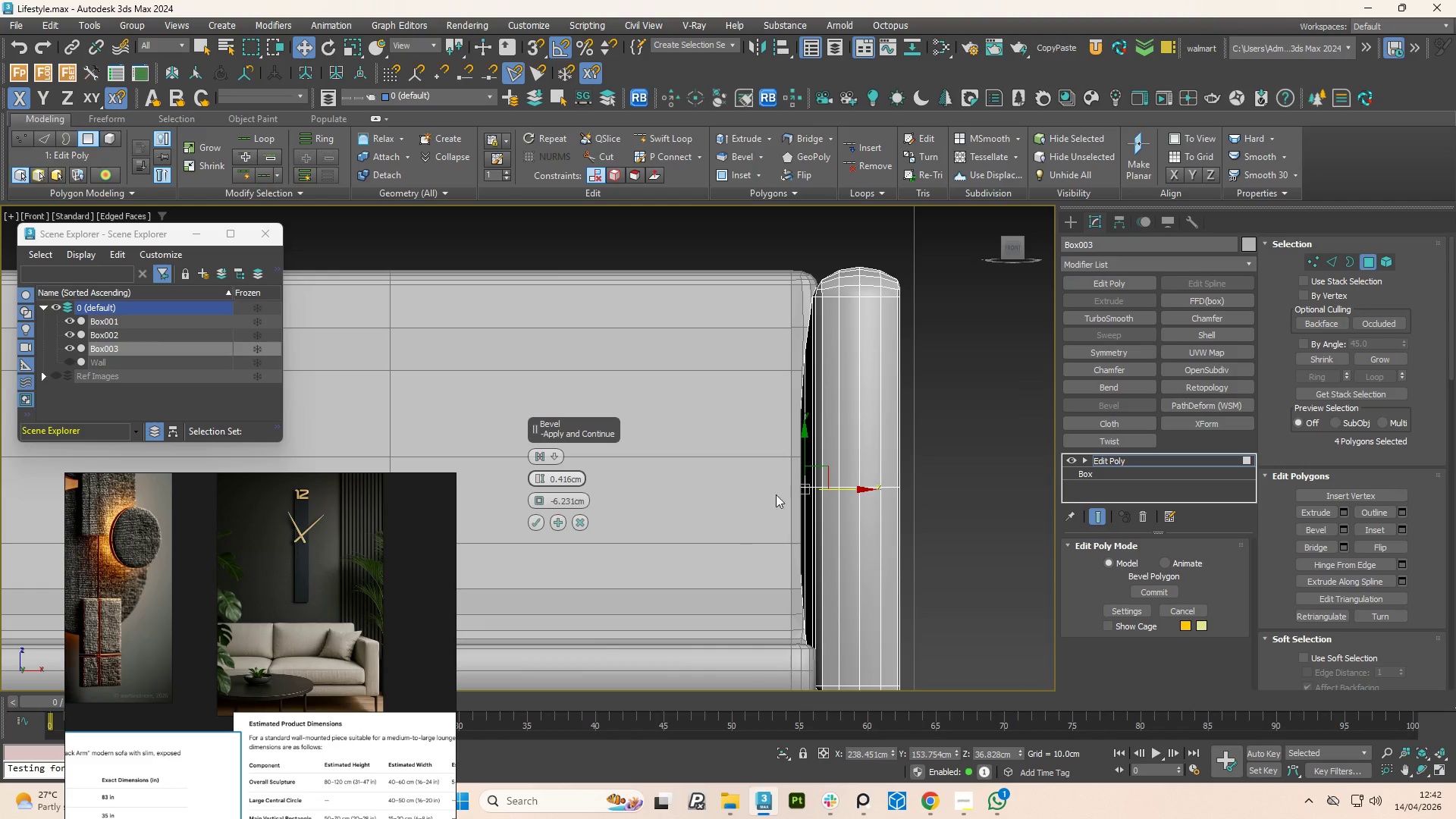 
hold_key(key=AltLeft, duration=1.5)
 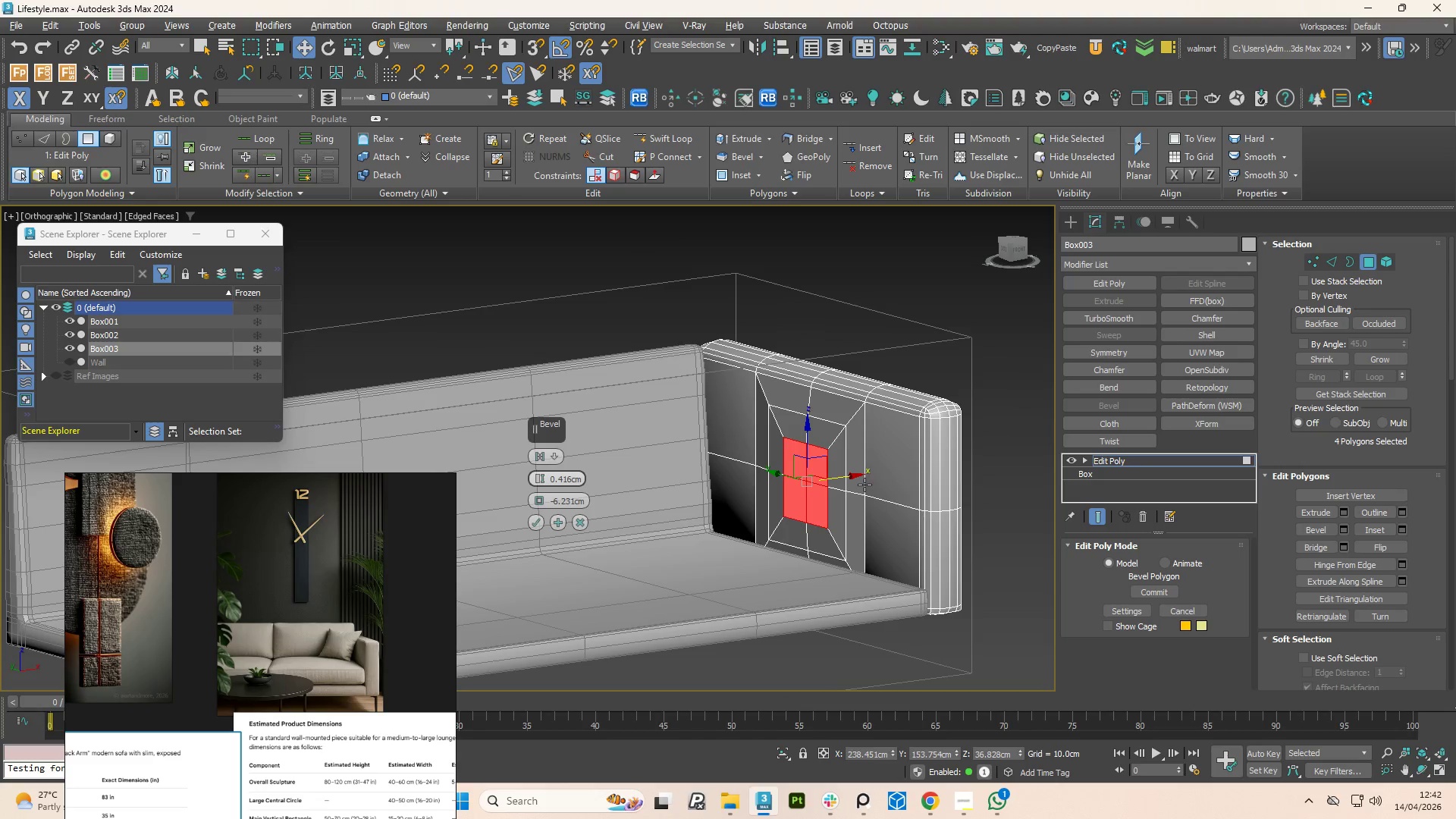 
scroll: coordinate [811, 468], scroll_direction: down, amount: 2.0
 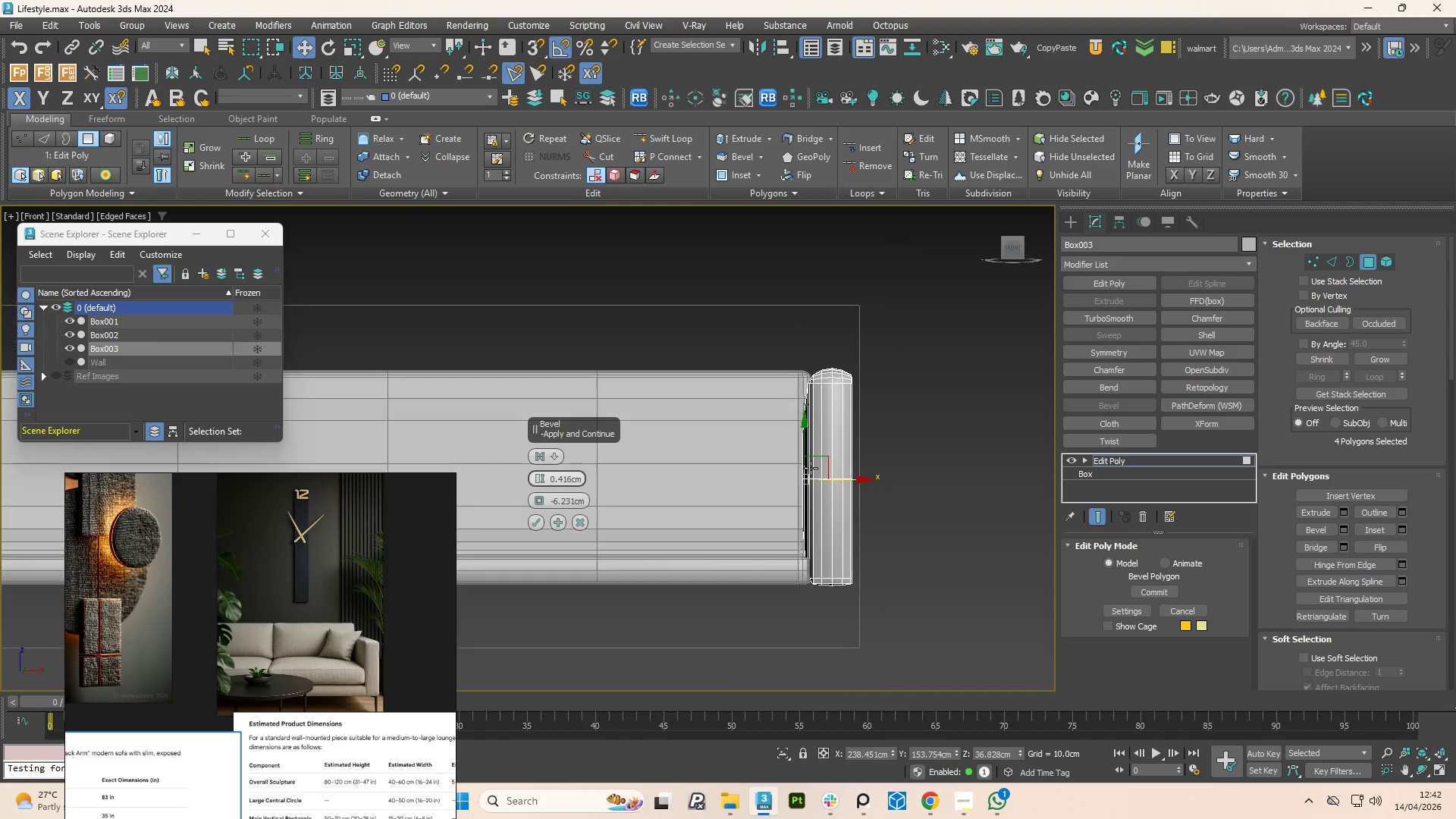 
key(Alt+AltLeft)
 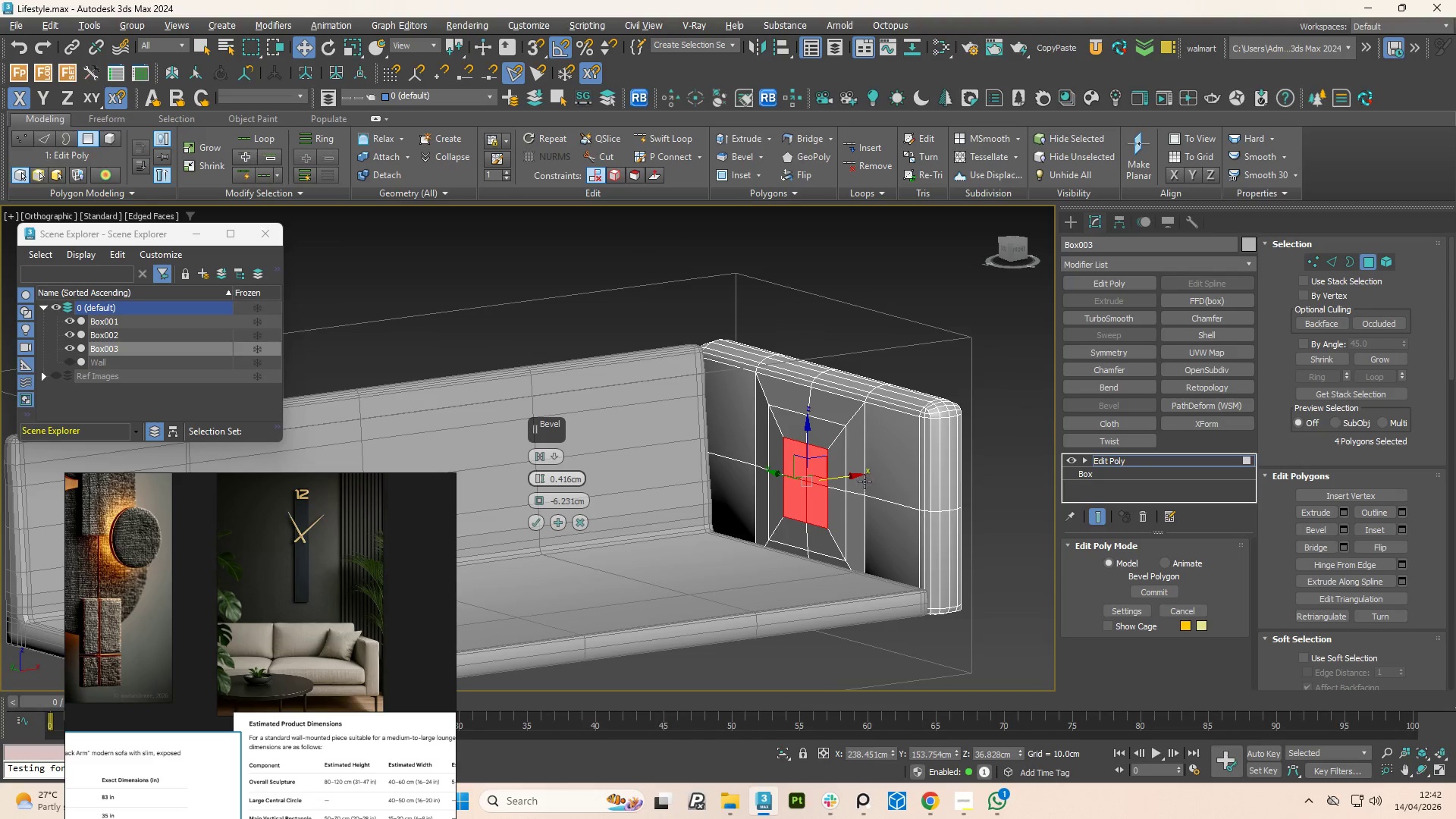 
key(Alt+AltLeft)
 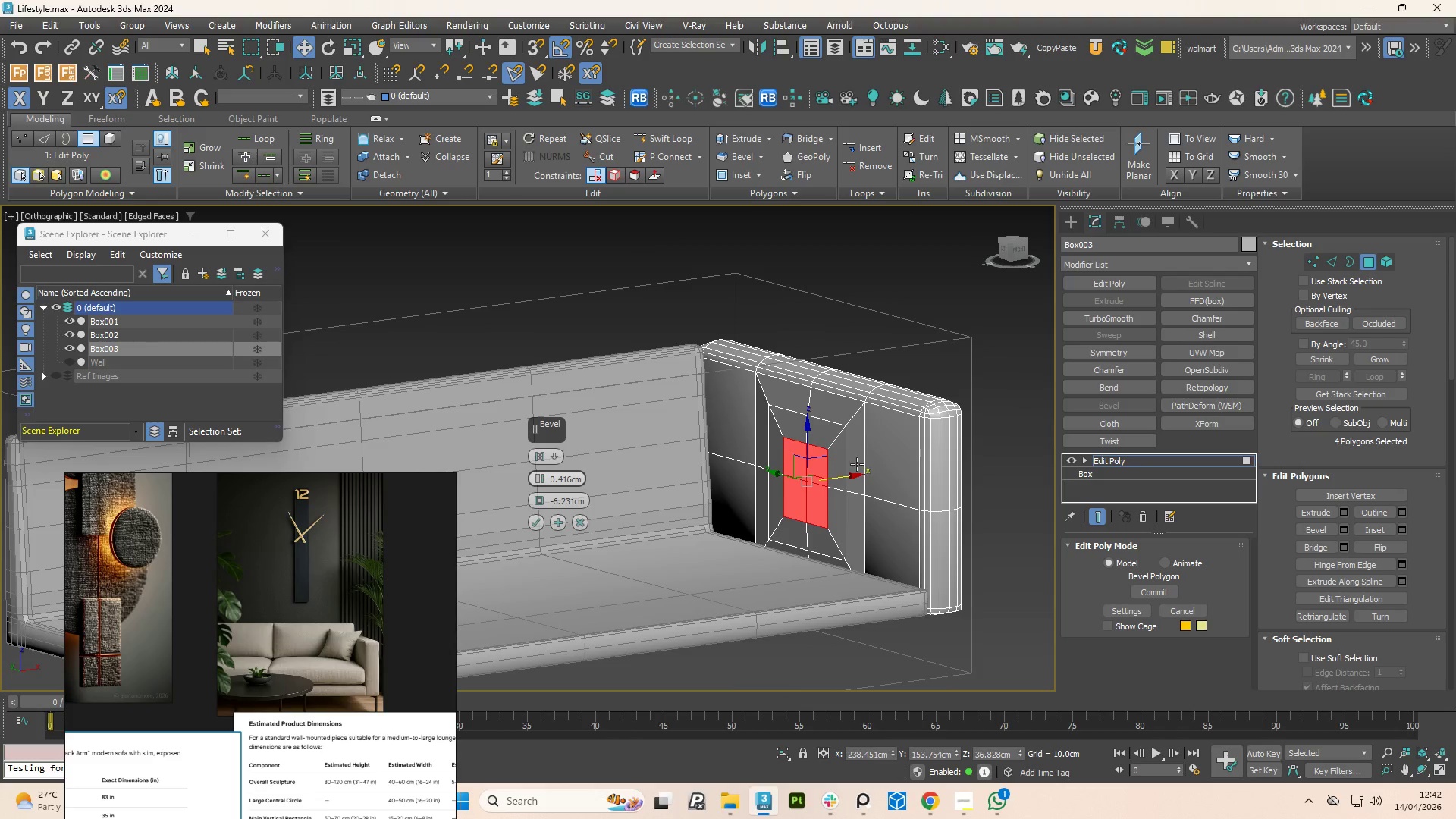 
scroll: coordinate [842, 463], scroll_direction: up, amount: 2.0
 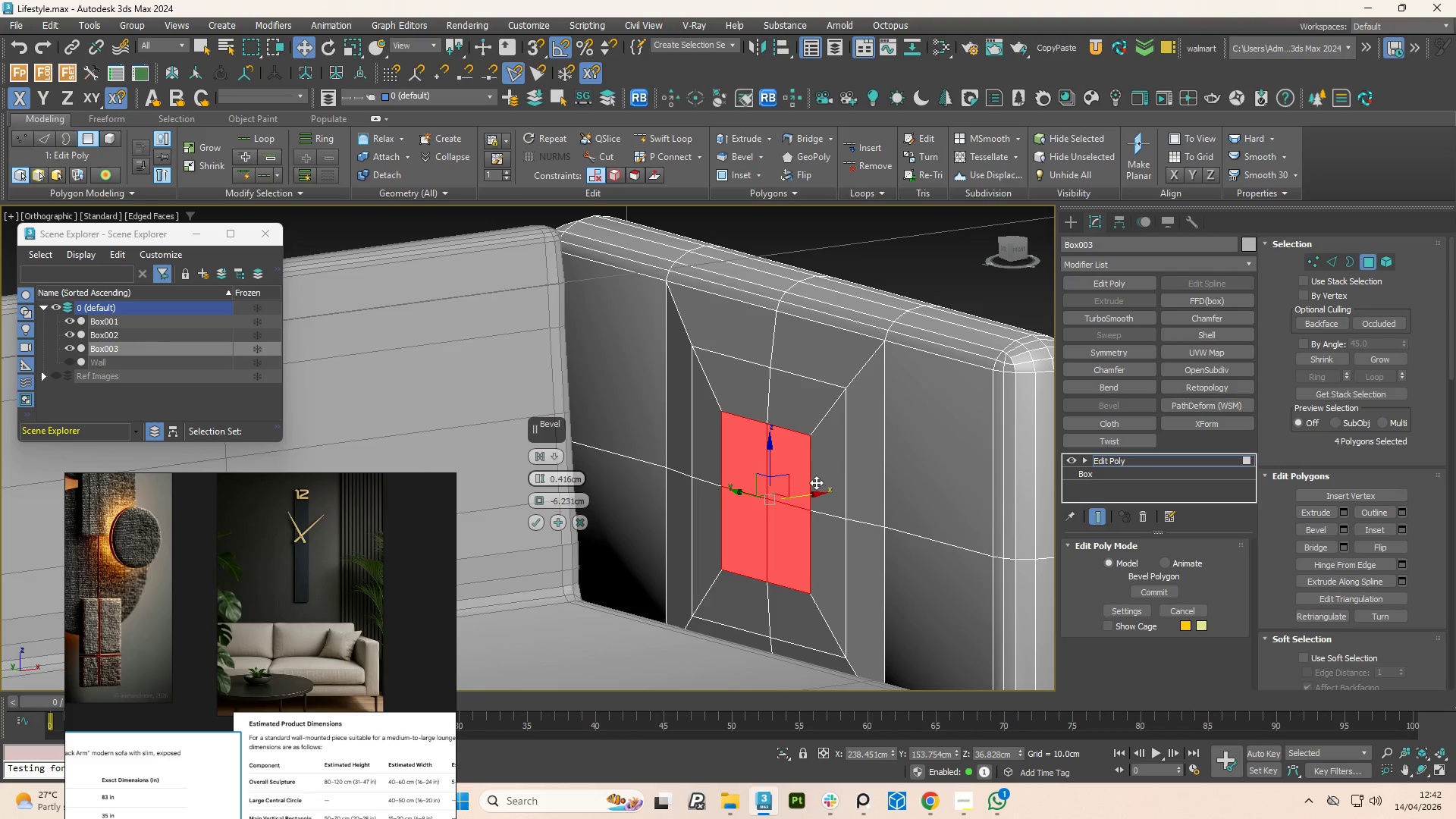 
hold_key(key=AltLeft, duration=1.5)
 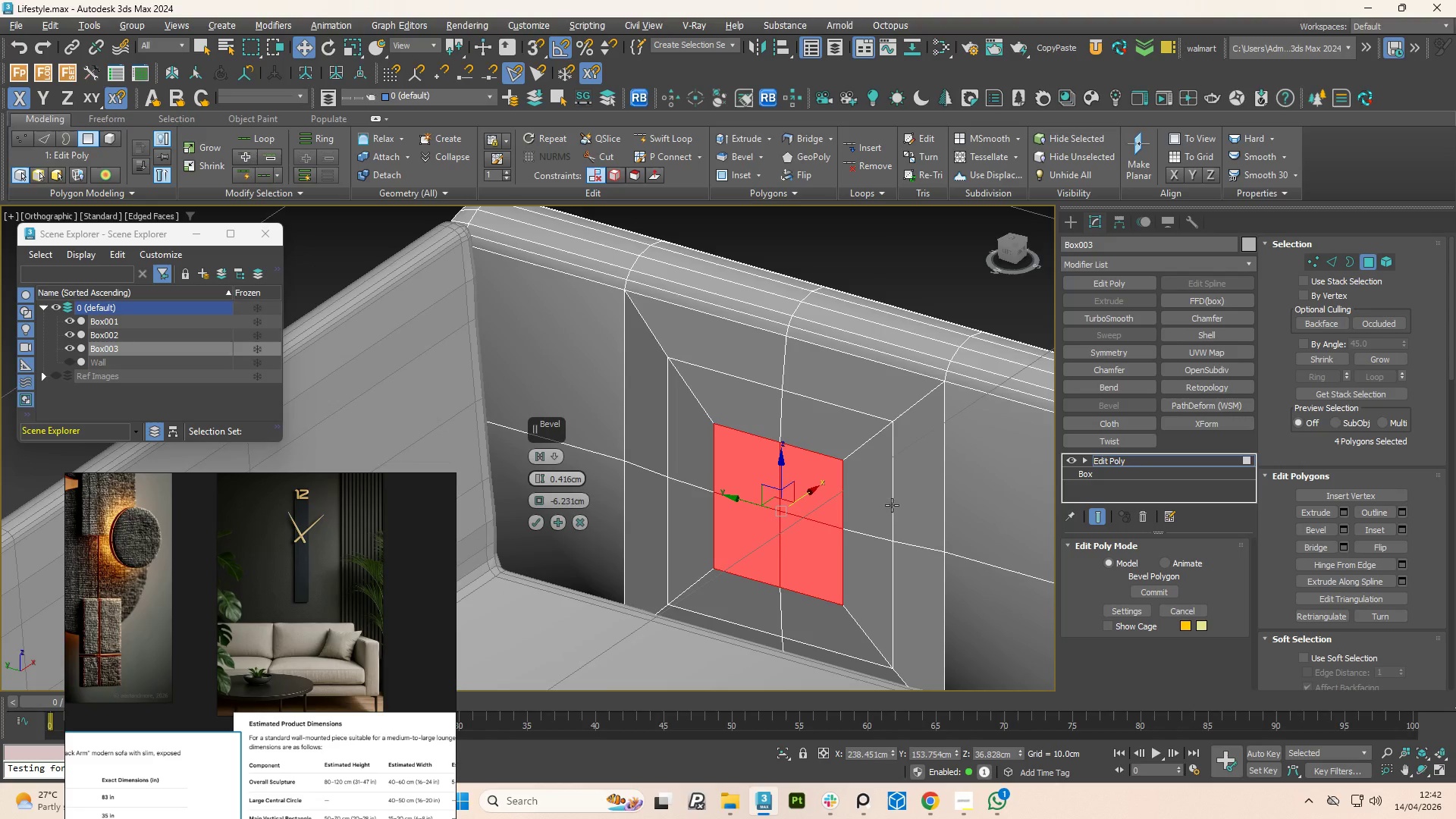 
key(Alt+AltLeft)
 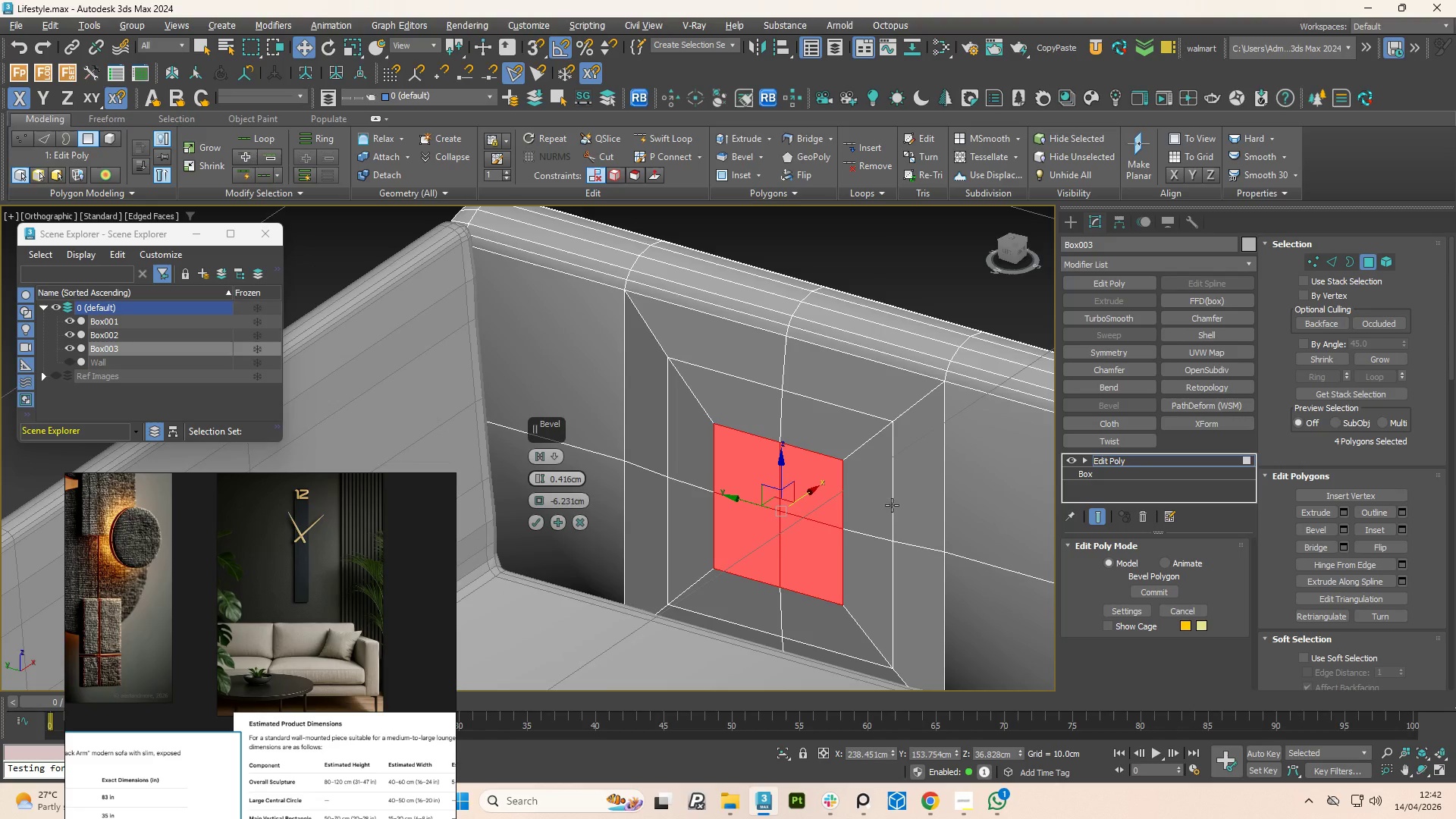 
key(Alt+AltLeft)
 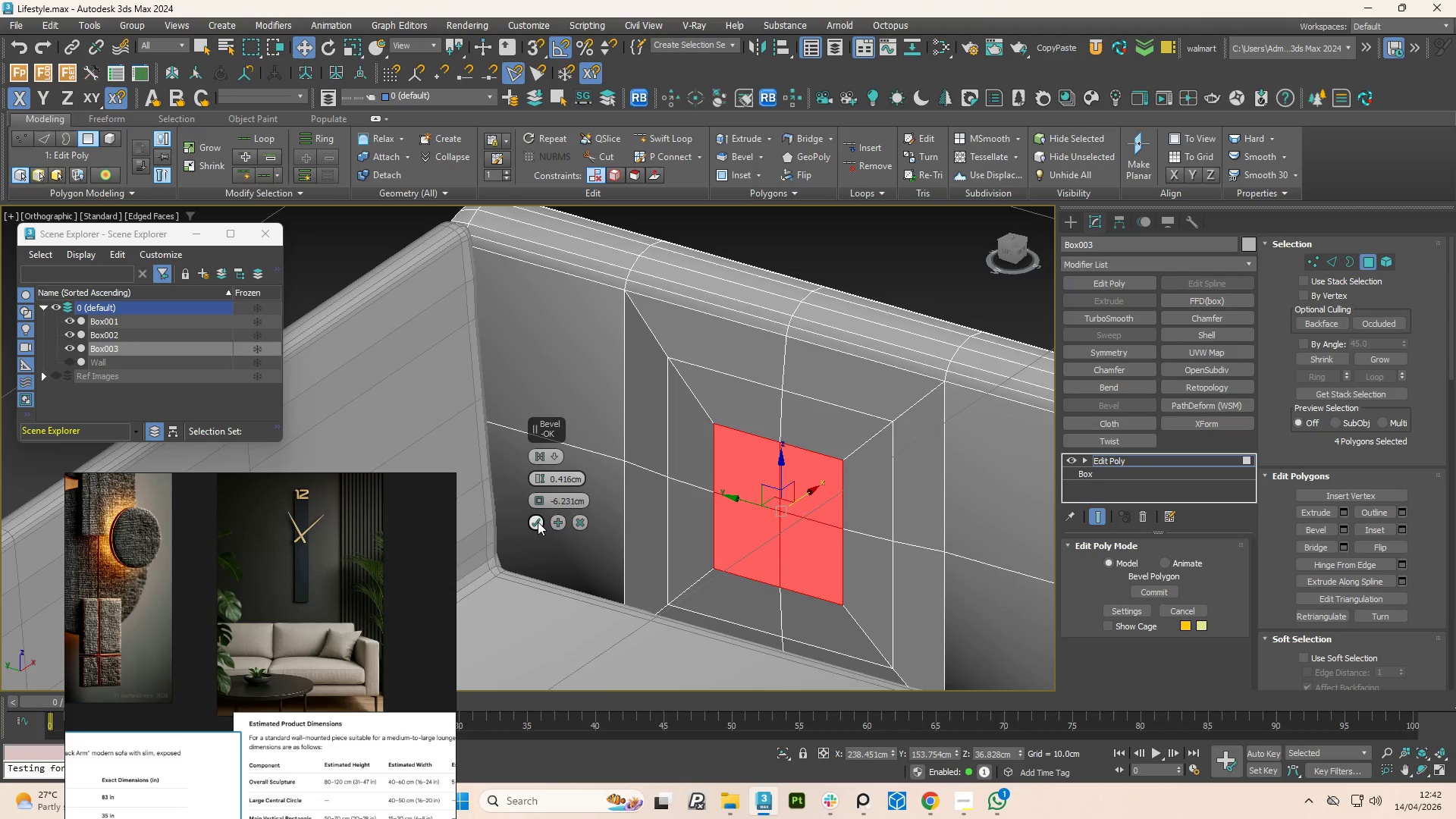 
left_click([538, 522])
 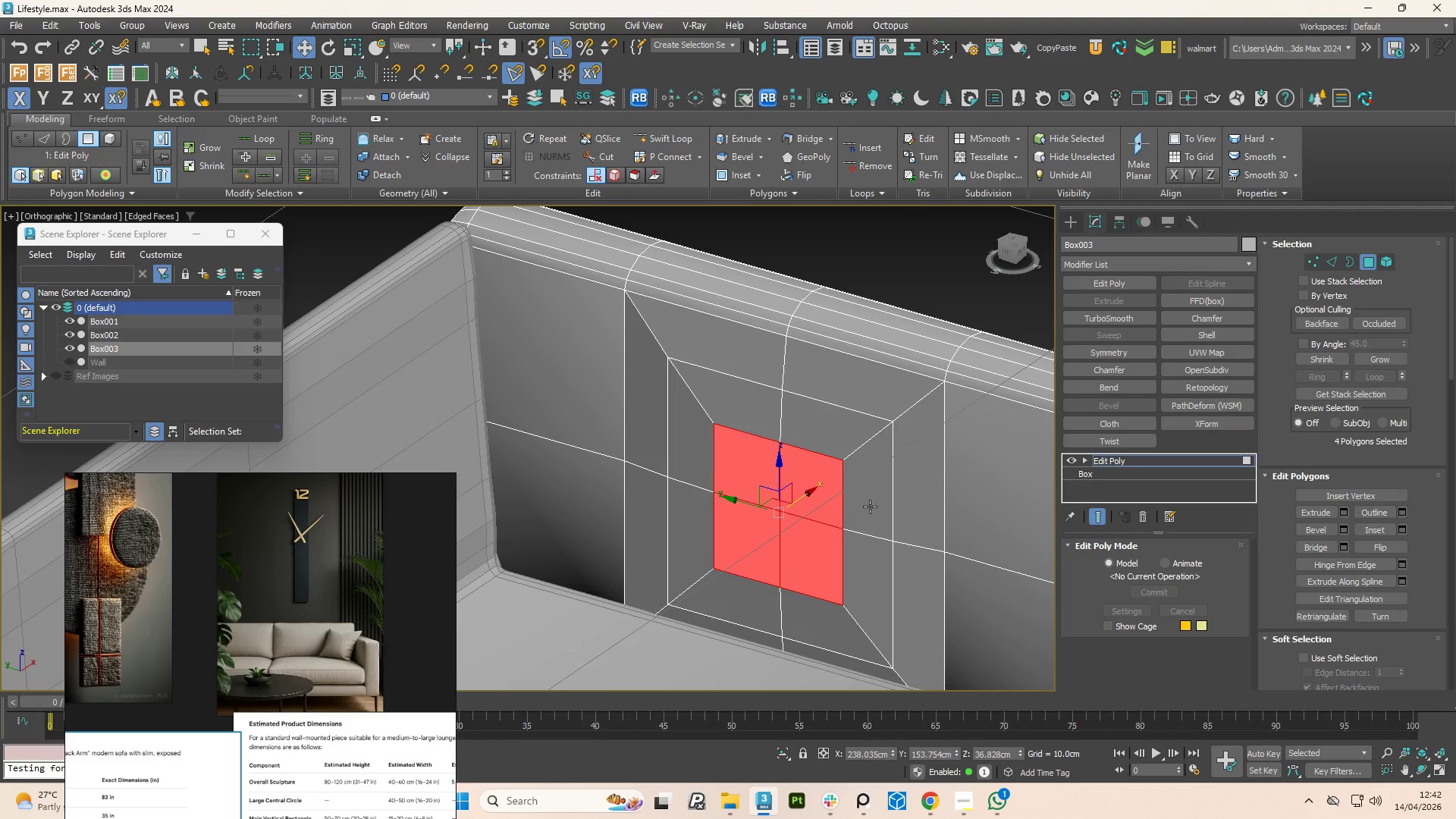 
key(F4)
 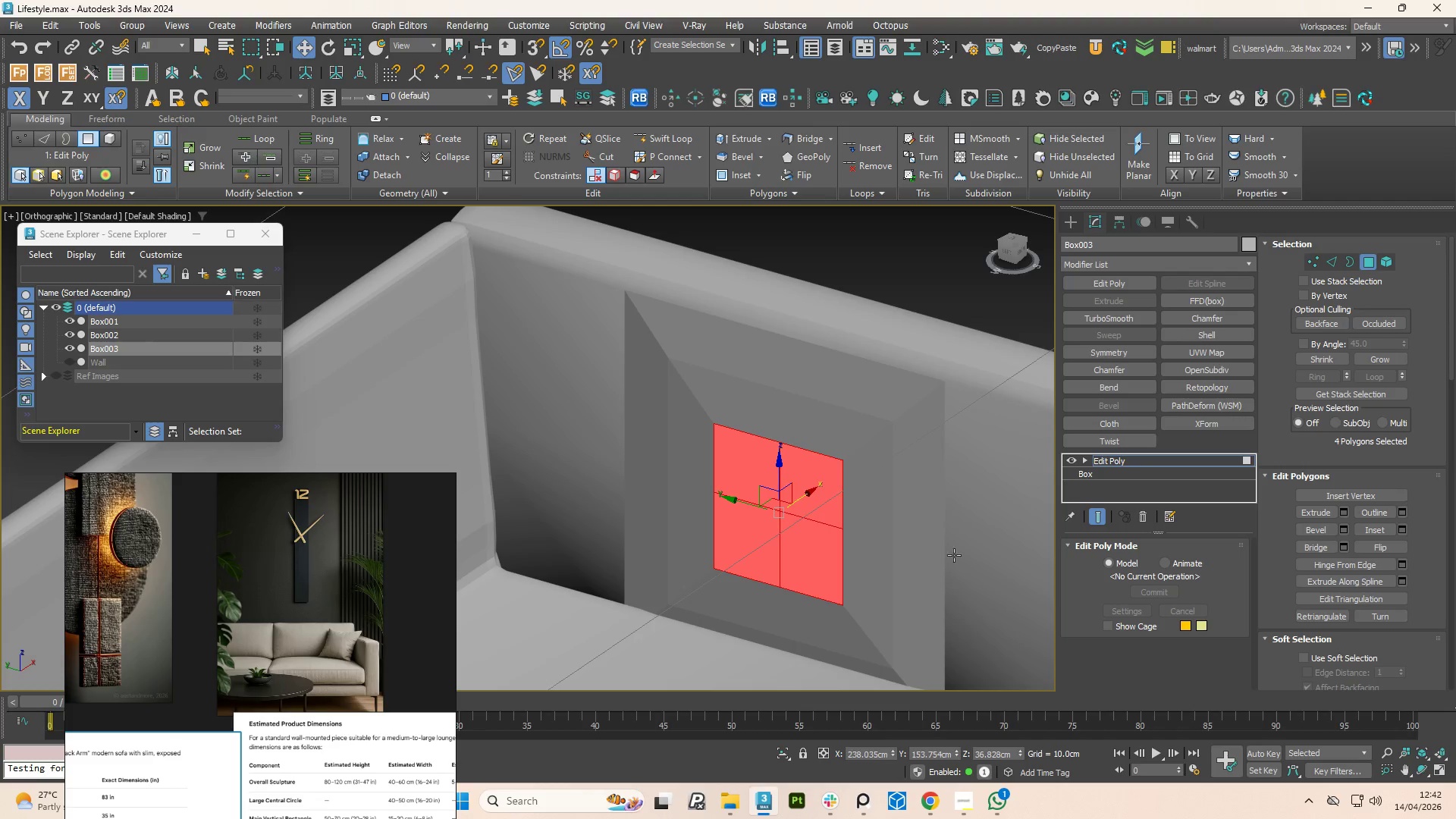 
left_click([940, 300])
 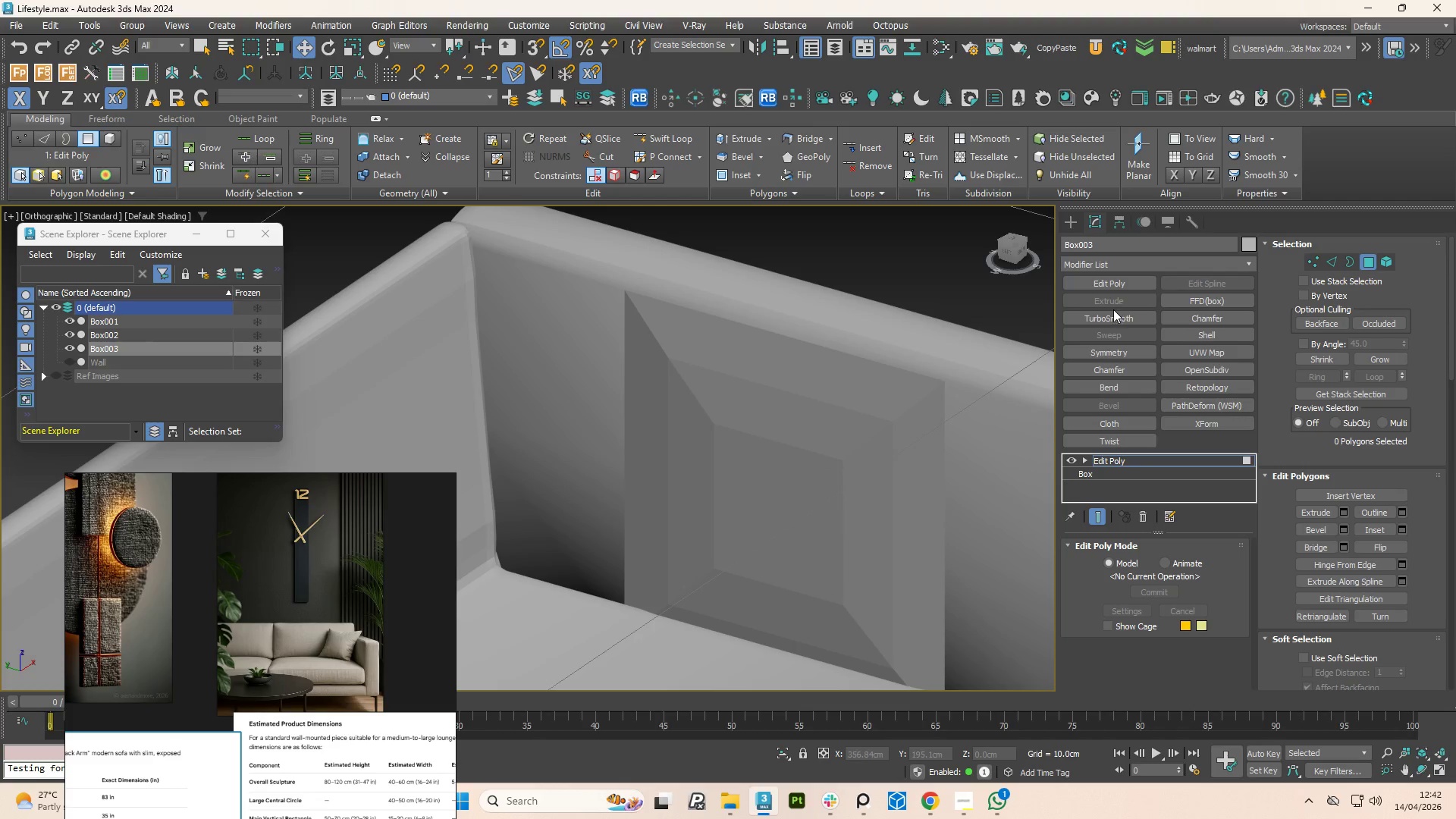 
left_click([1106, 313])
 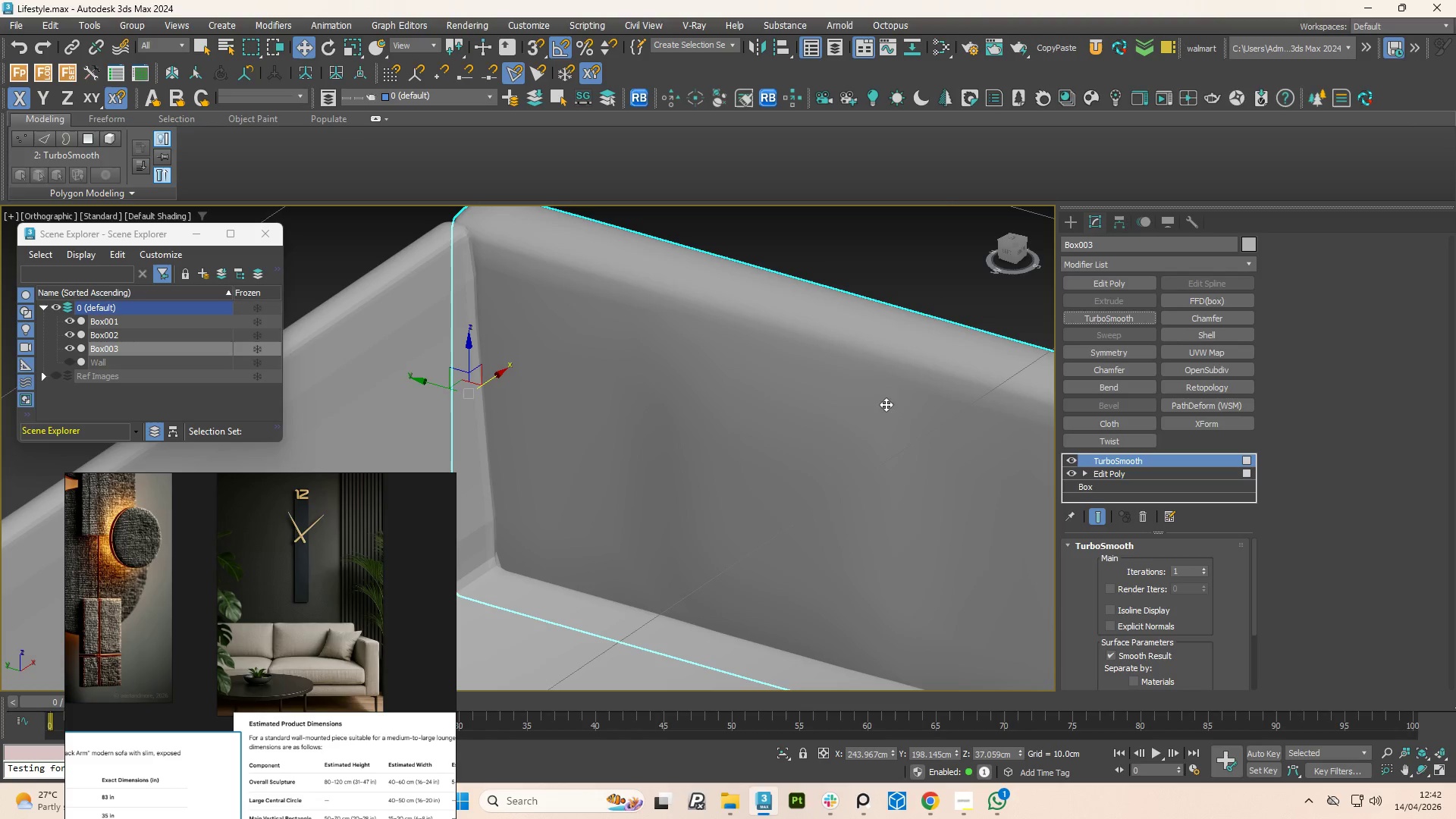 
scroll: coordinate [791, 422], scroll_direction: down, amount: 3.0
 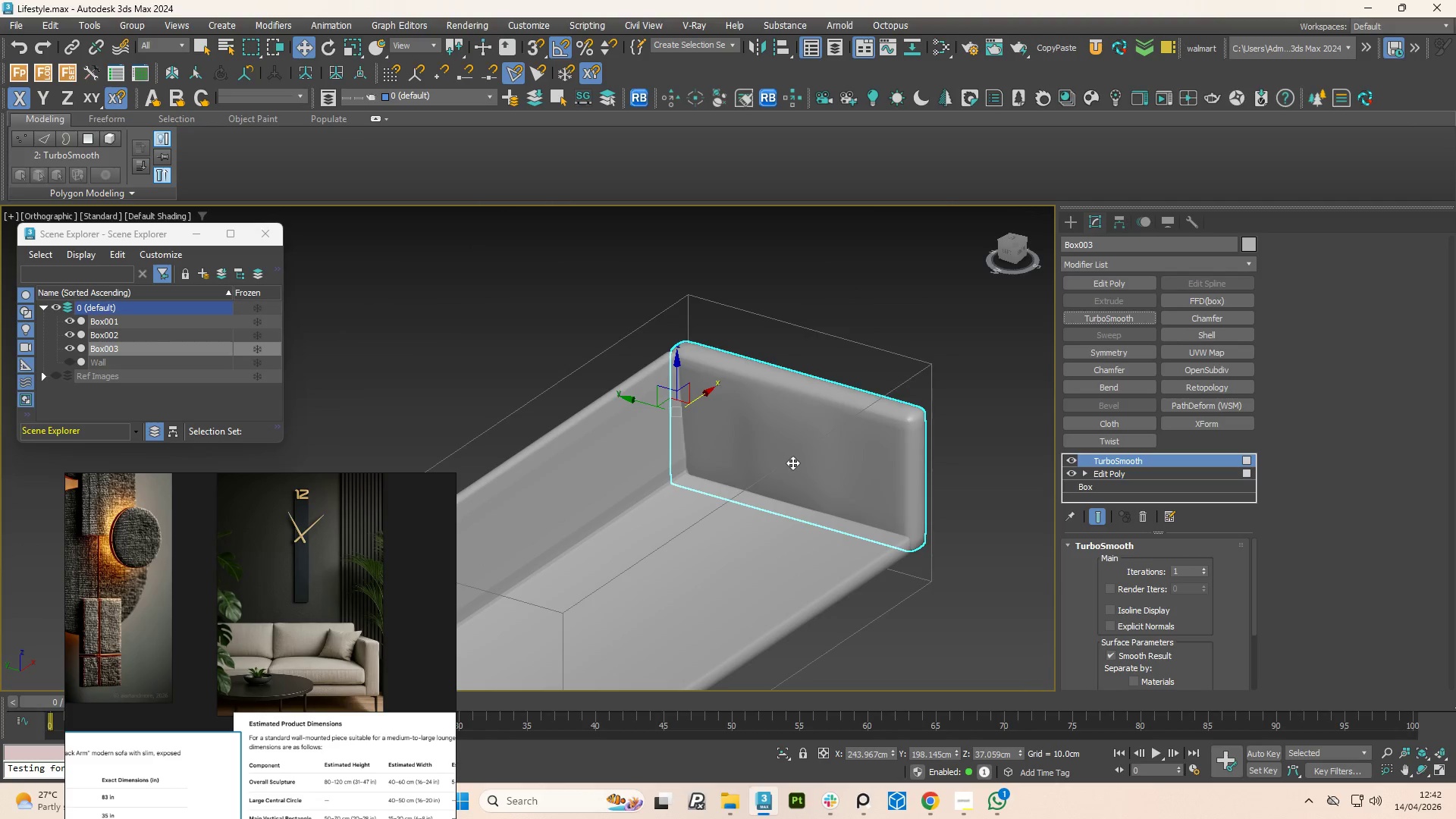 
key(Control+Z)
 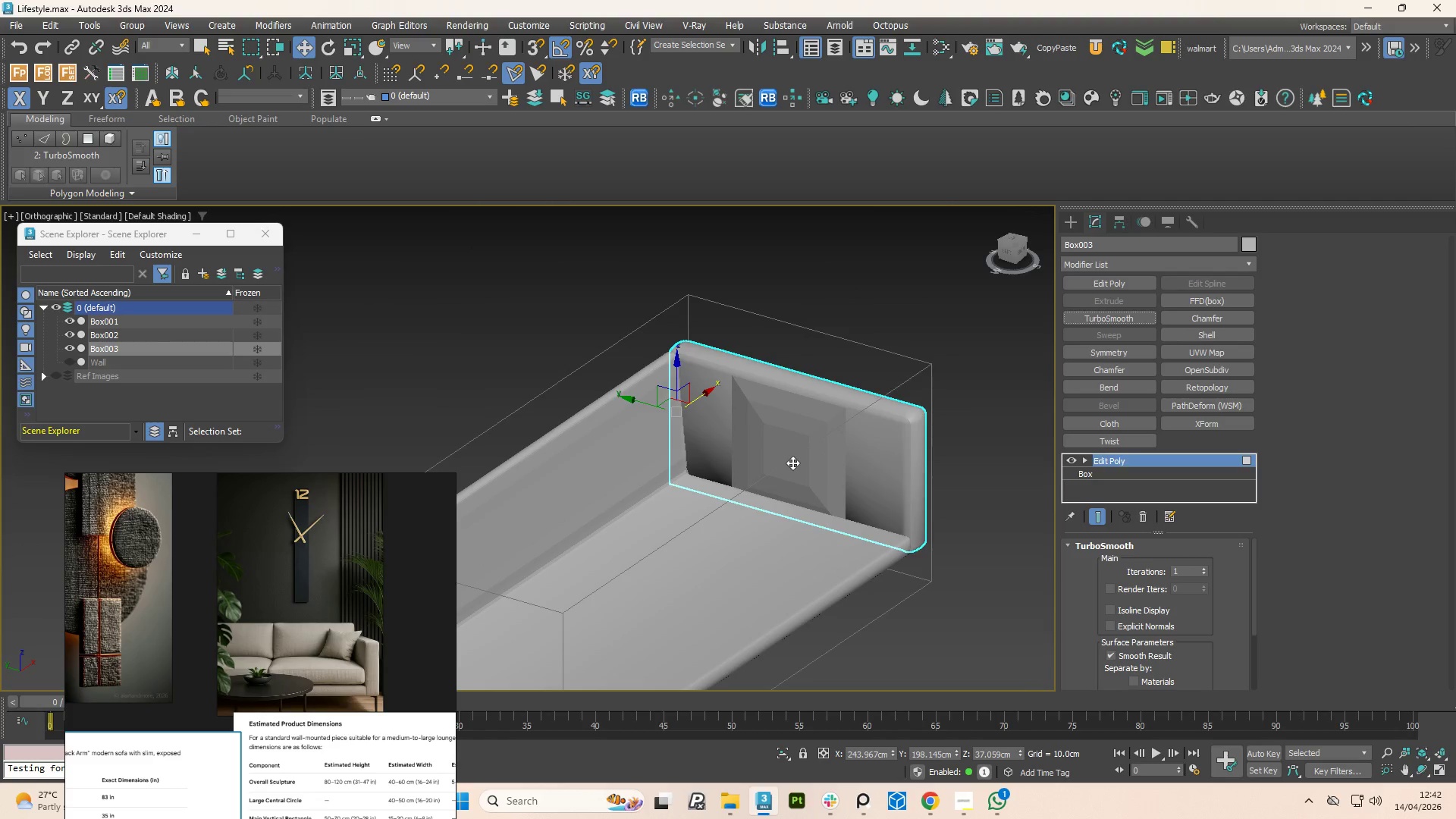 
key(Control+Z)
 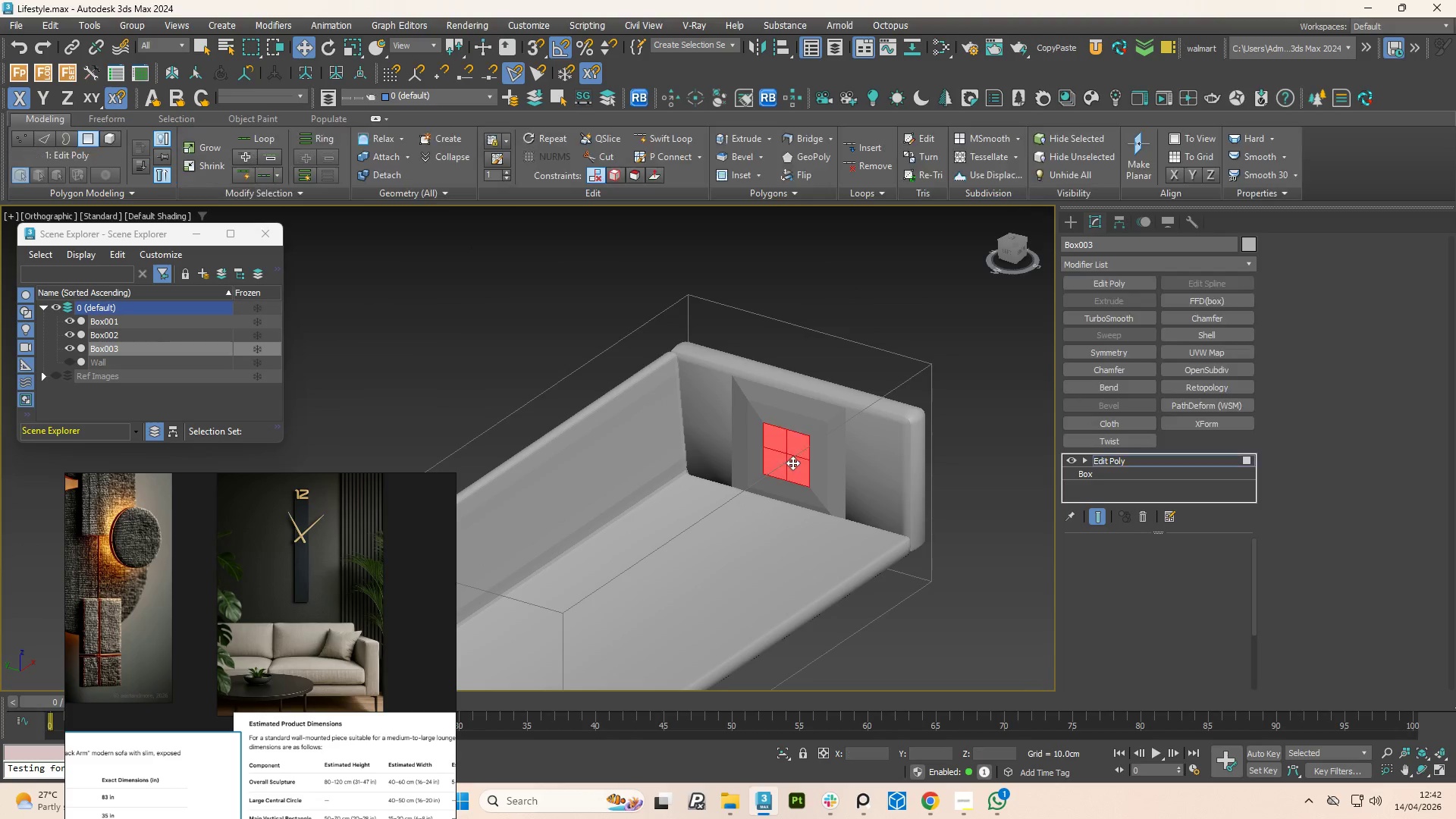 
key(Control+Z)
 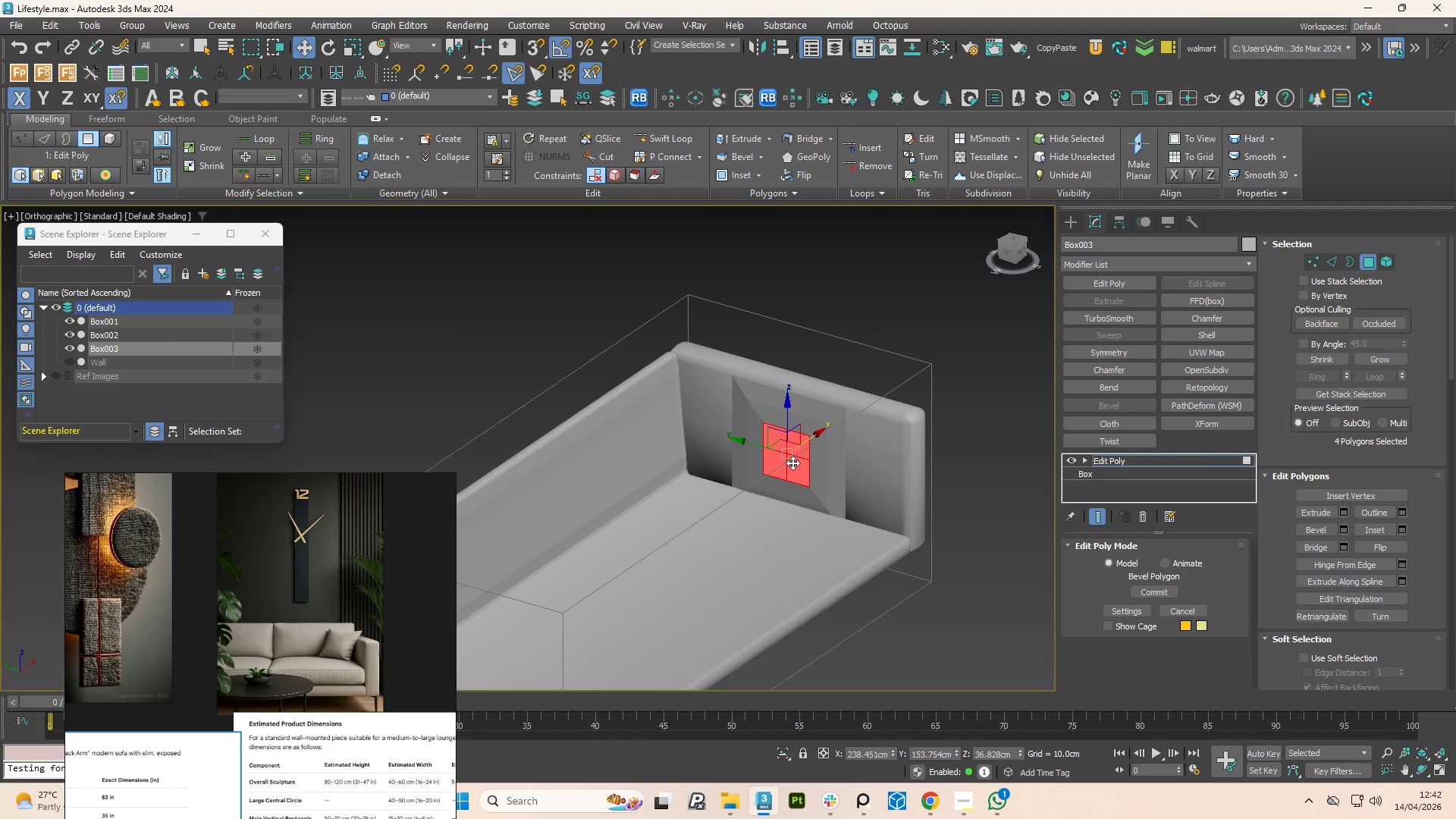 
key(Control+Z)
 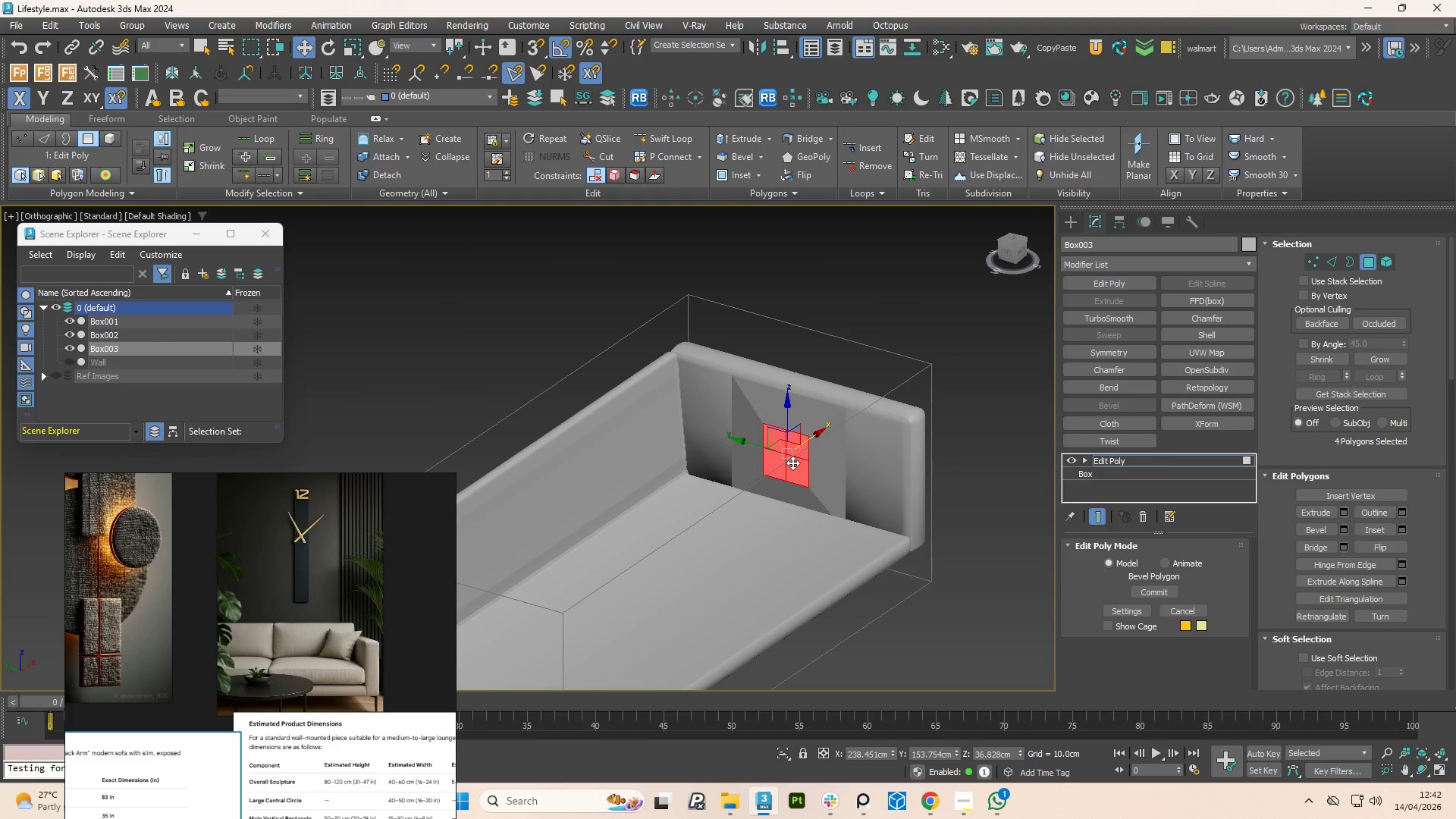 
key(Control+Z)
 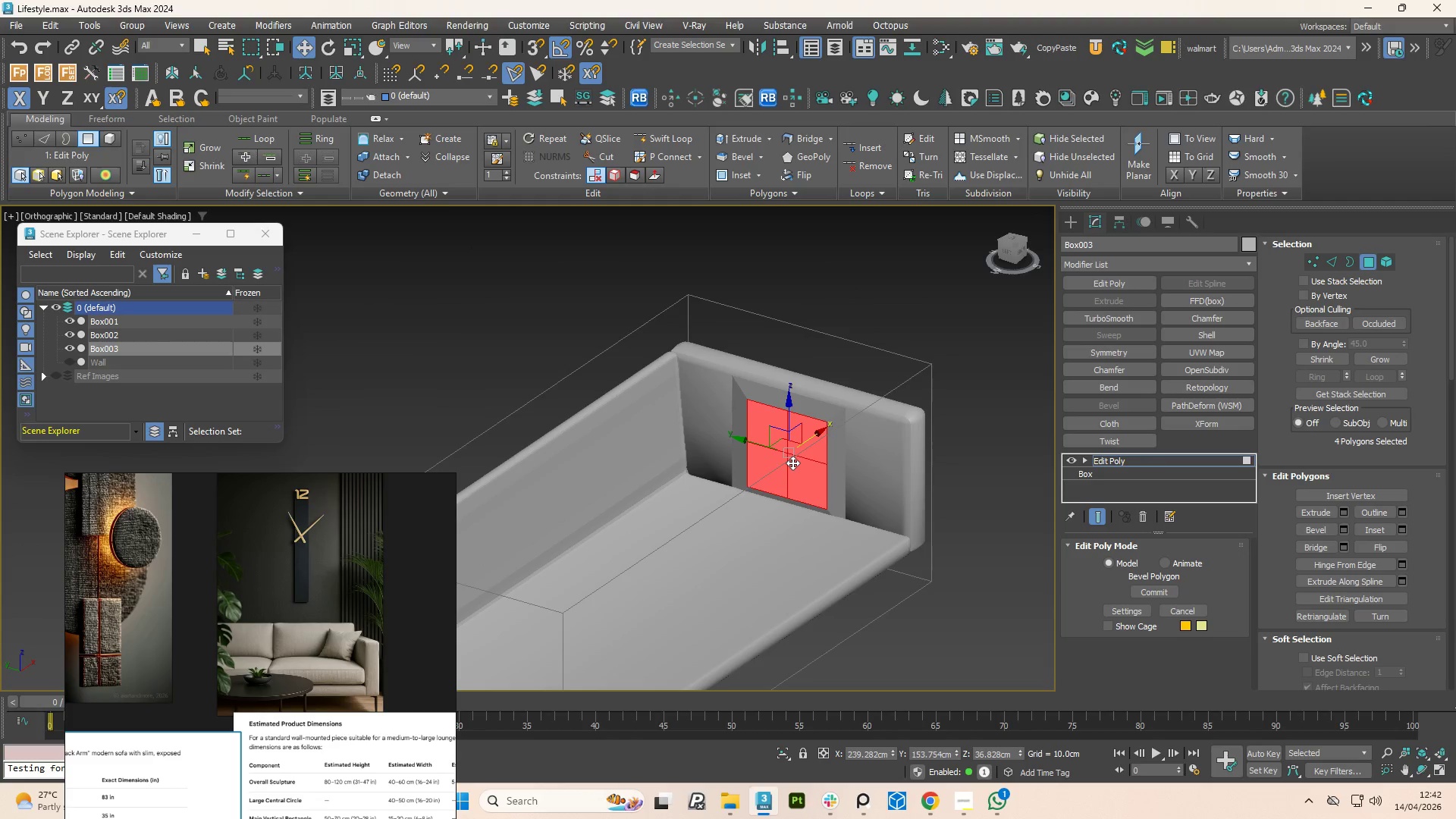 
key(Control+Z)
 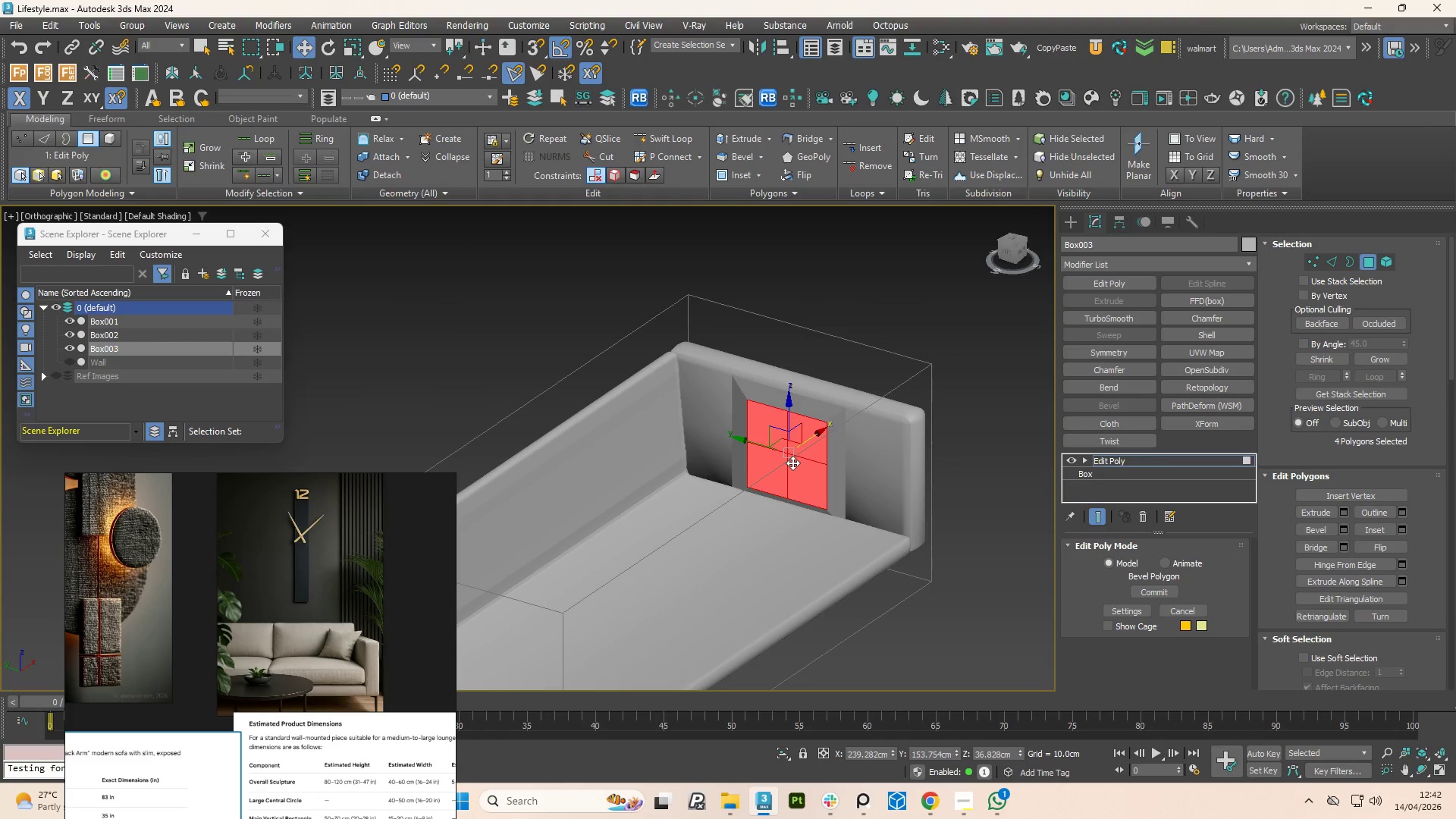 
key(Control+Z)
 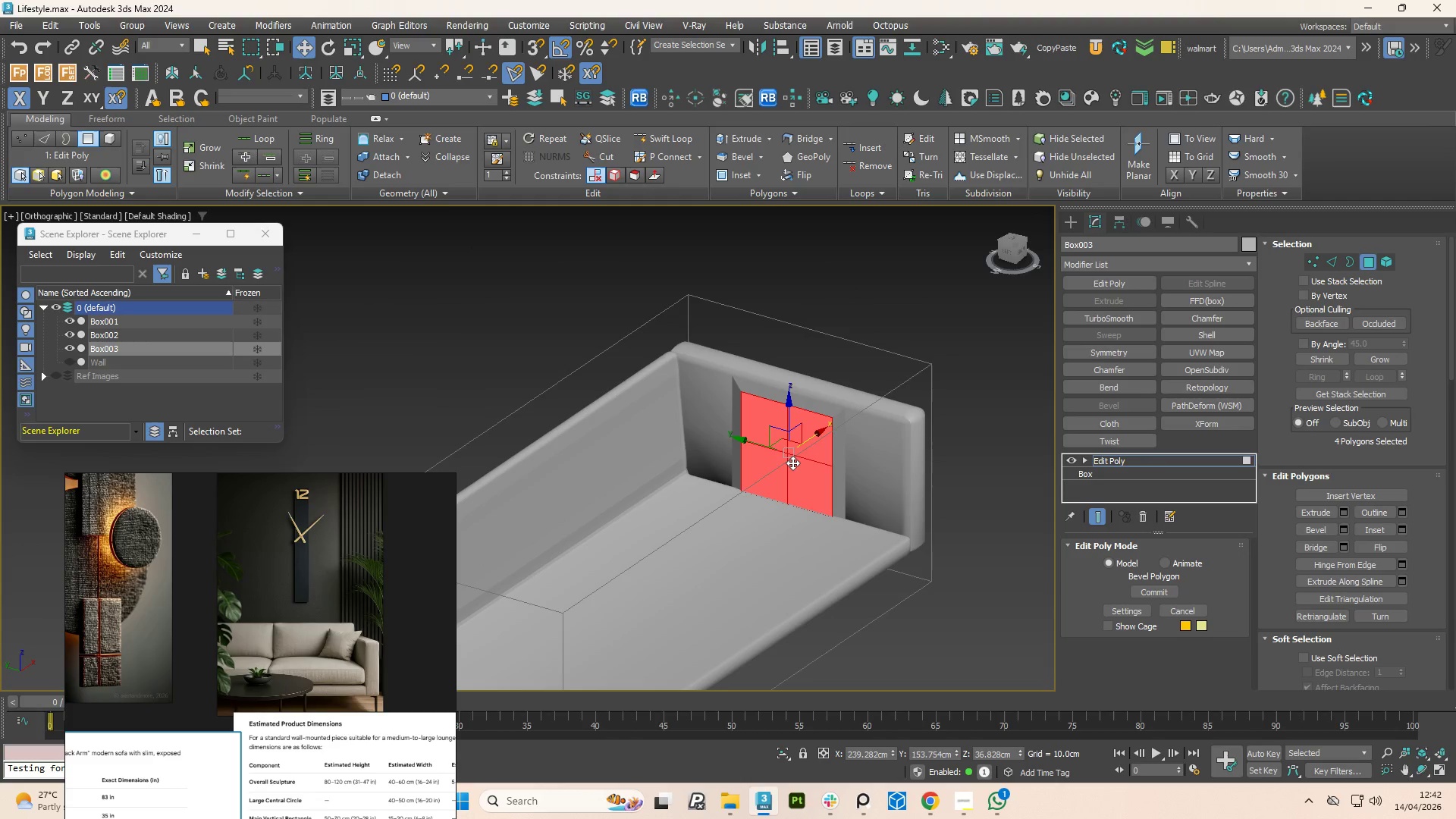 
key(Control+Z)
 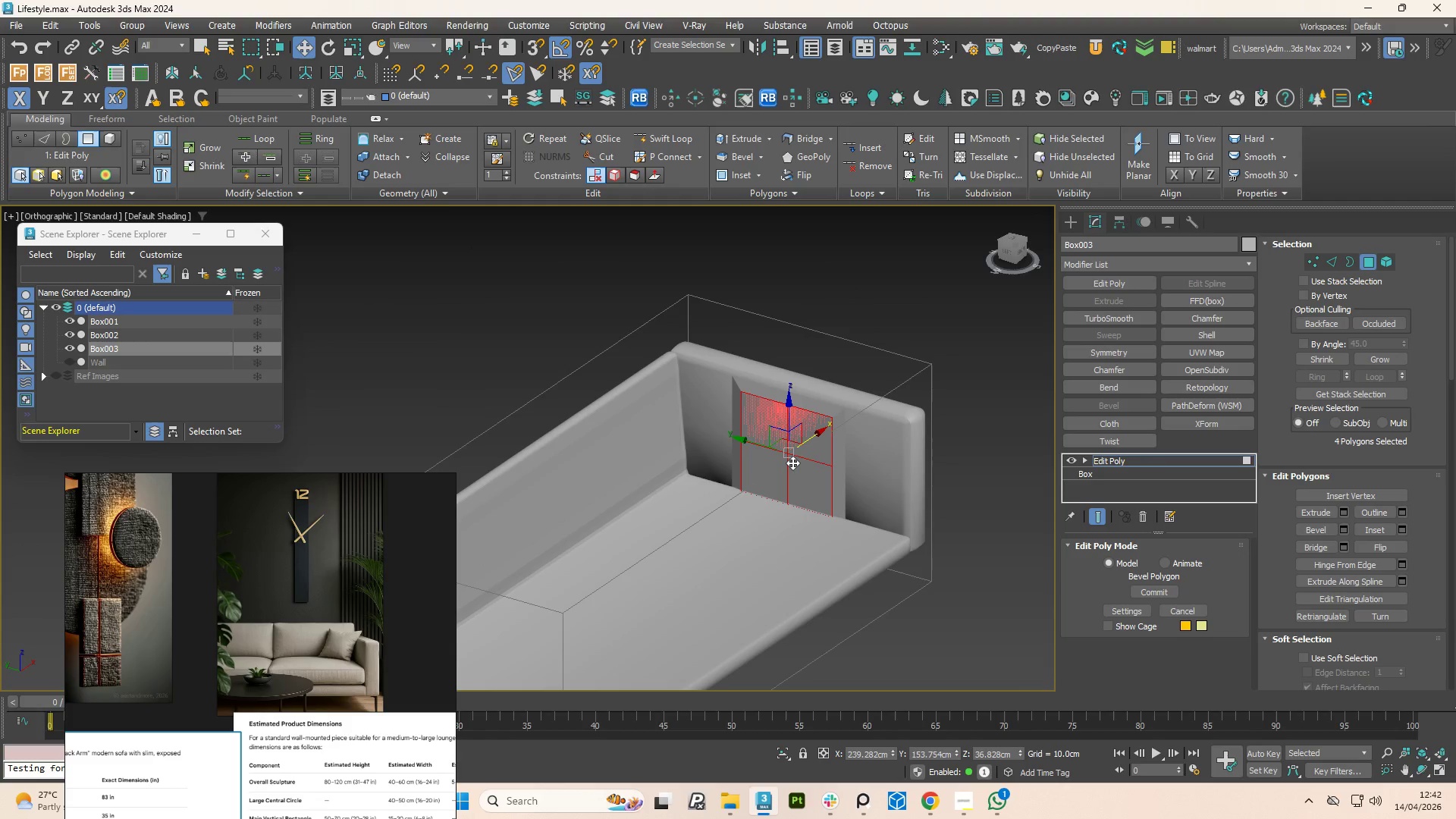 
key(Control+Z)
 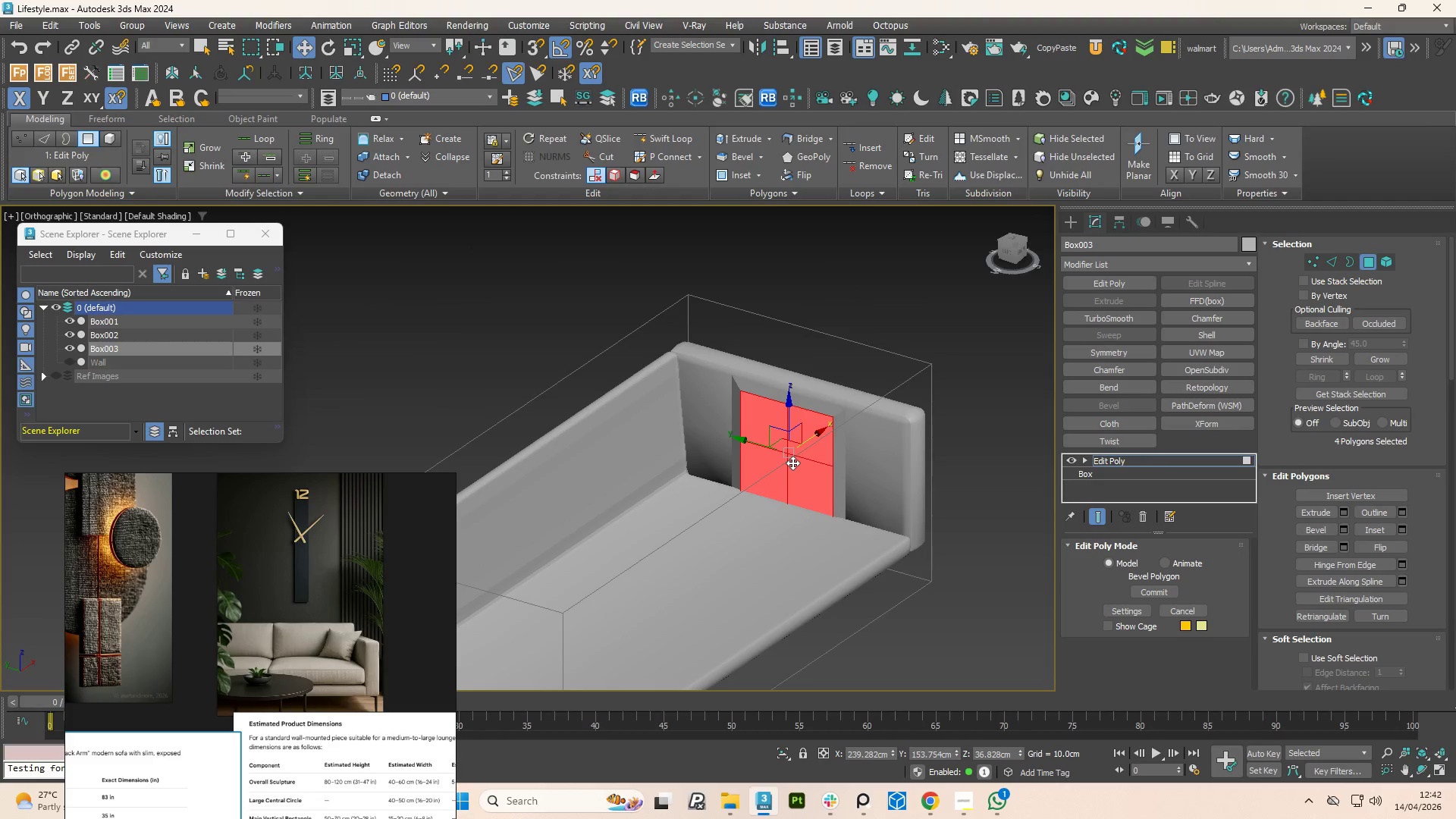 
key(Control+Z)
 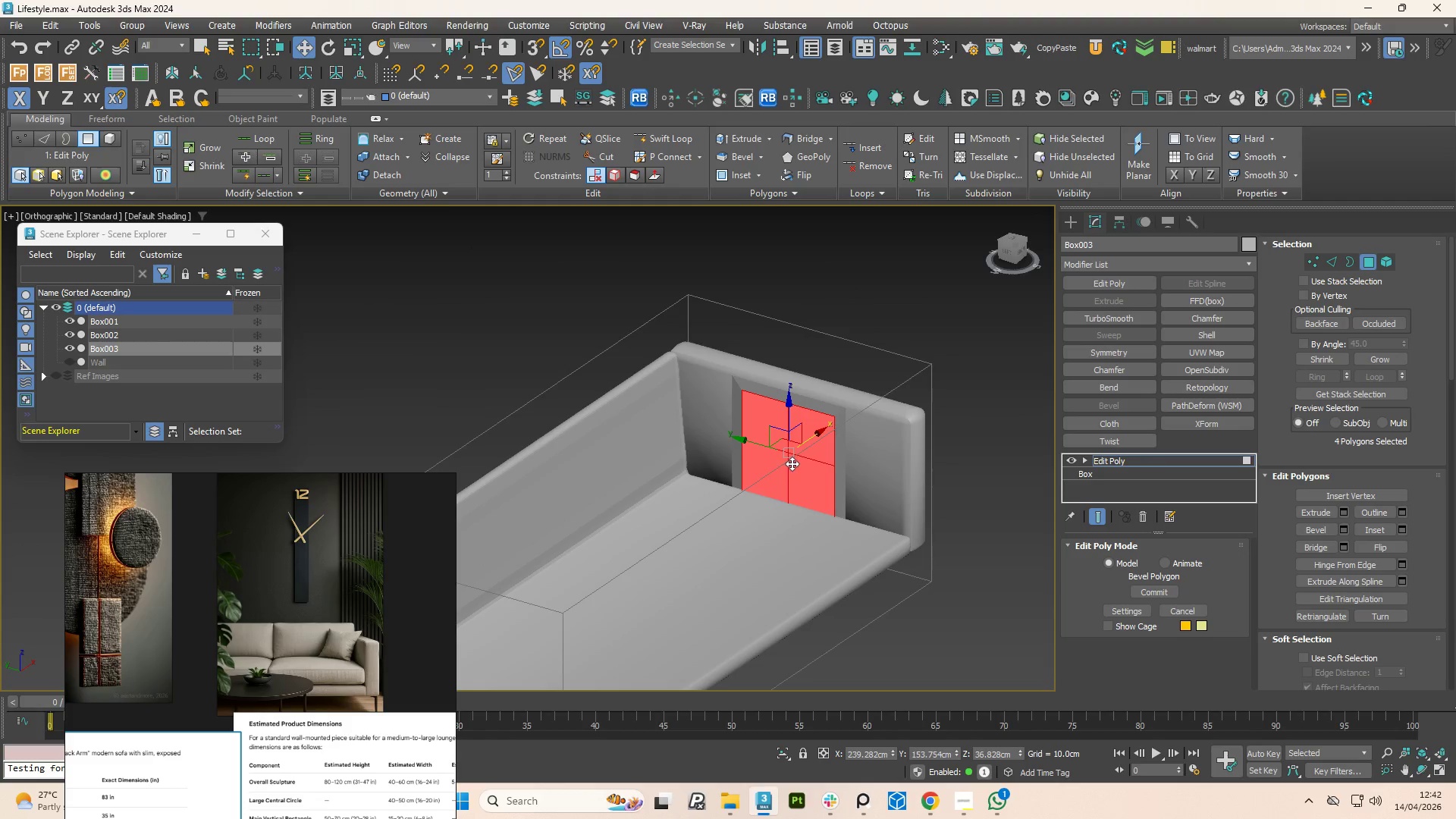 
key(Control+Z)
 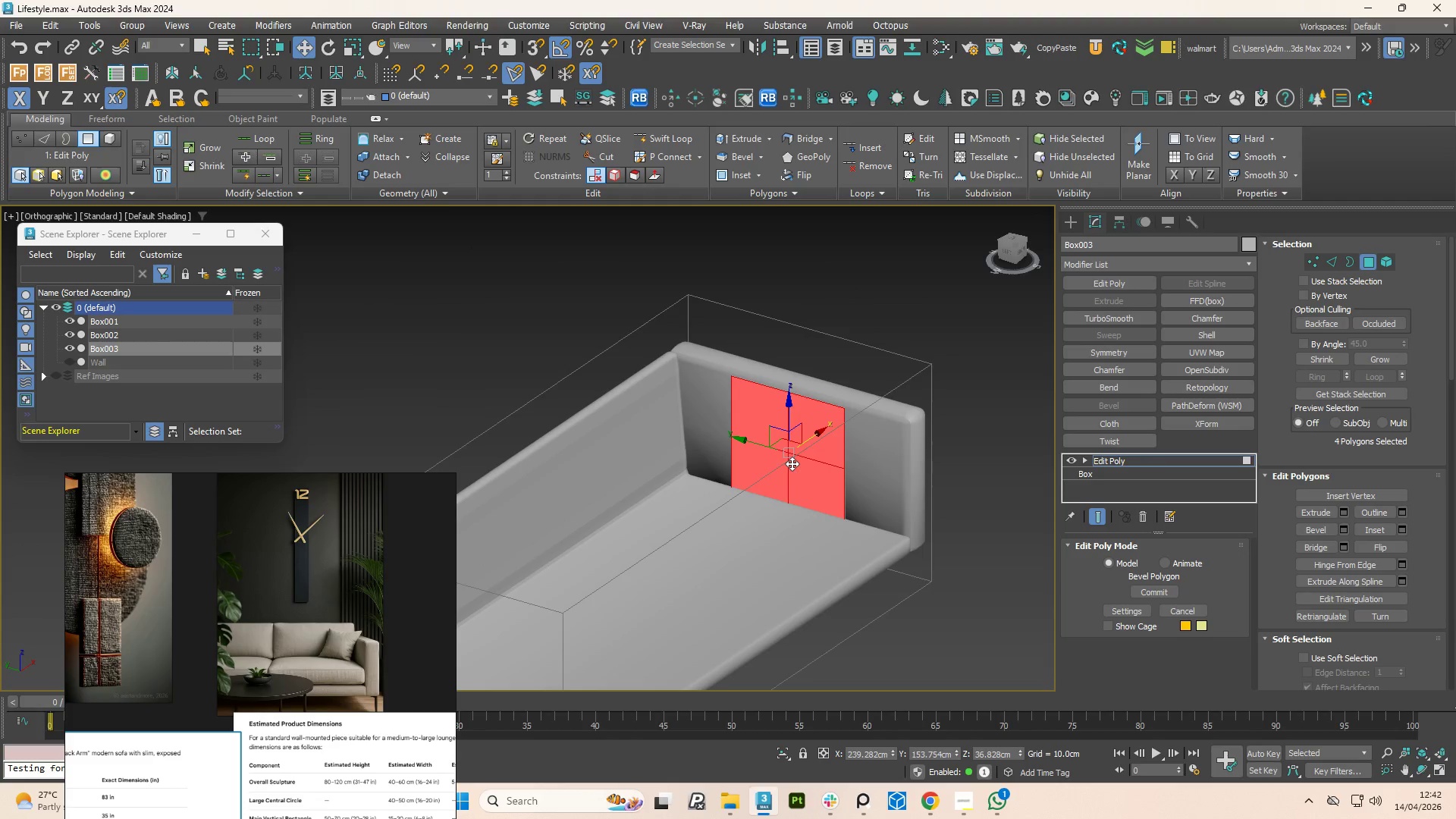 
key(Control+Z)
 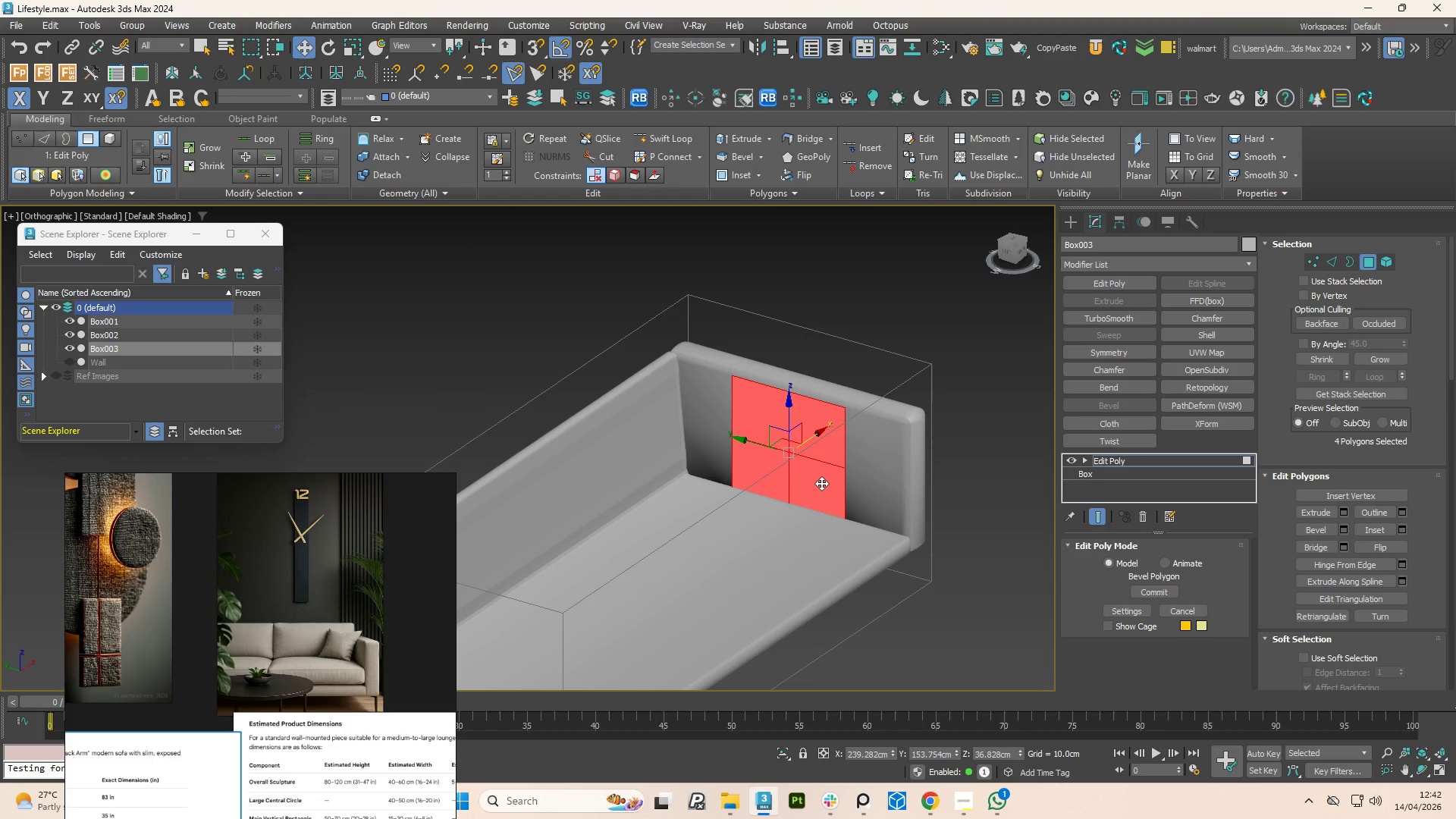 
key(Control+Z)
 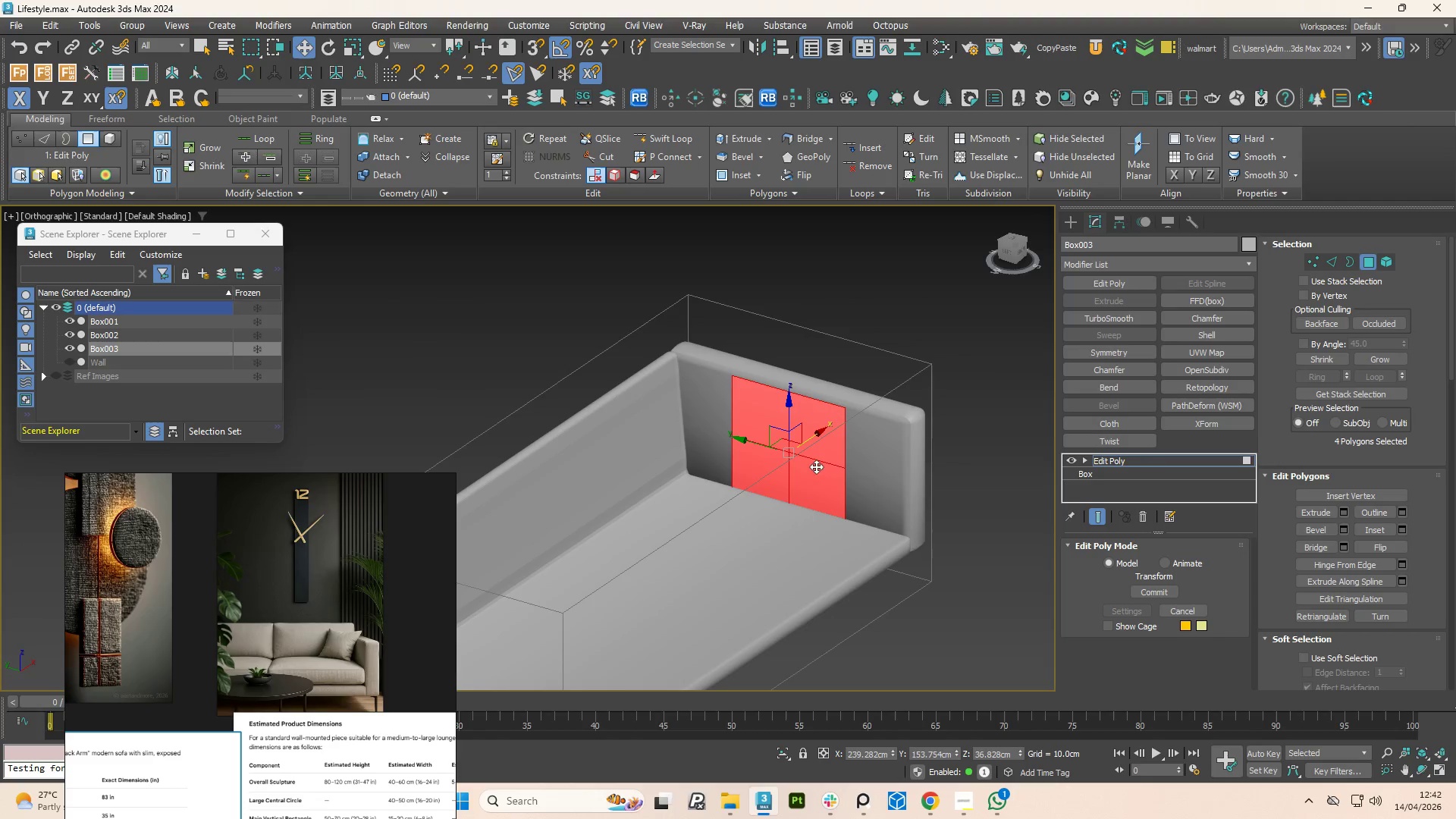 
hold_key(key=AltLeft, duration=1.3)
 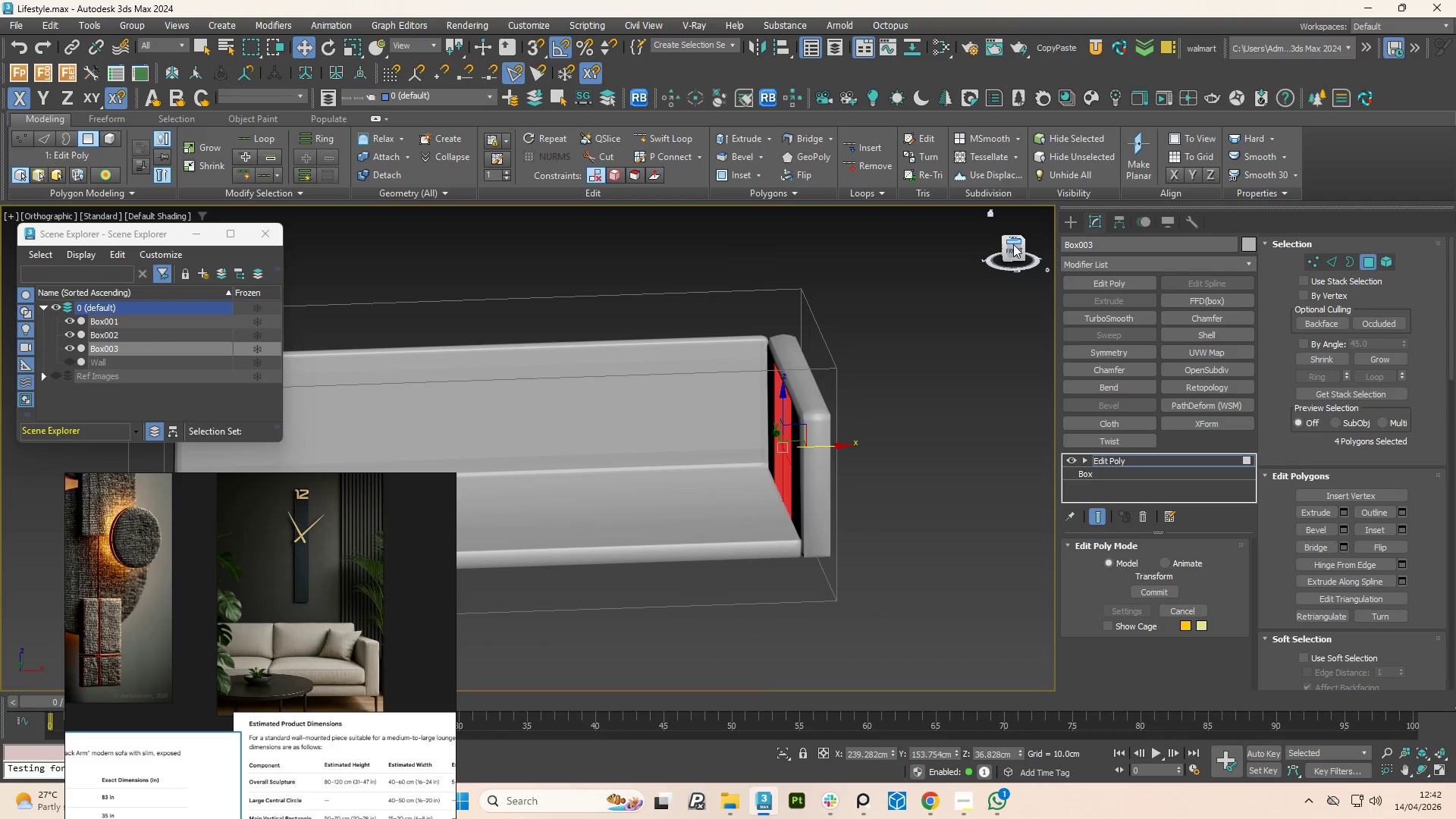 
left_click([1014, 253])
 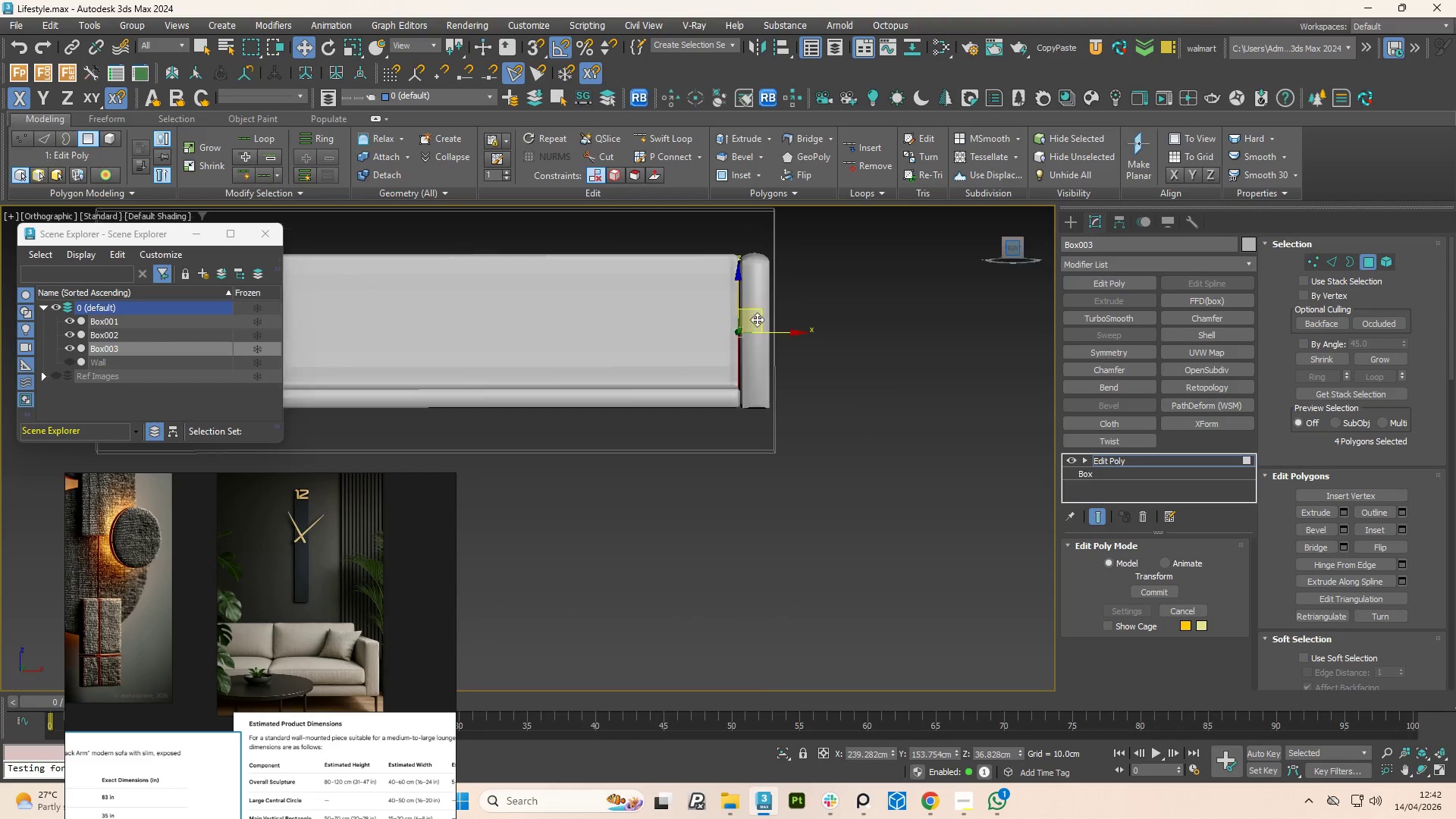 
scroll: coordinate [727, 299], scroll_direction: up, amount: 3.0
 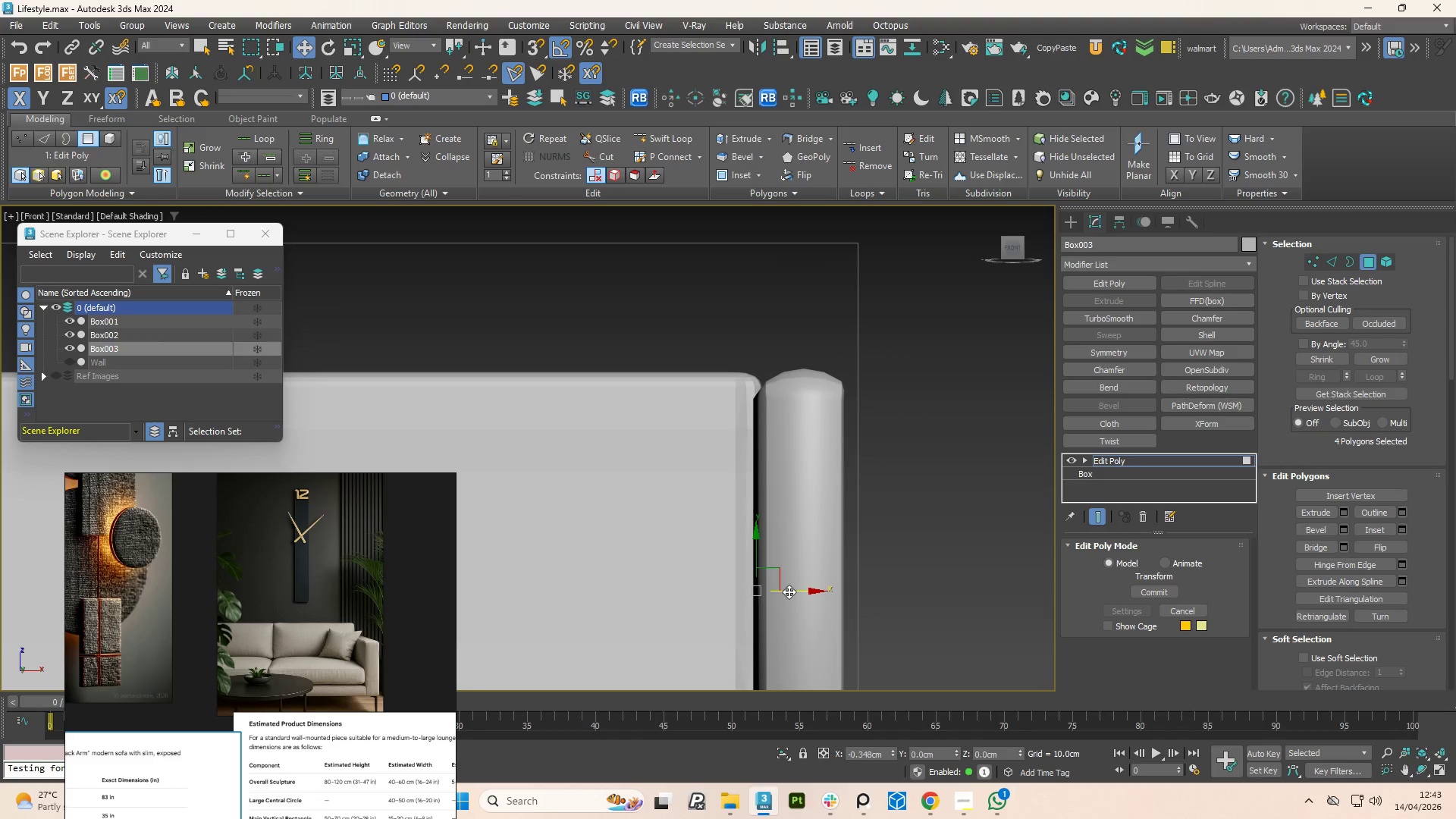 
hold_key(key=AltLeft, duration=1.0)
 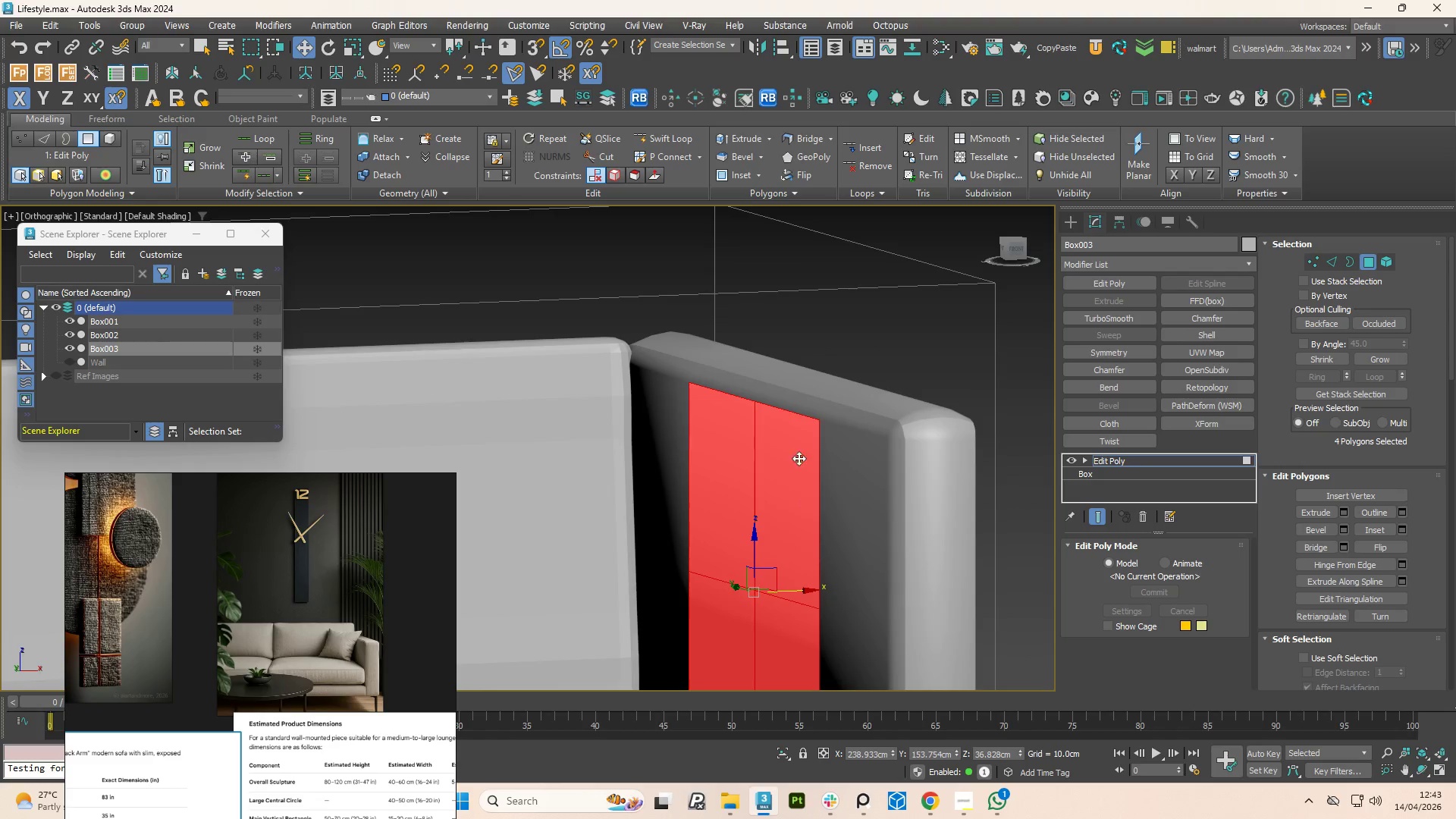 
scroll: coordinate [814, 431], scroll_direction: down, amount: 2.0
 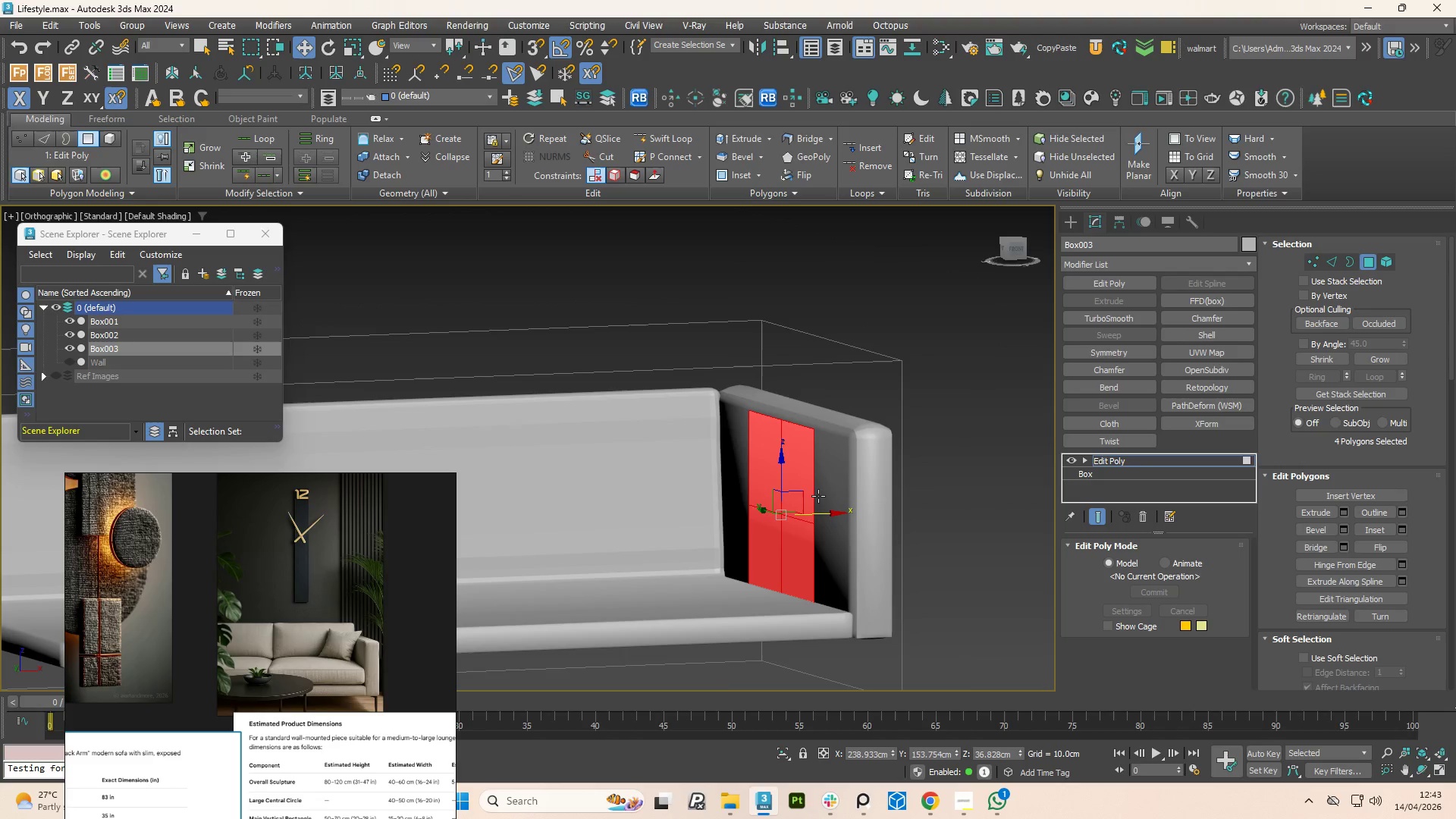 
key(Control+Z)
 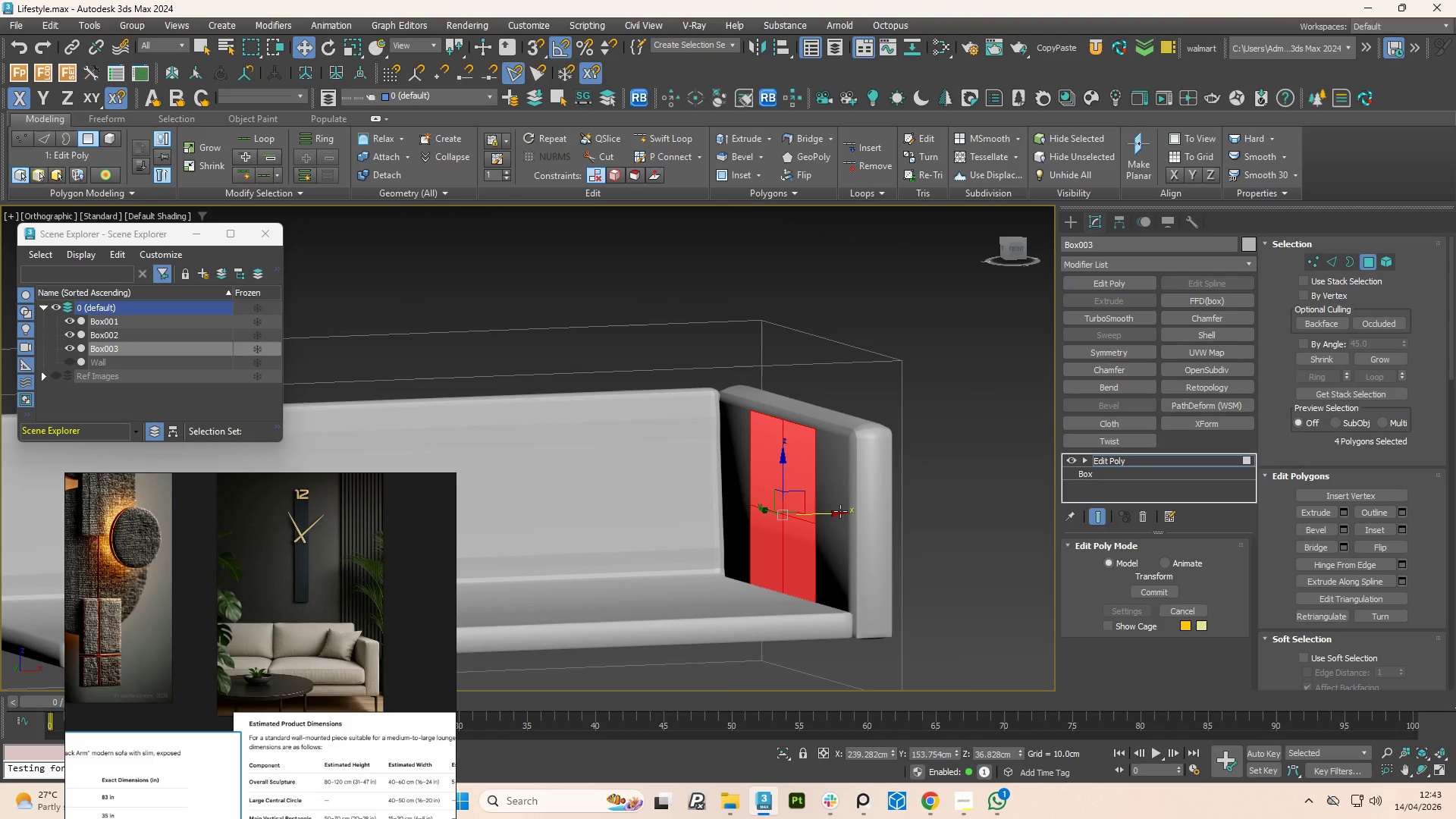 
hold_key(key=AltLeft, duration=1.01)
 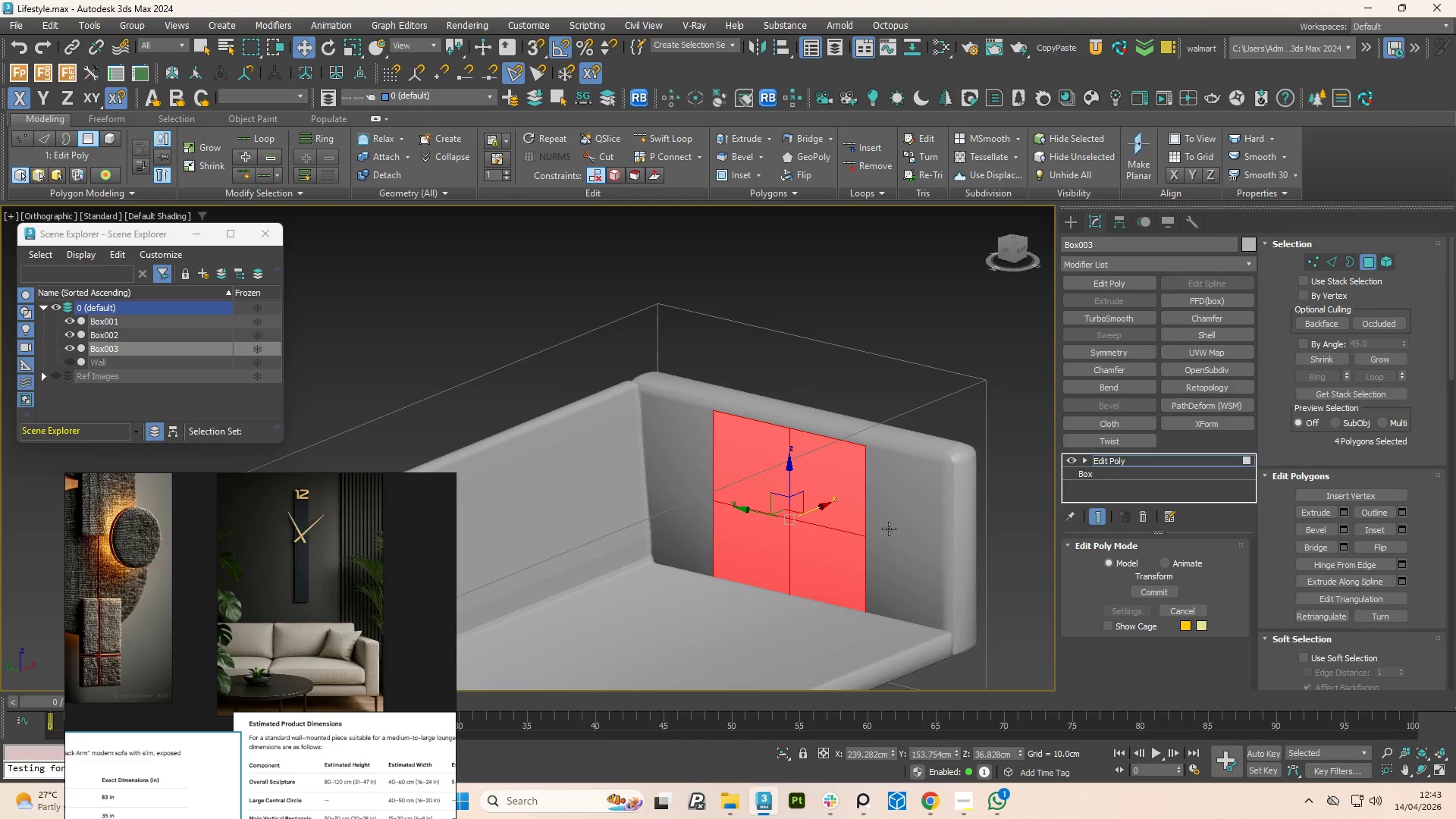 
key(Control+Z)
 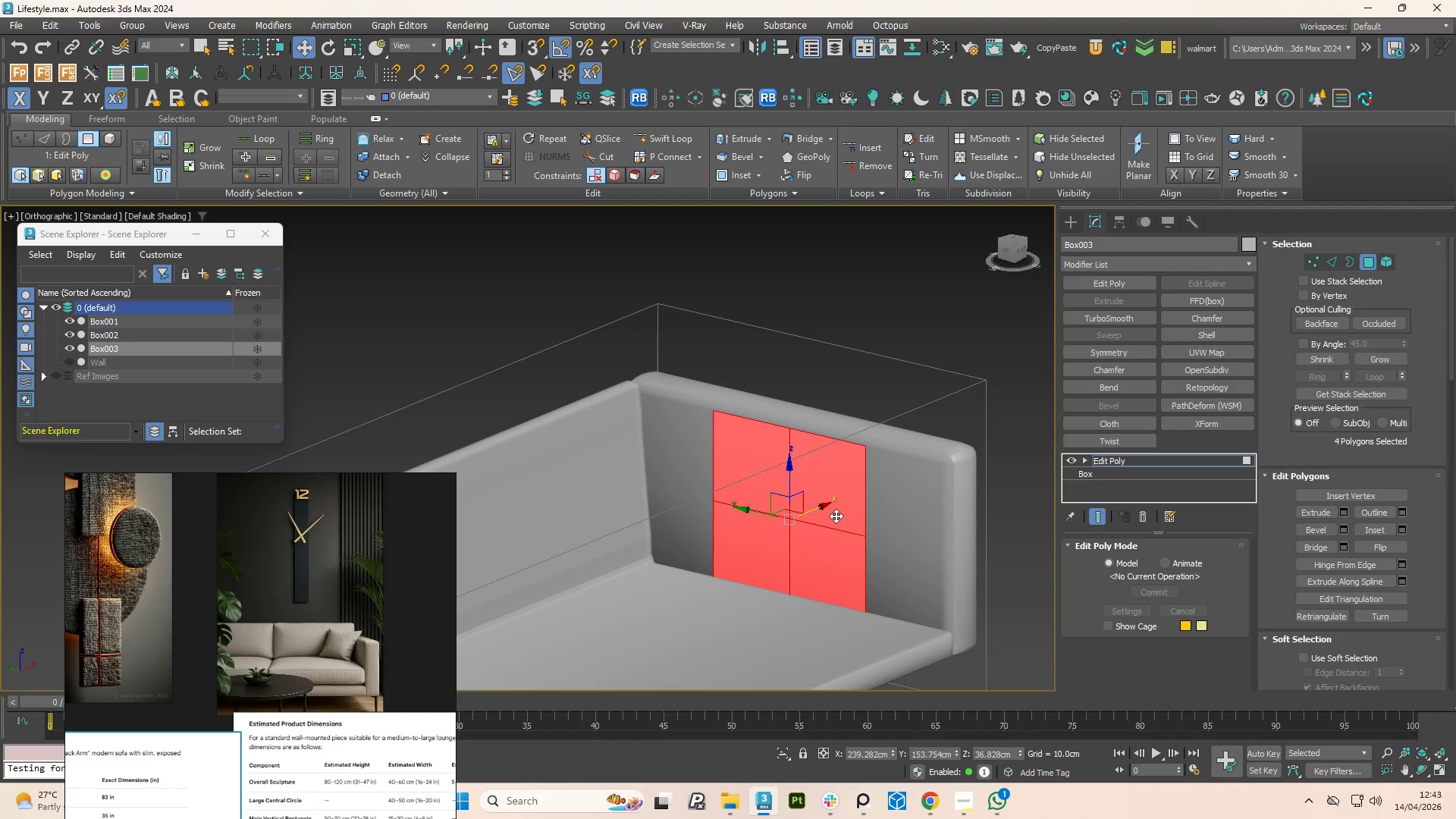 
key(Control+Z)
 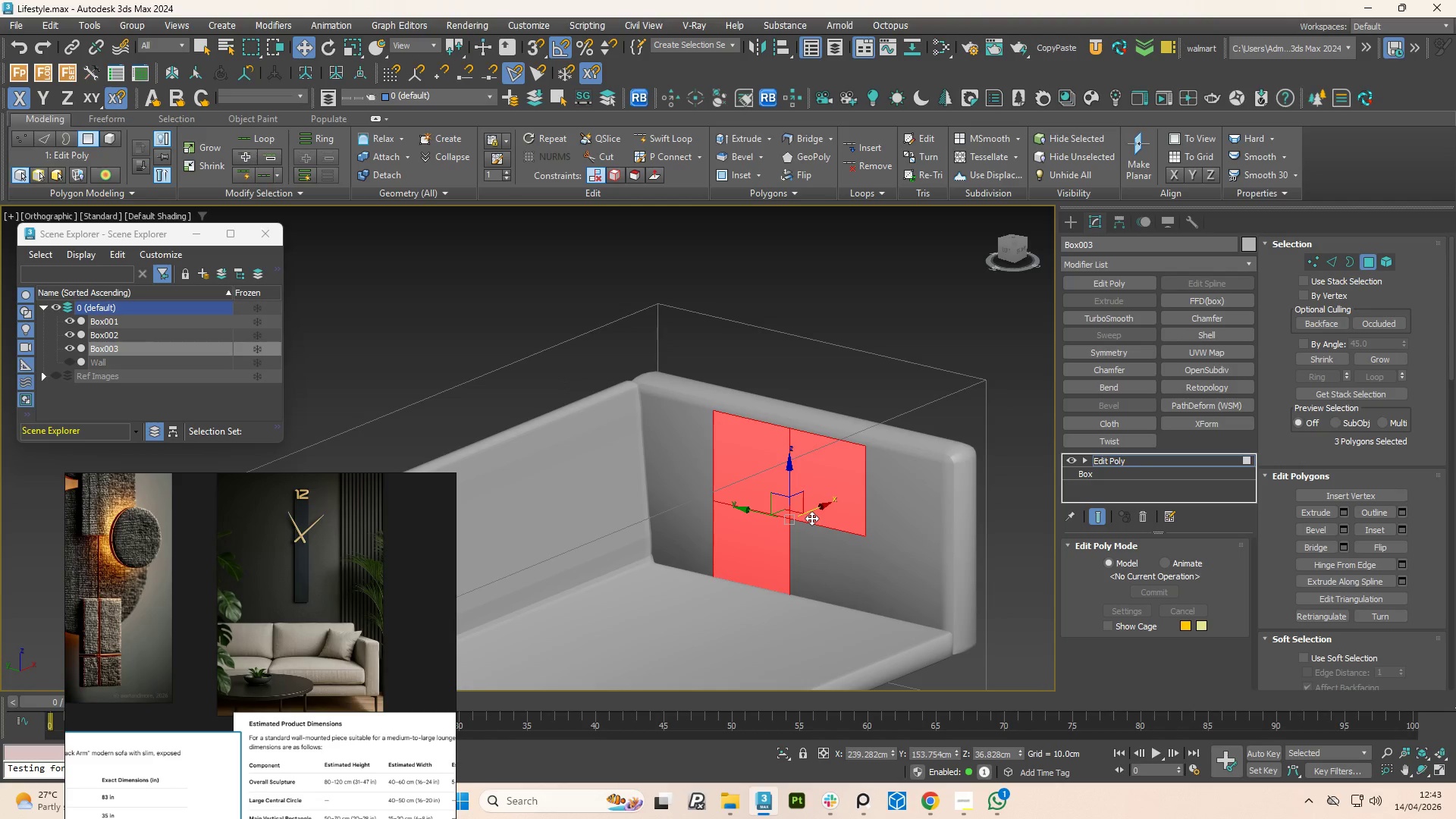 
key(Control+Z)
 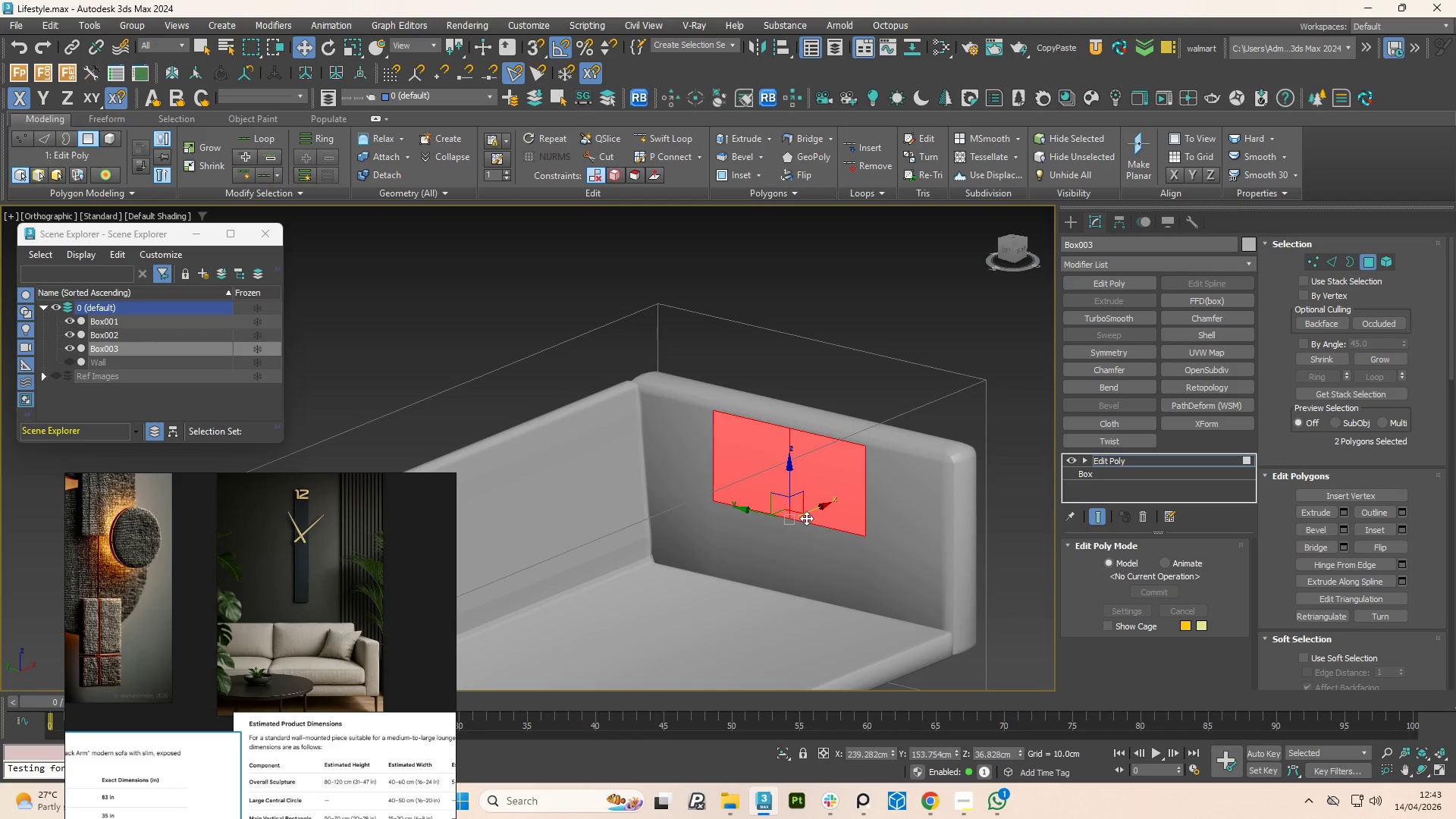 
key(Control+Z)
 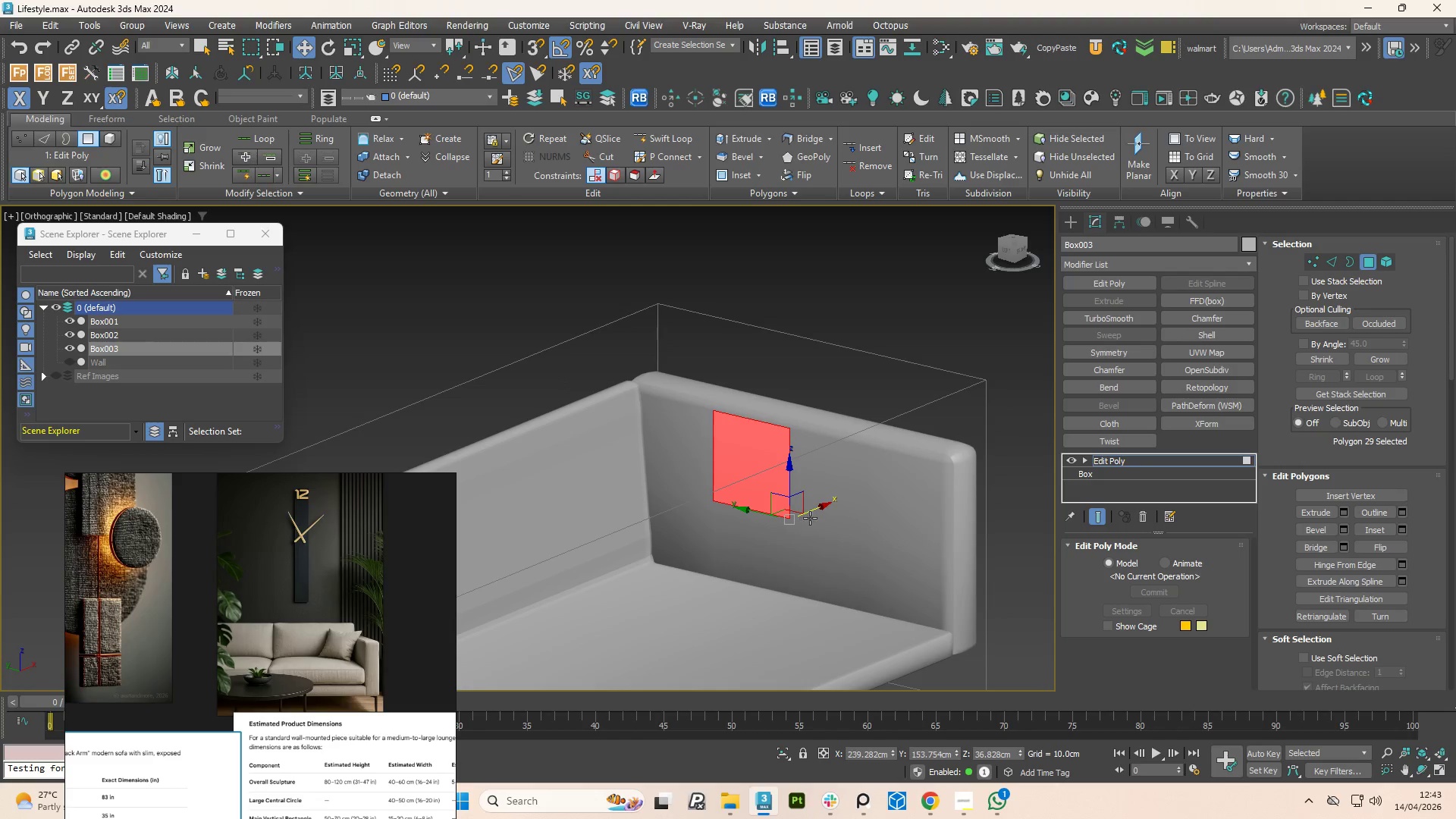 
key(Control+Z)
 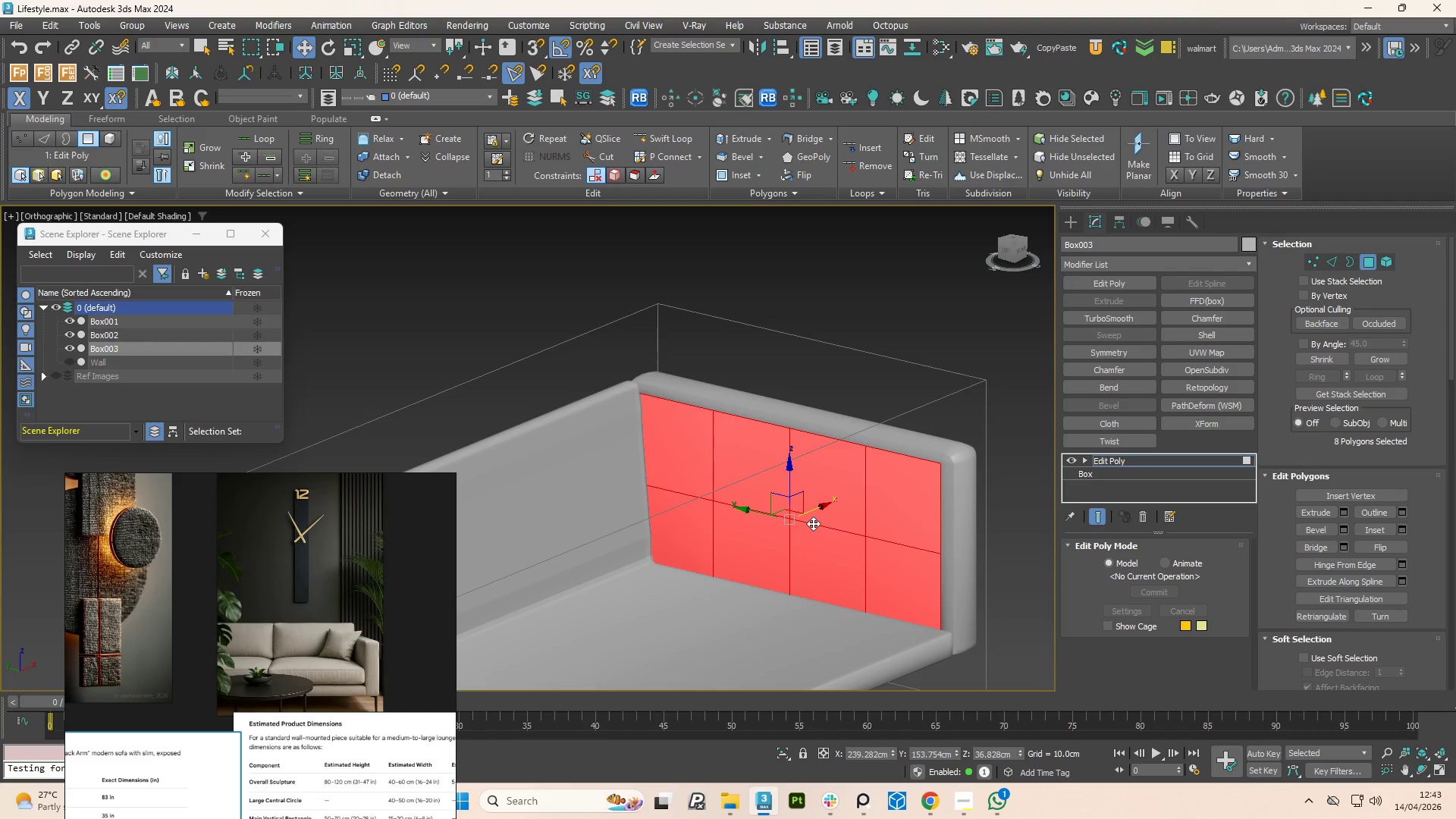 
key(F4)
 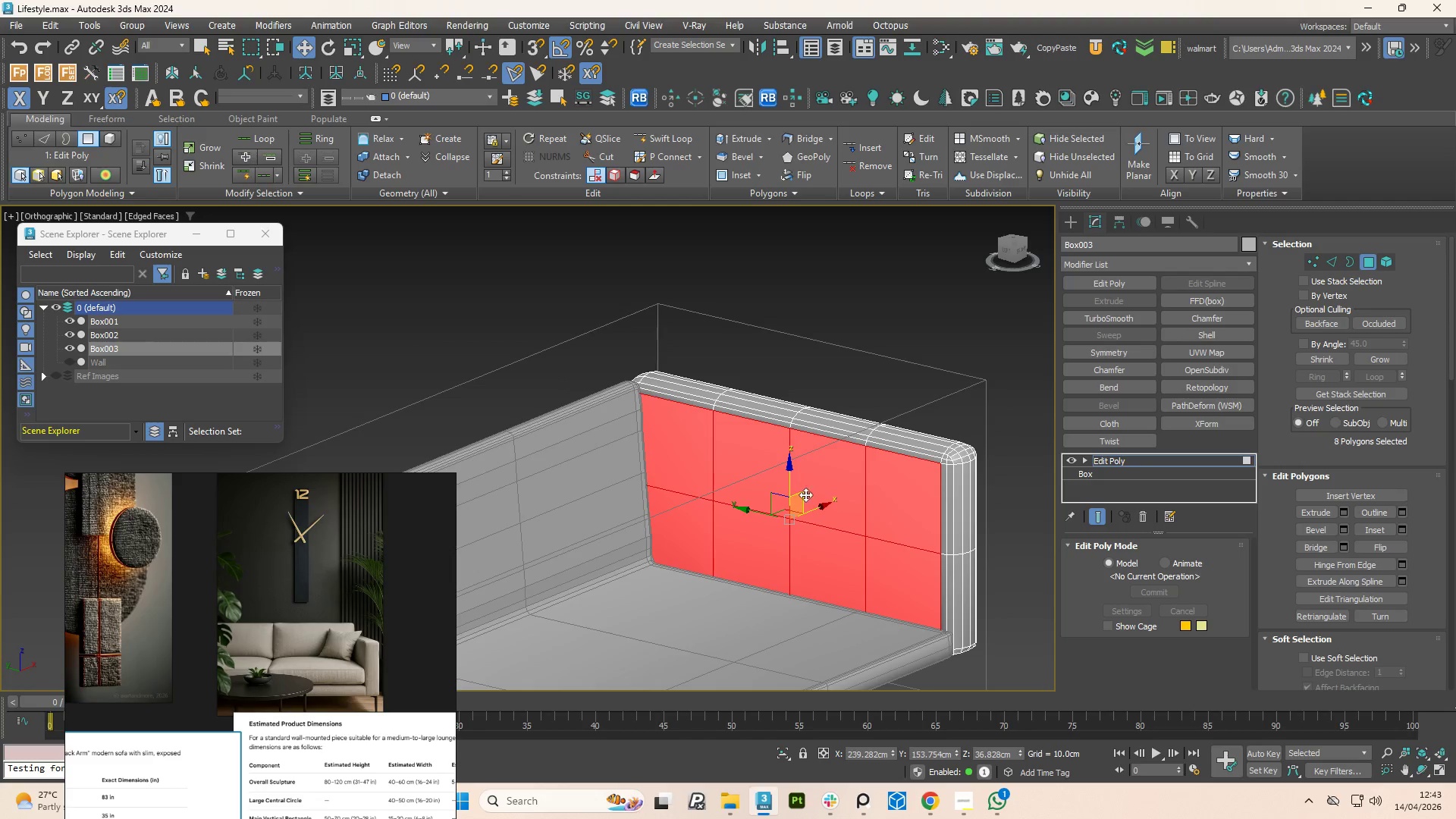 
scroll: coordinate [812, 497], scroll_direction: up, amount: 1.0
 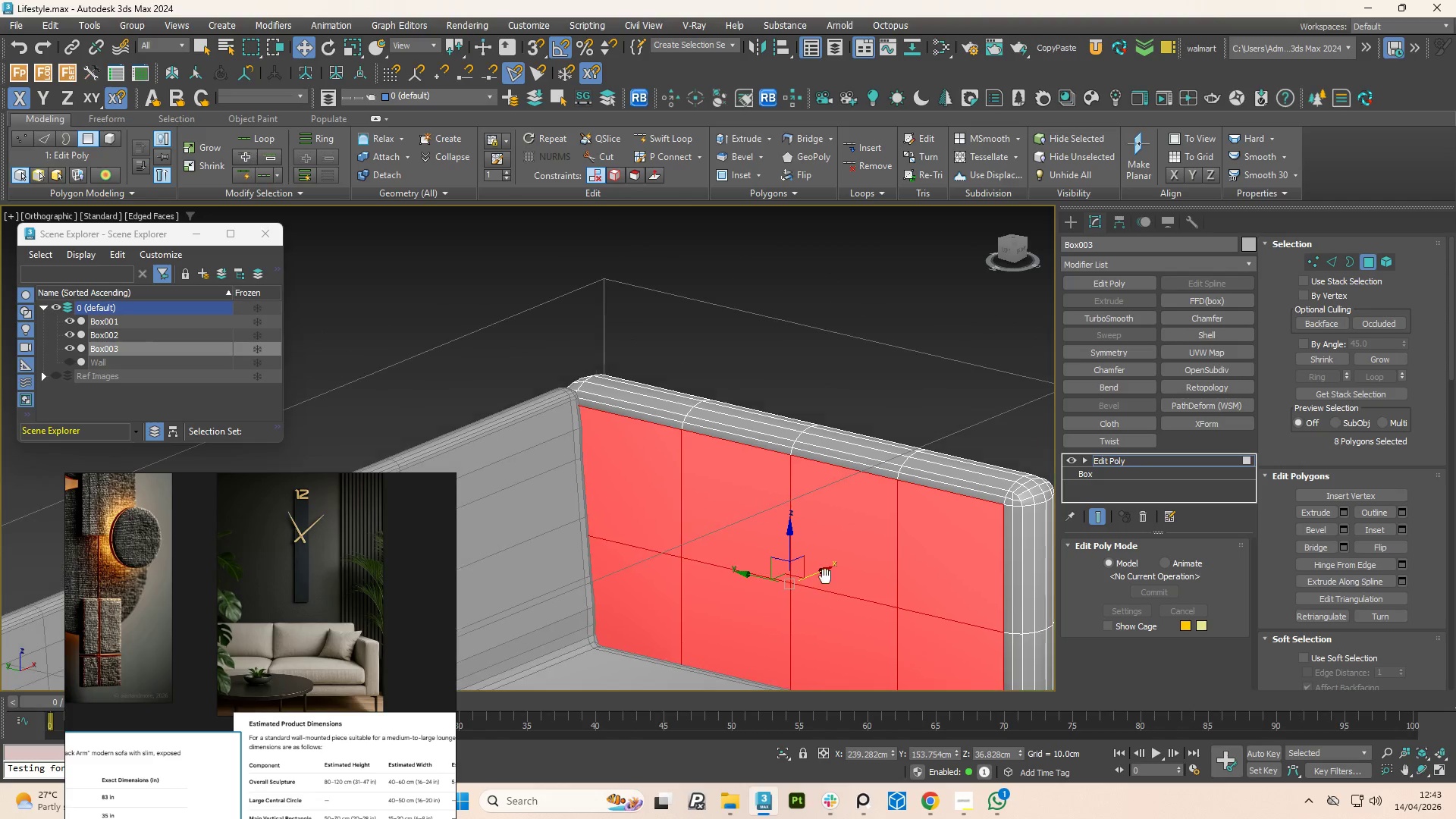 
key(2)
 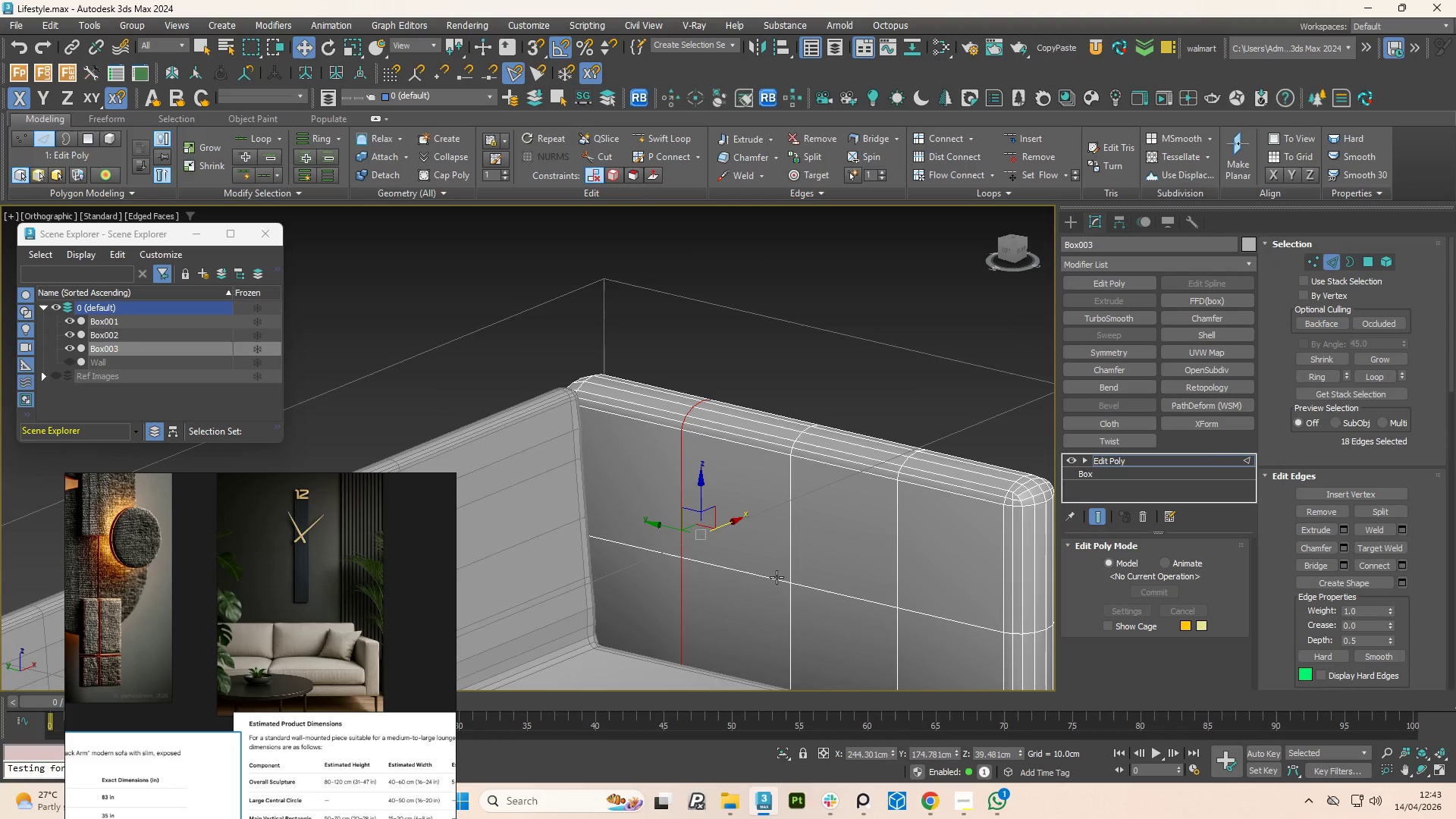 
left_click([792, 560])
 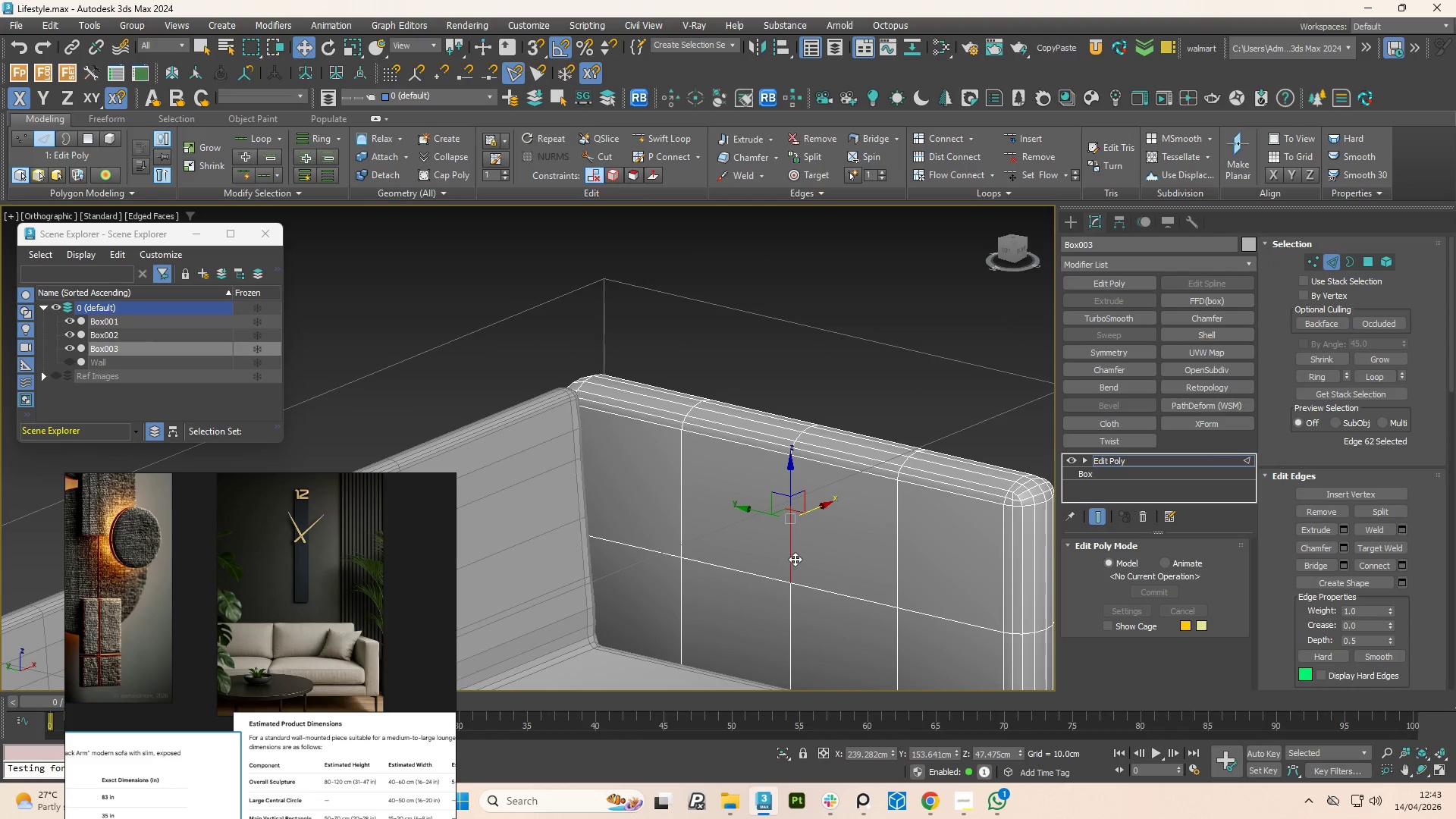 
hold_key(key=ControlLeft, duration=1.39)
left_click([899, 546])
 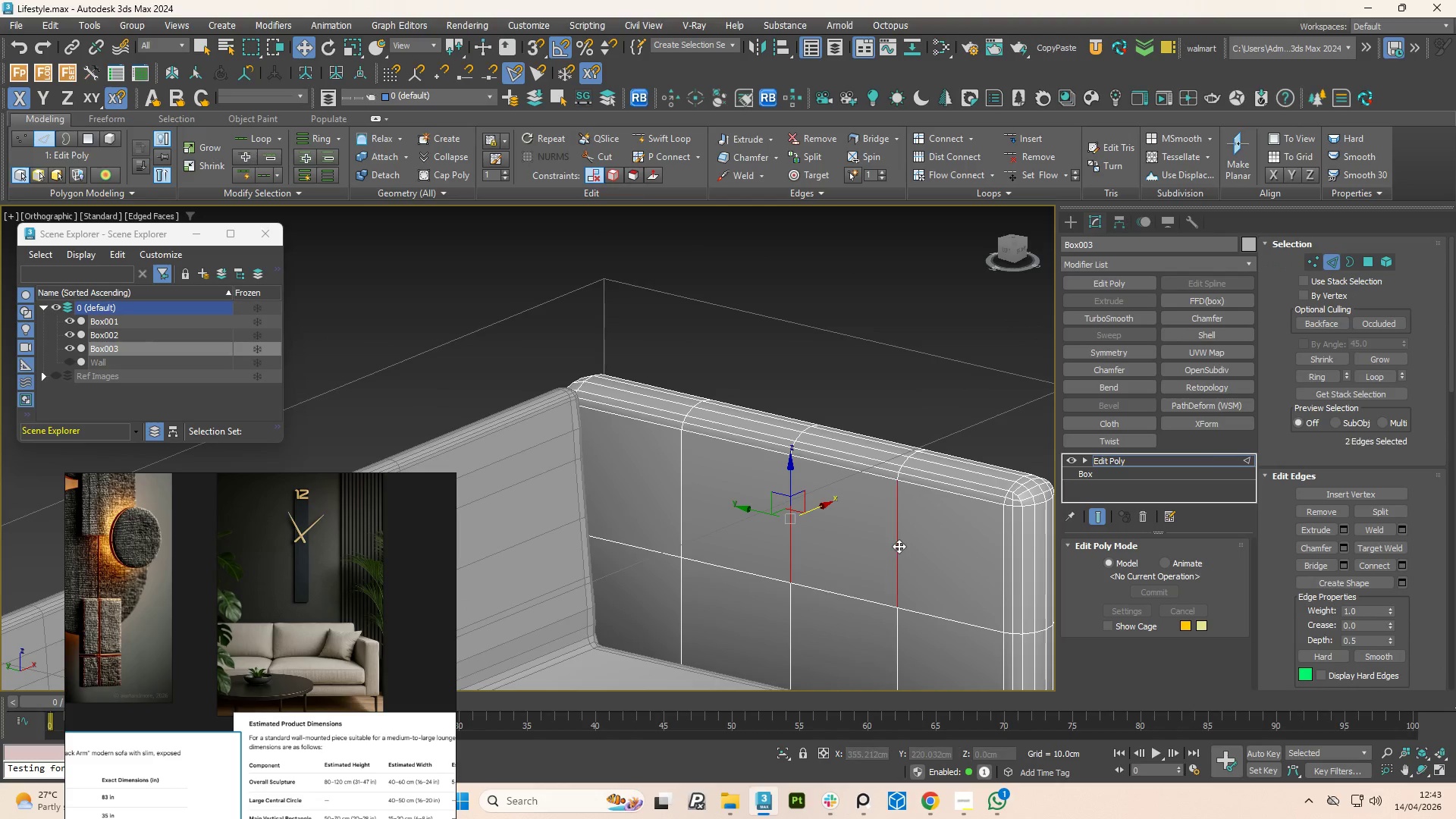 
double_click([899, 546])
 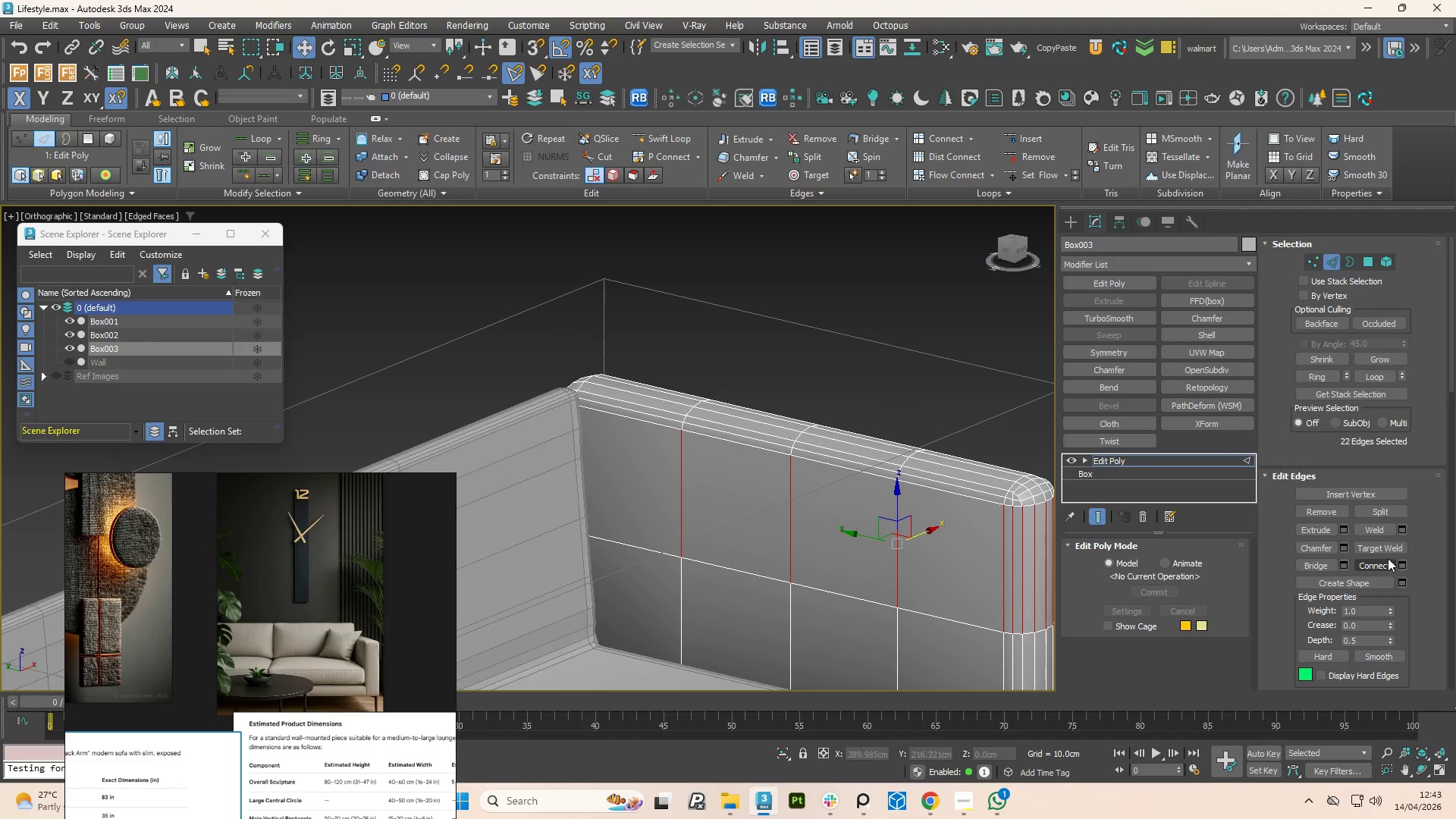 
left_click([1404, 566])
 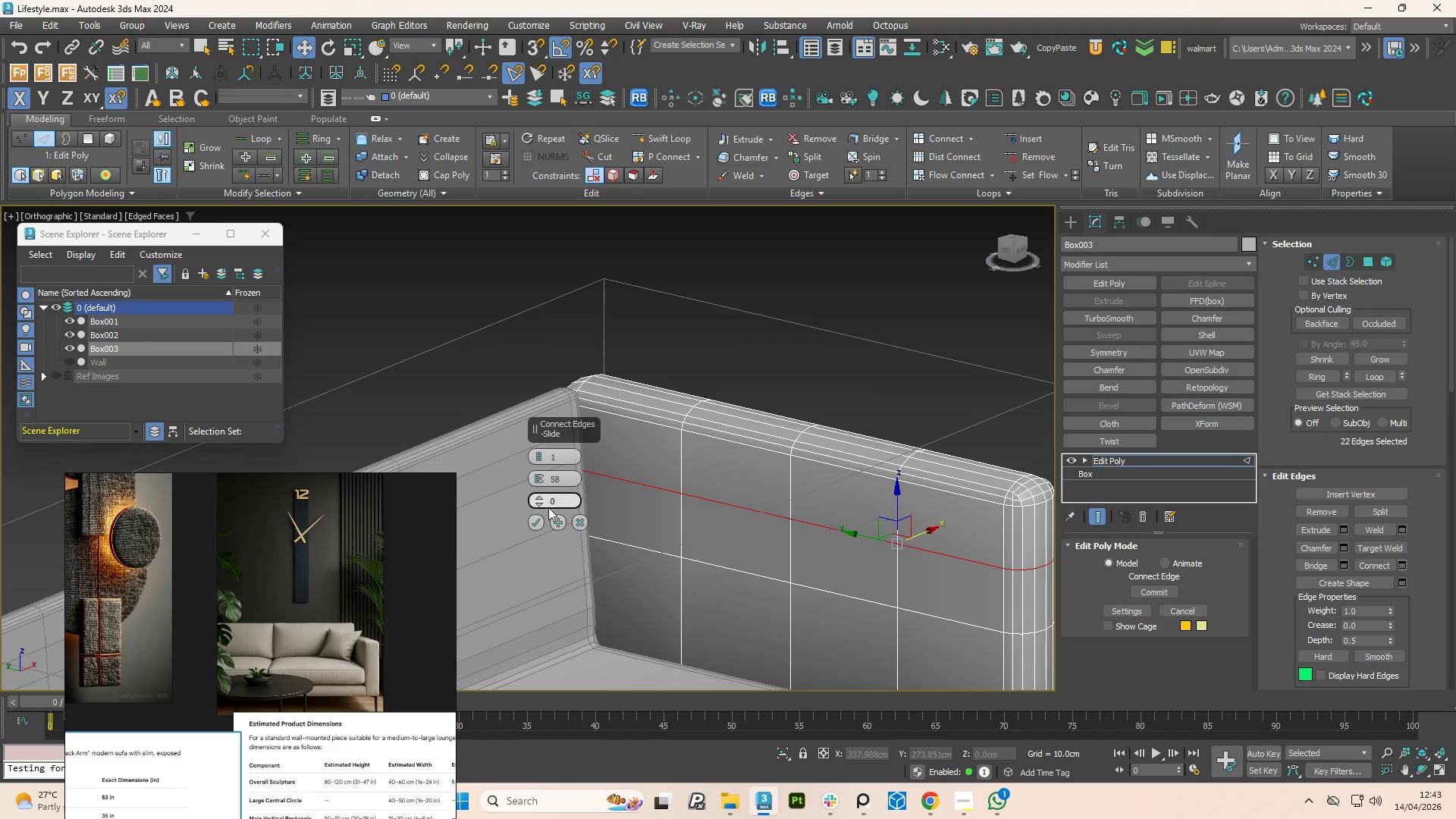 
left_click([534, 522])
 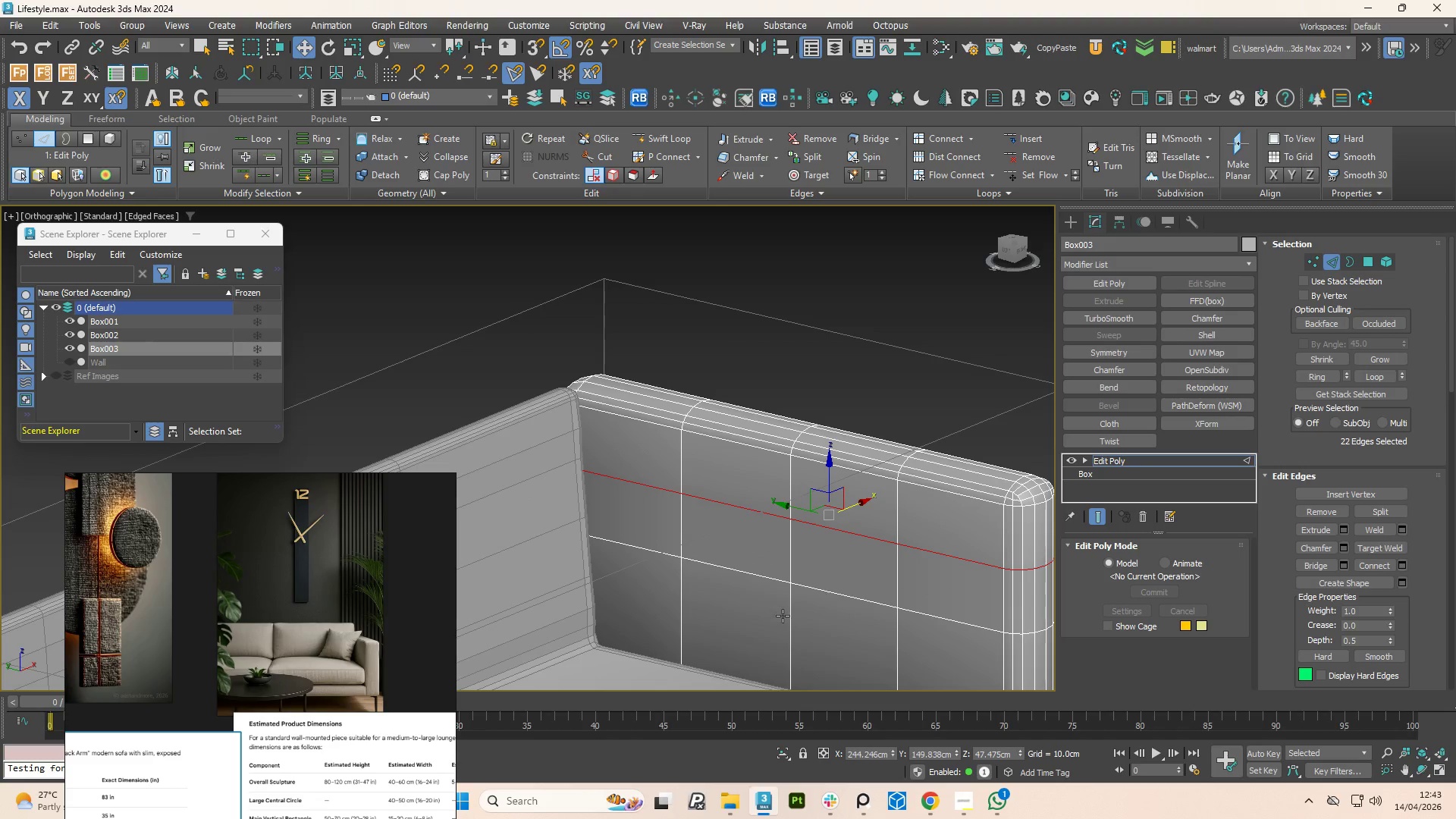 
left_click([793, 616])
 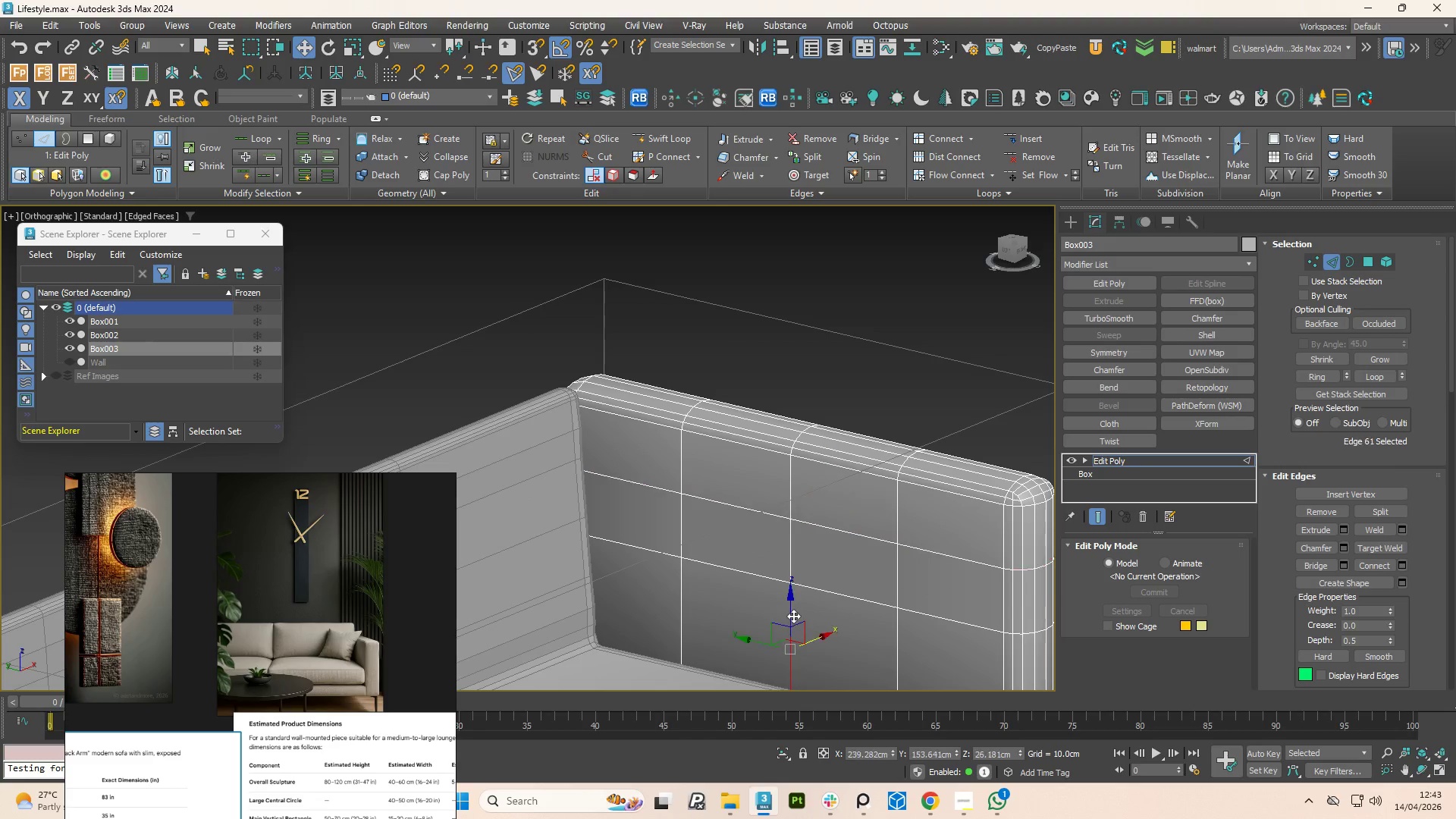 
hold_key(key=ControlLeft, duration=1.12)
left_click([899, 635])
 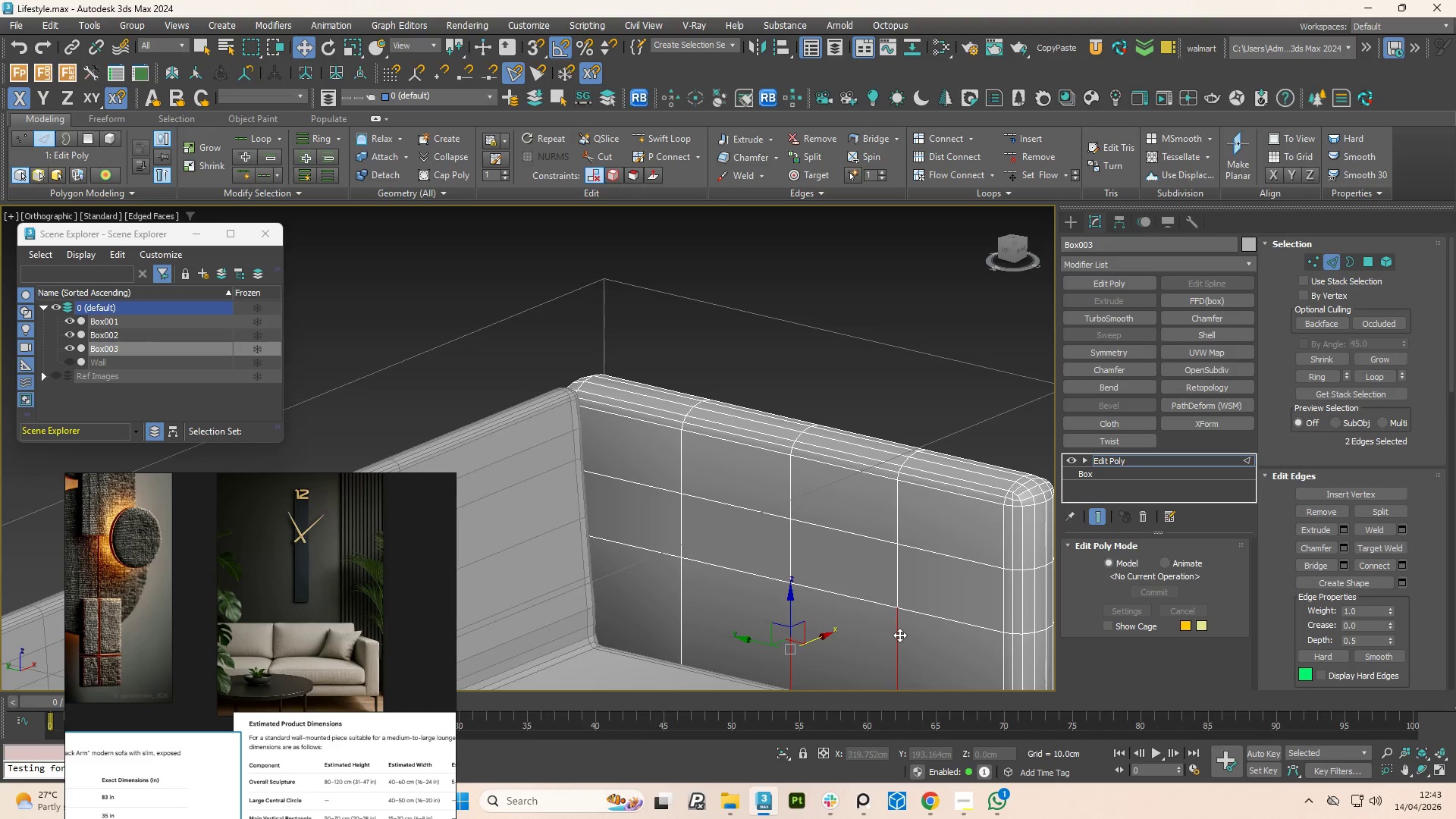 
double_click([899, 635])
 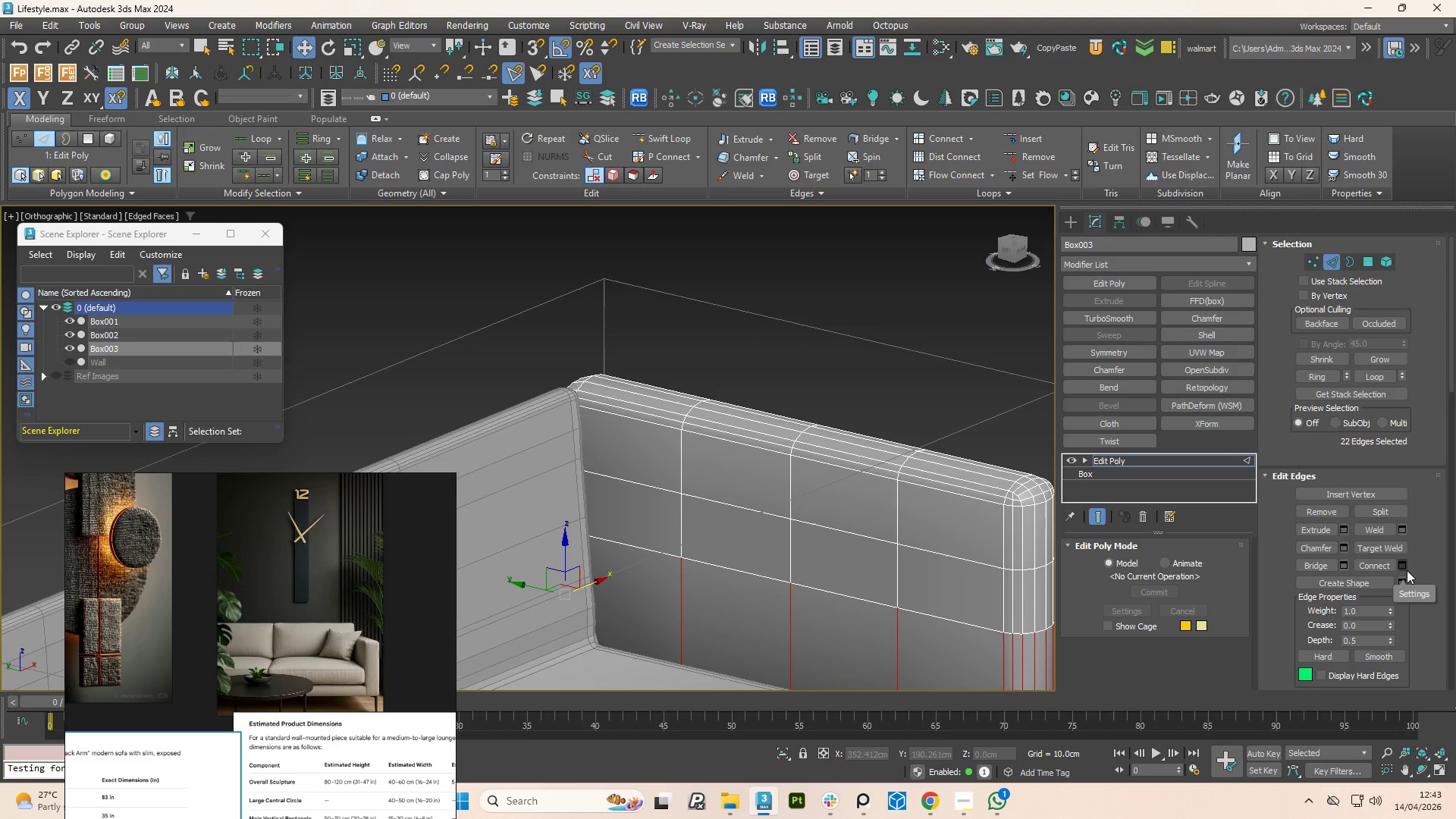 
left_click([1405, 563])
 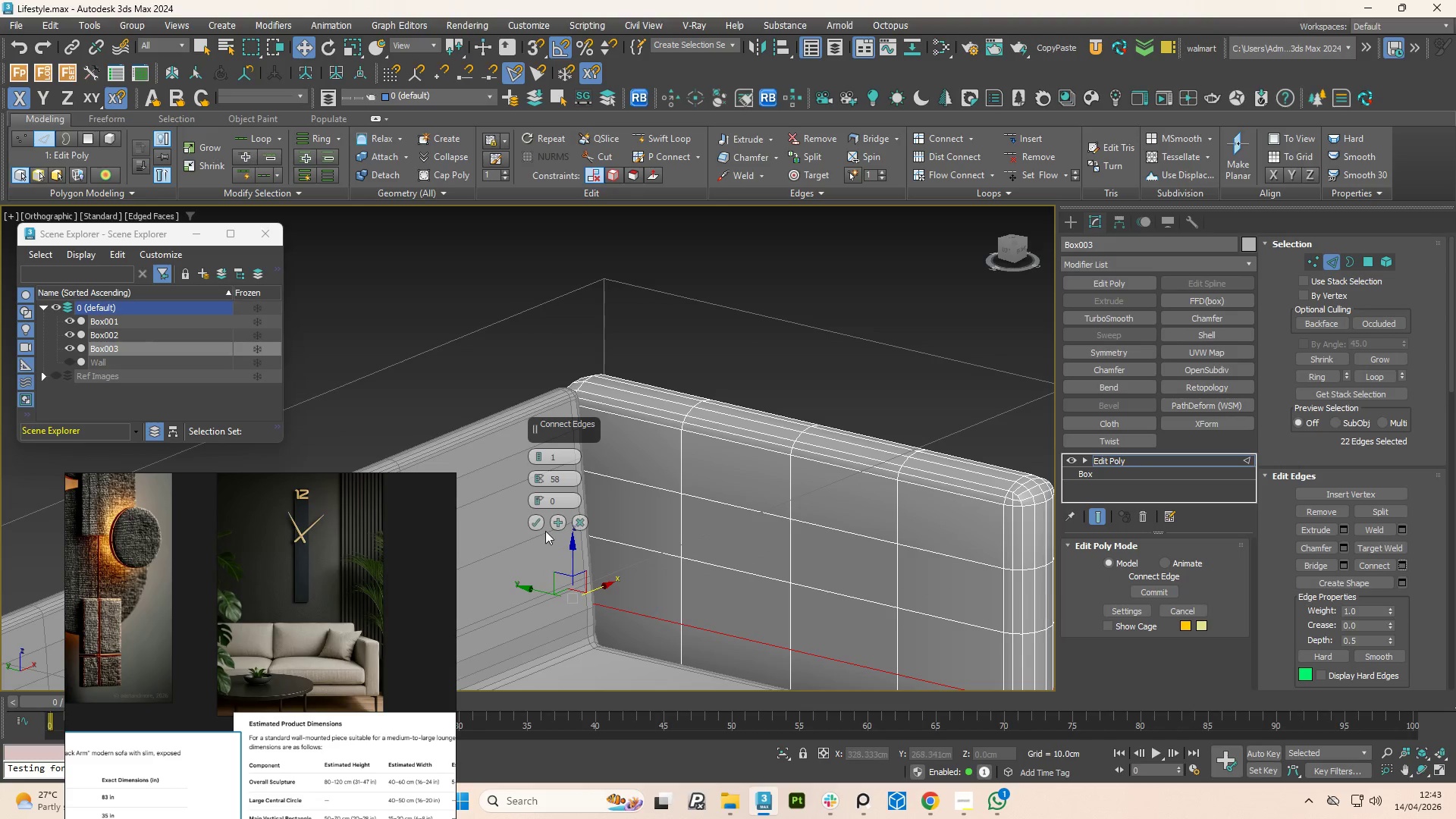 
left_click([538, 522])
 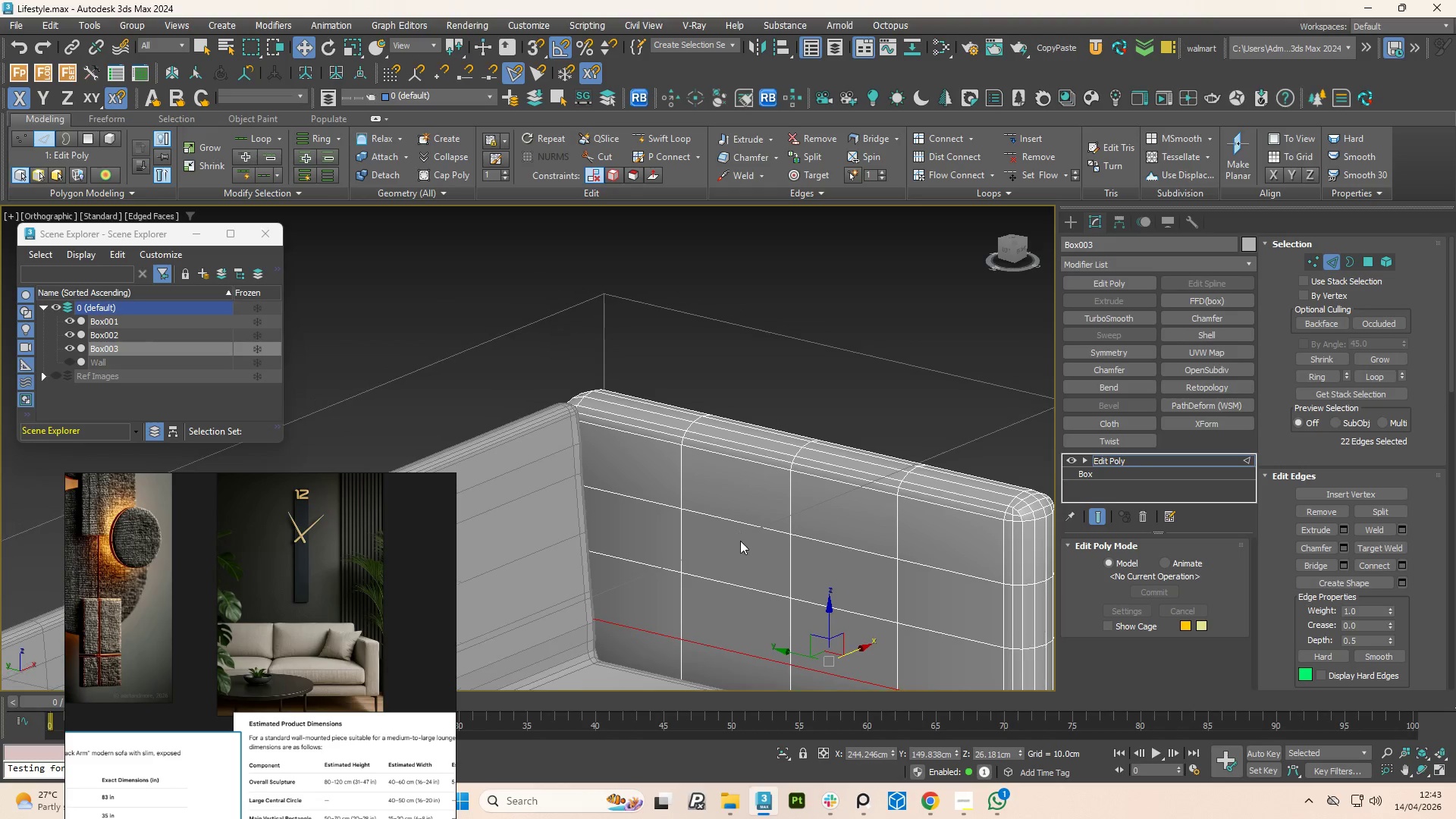 
key(4)
 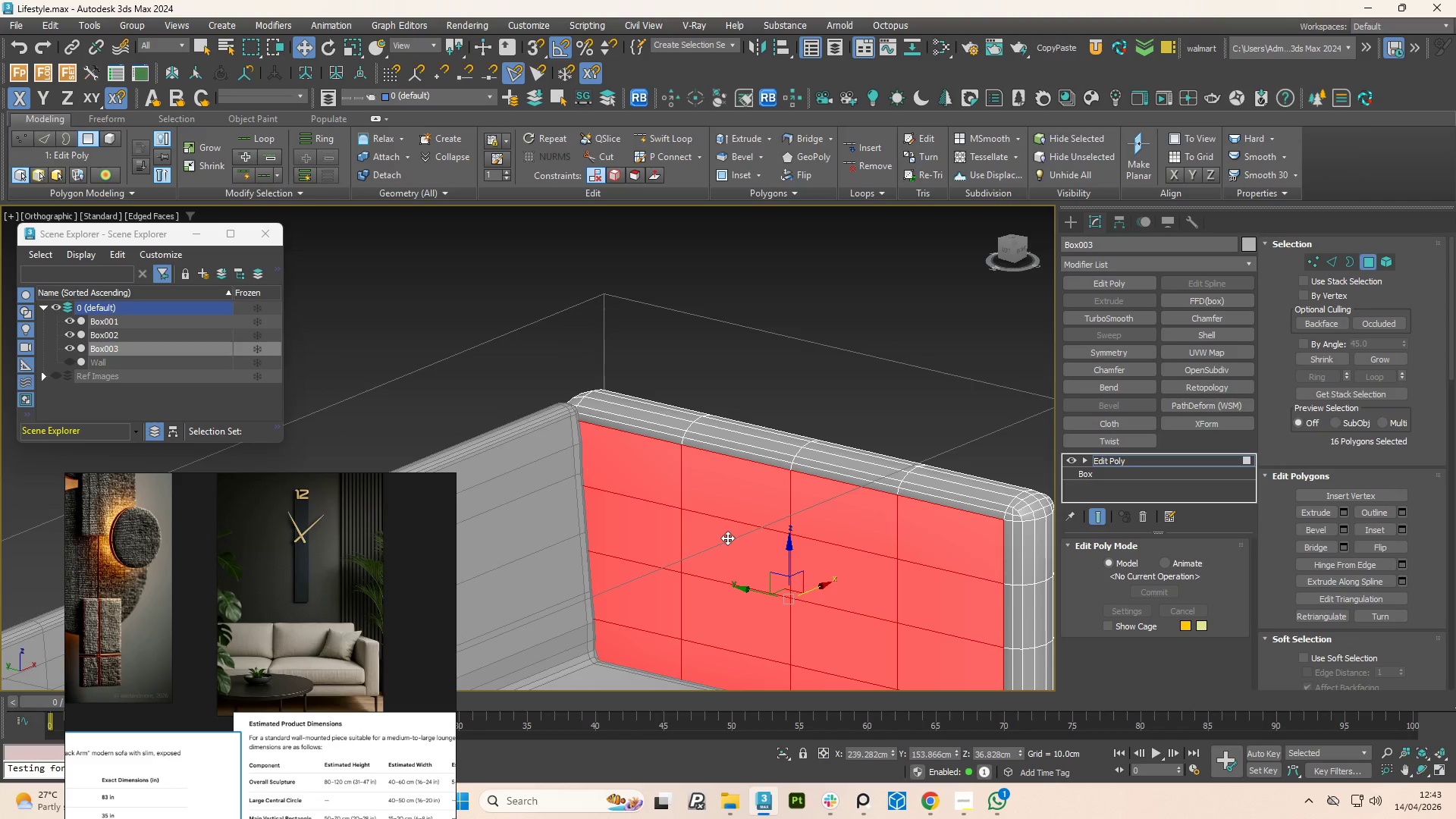 
left_click([727, 538])
 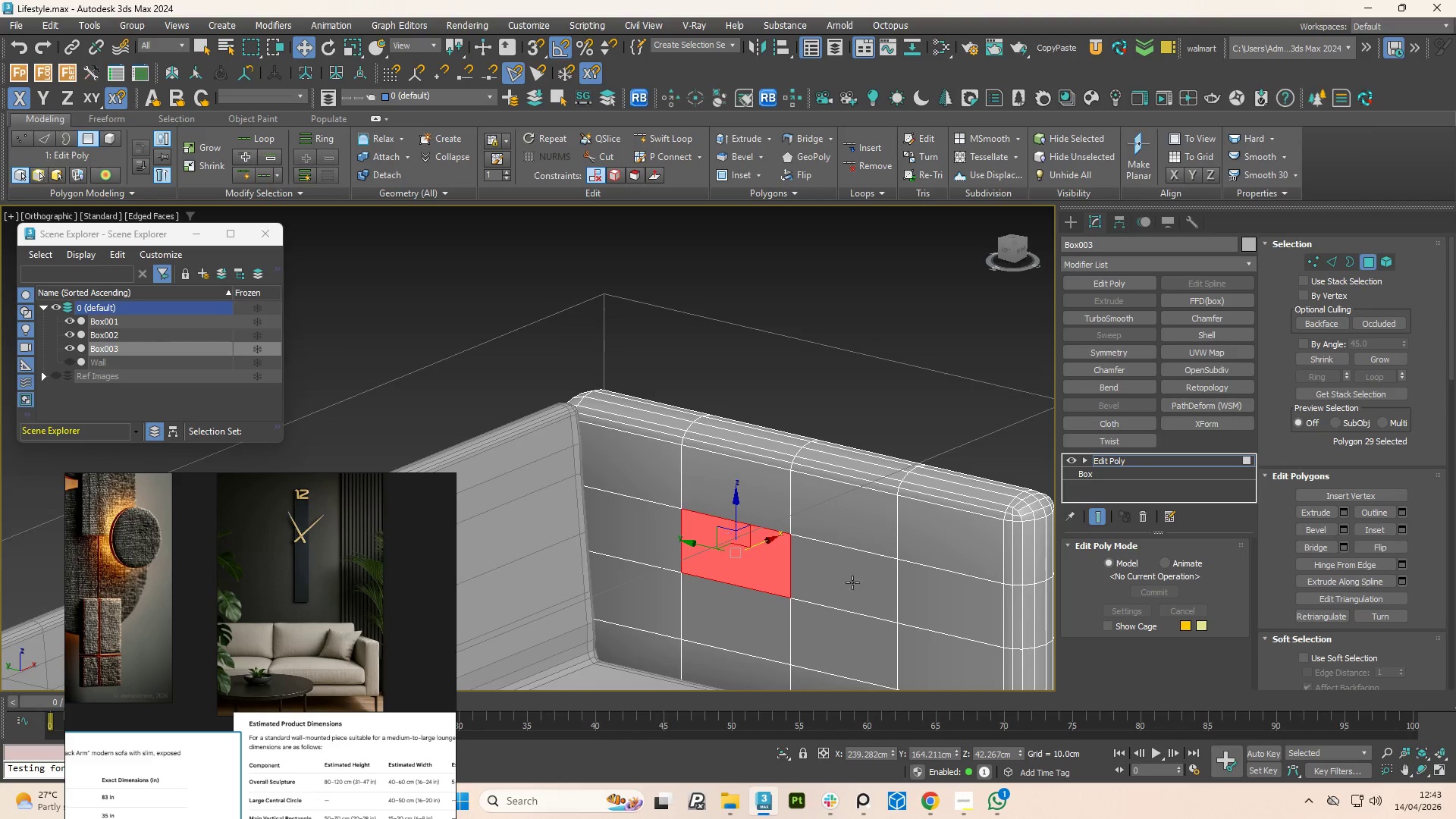 
hold_key(key=ControlLeft, duration=1.5)
left_click([867, 578])
 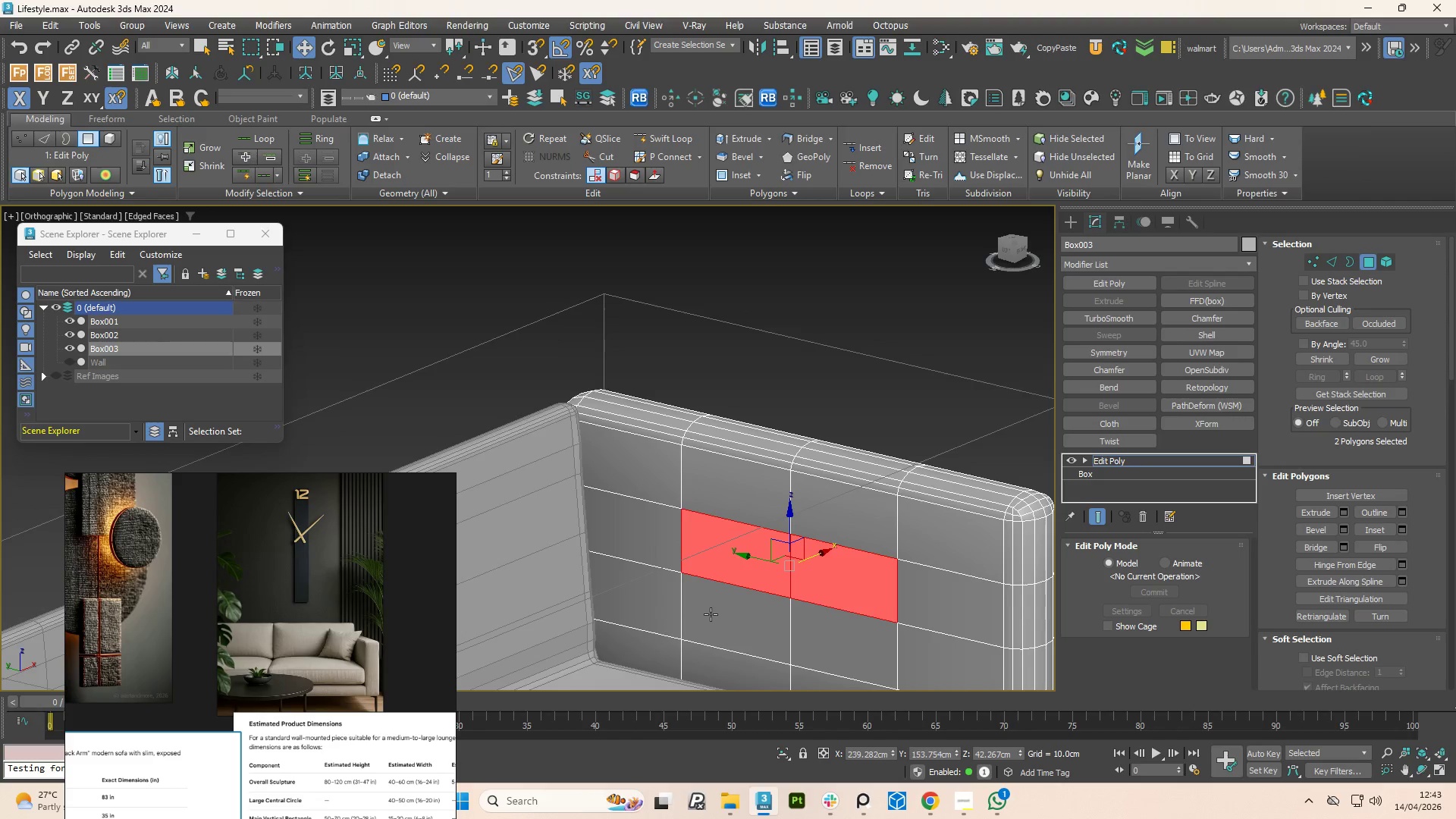 
left_click([727, 614])
 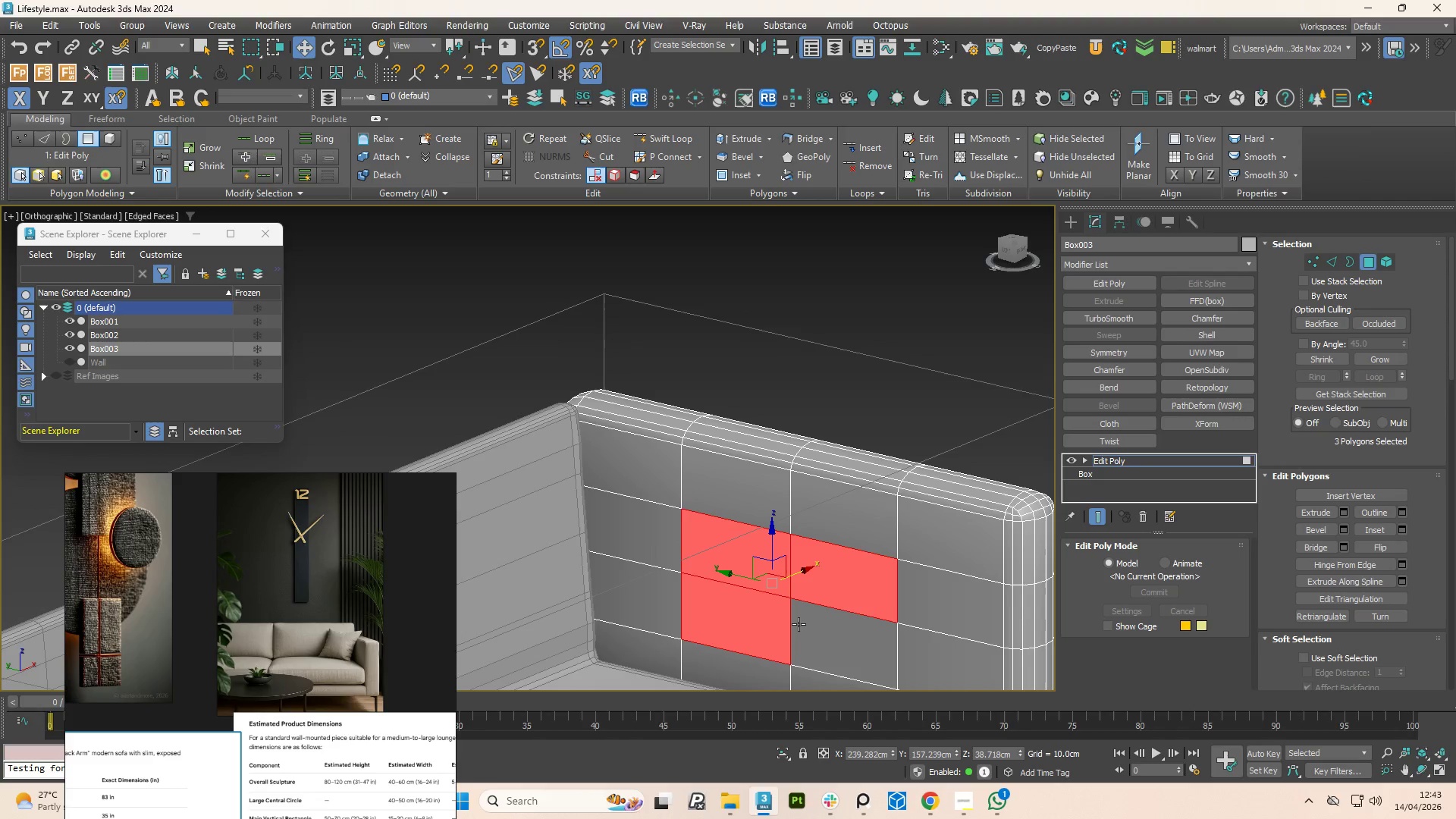 
hold_key(key=ControlLeft, duration=0.42)
left_click([827, 629])
 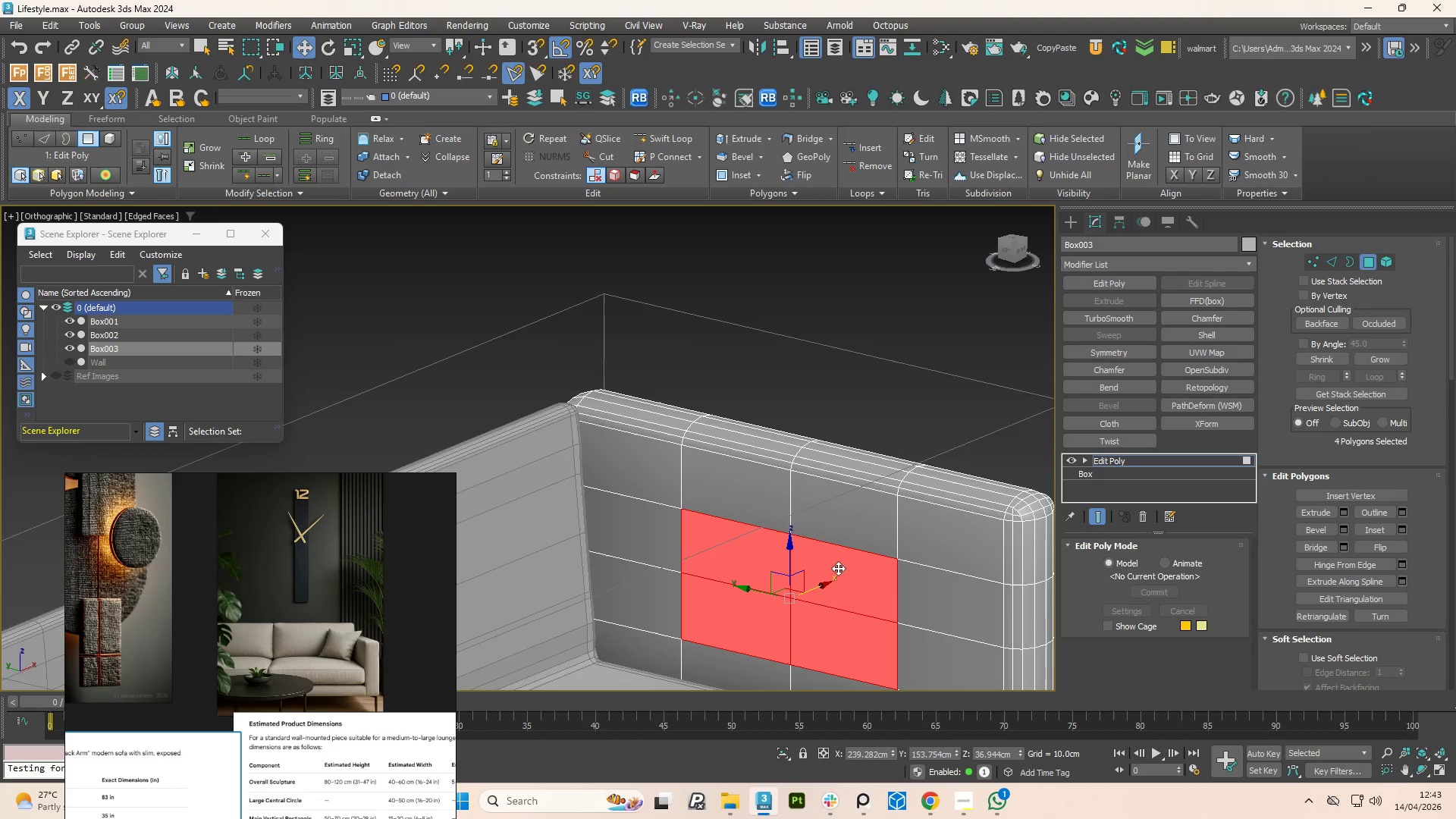 
hold_key(key=AltLeft, duration=0.66)
 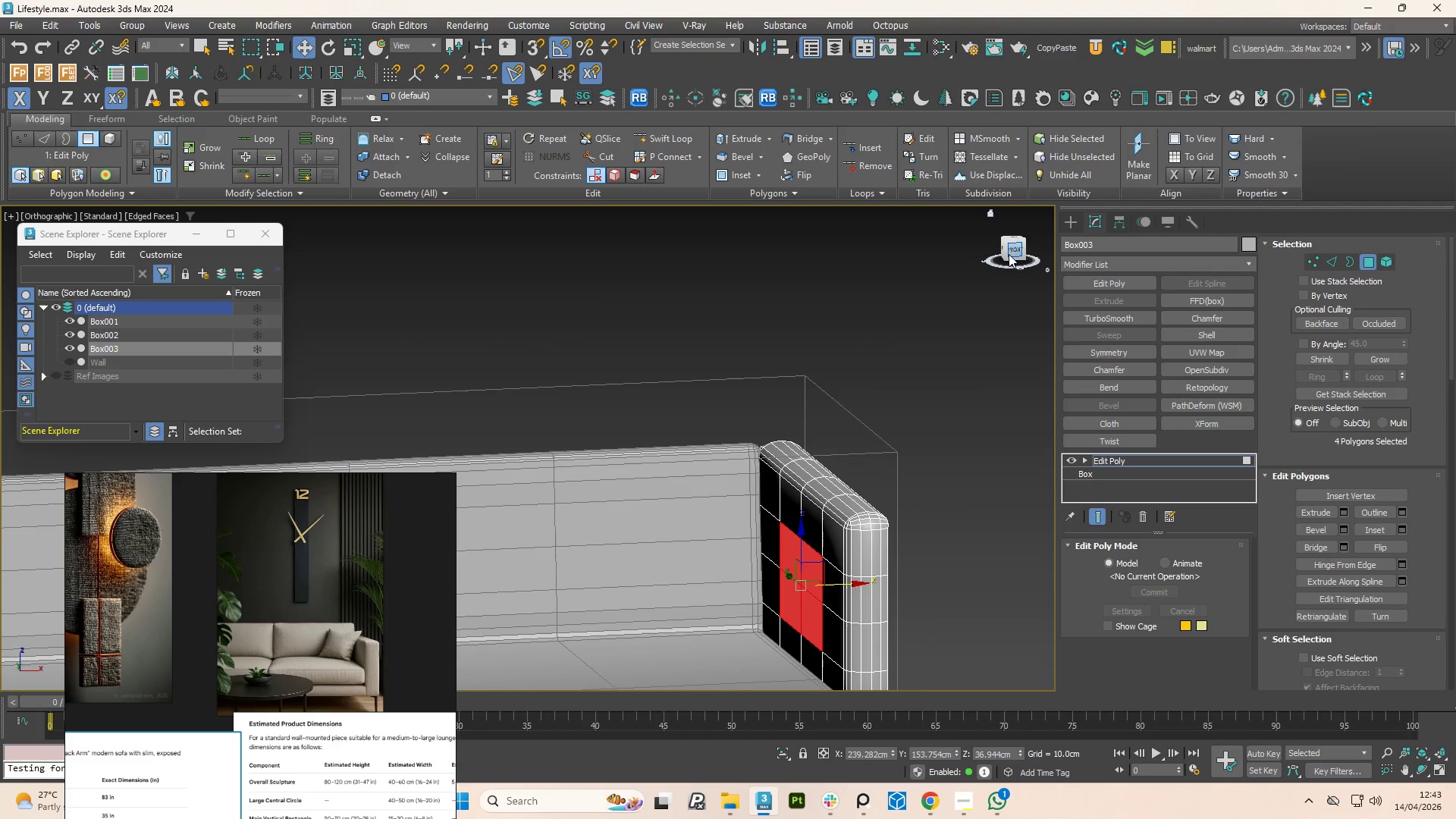 
scroll: coordinate [852, 571], scroll_direction: down, amount: 1.0
 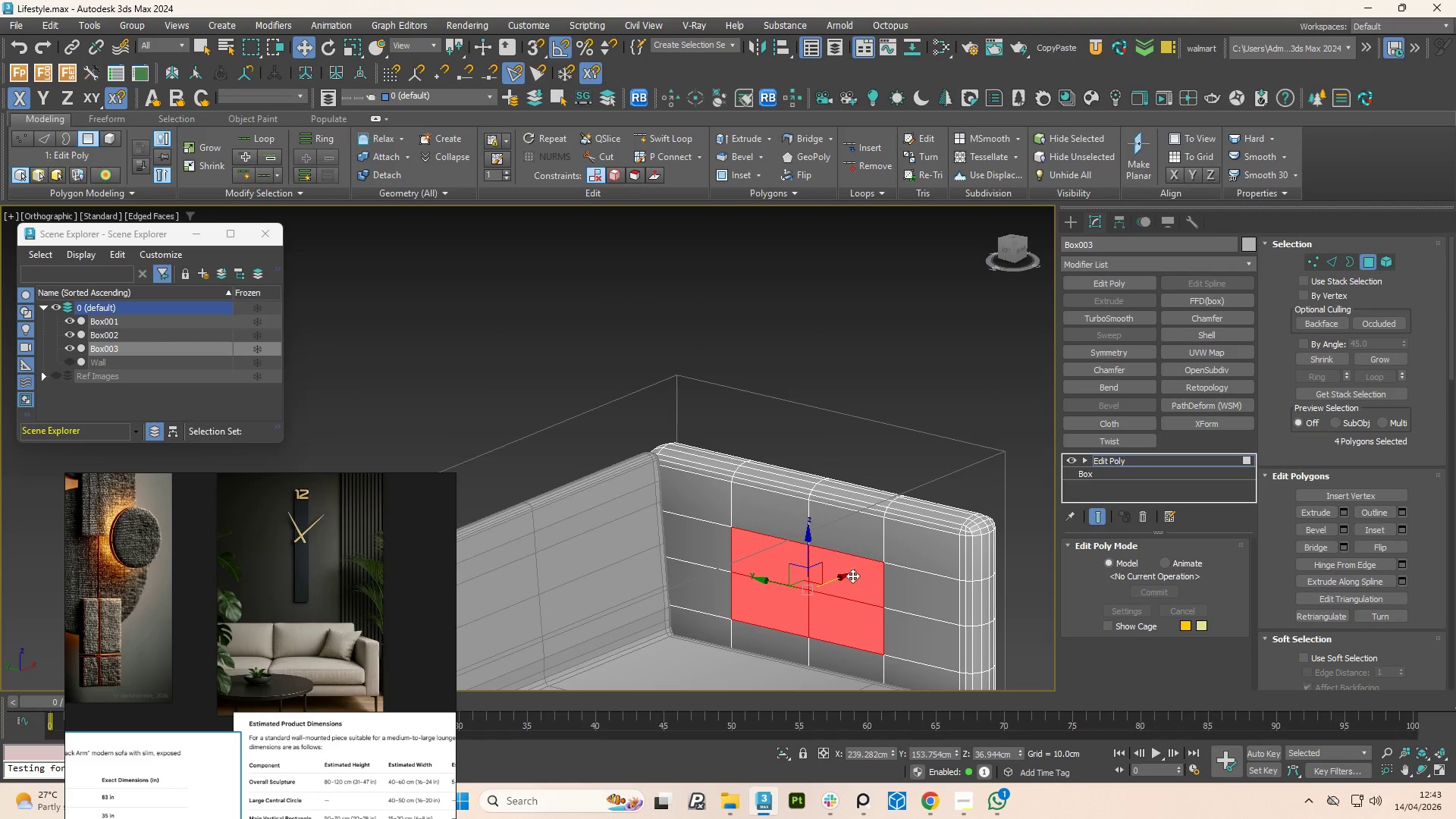 
left_click([1020, 248])
 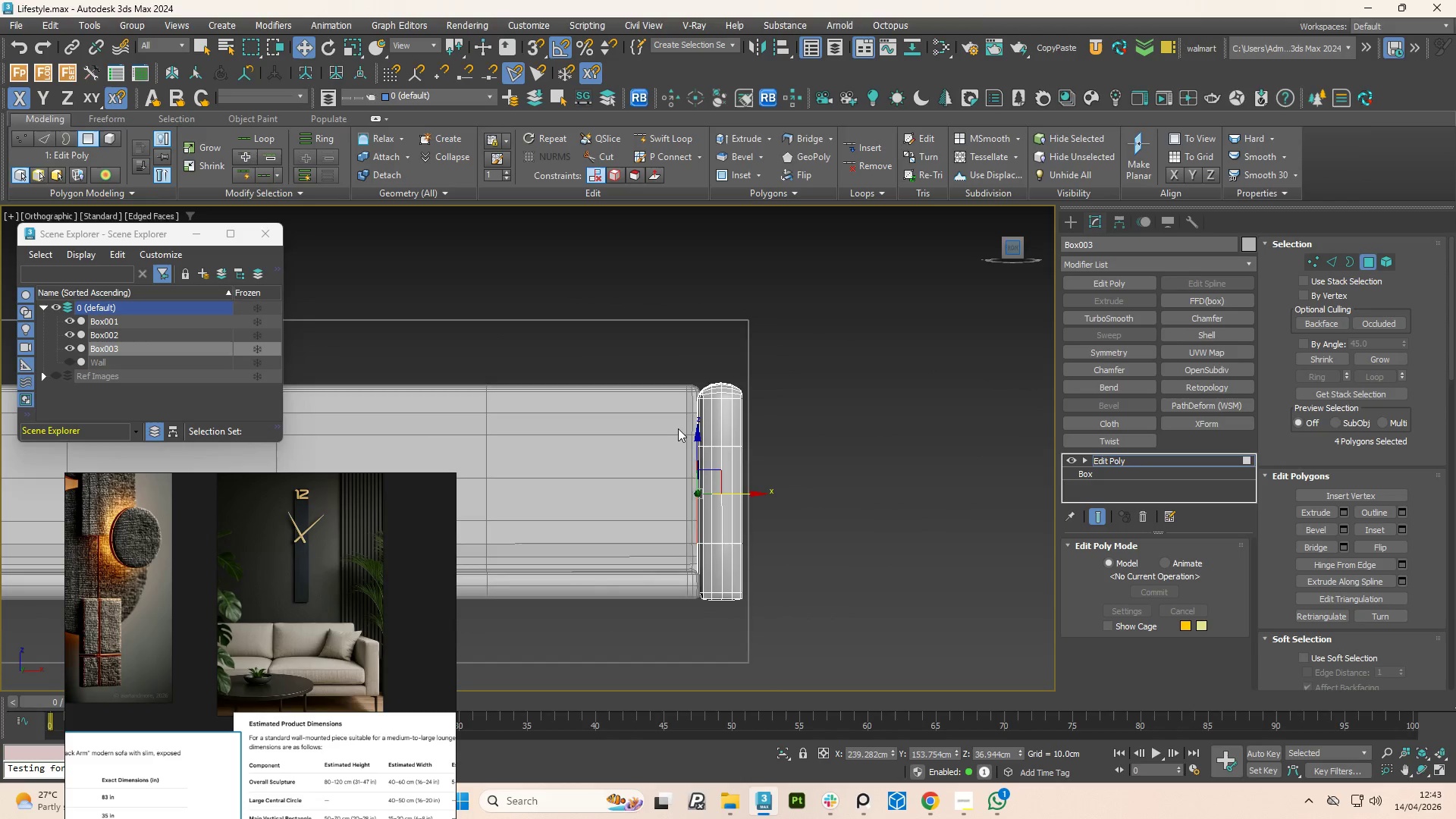 
scroll: coordinate [676, 452], scroll_direction: up, amount: 2.0
 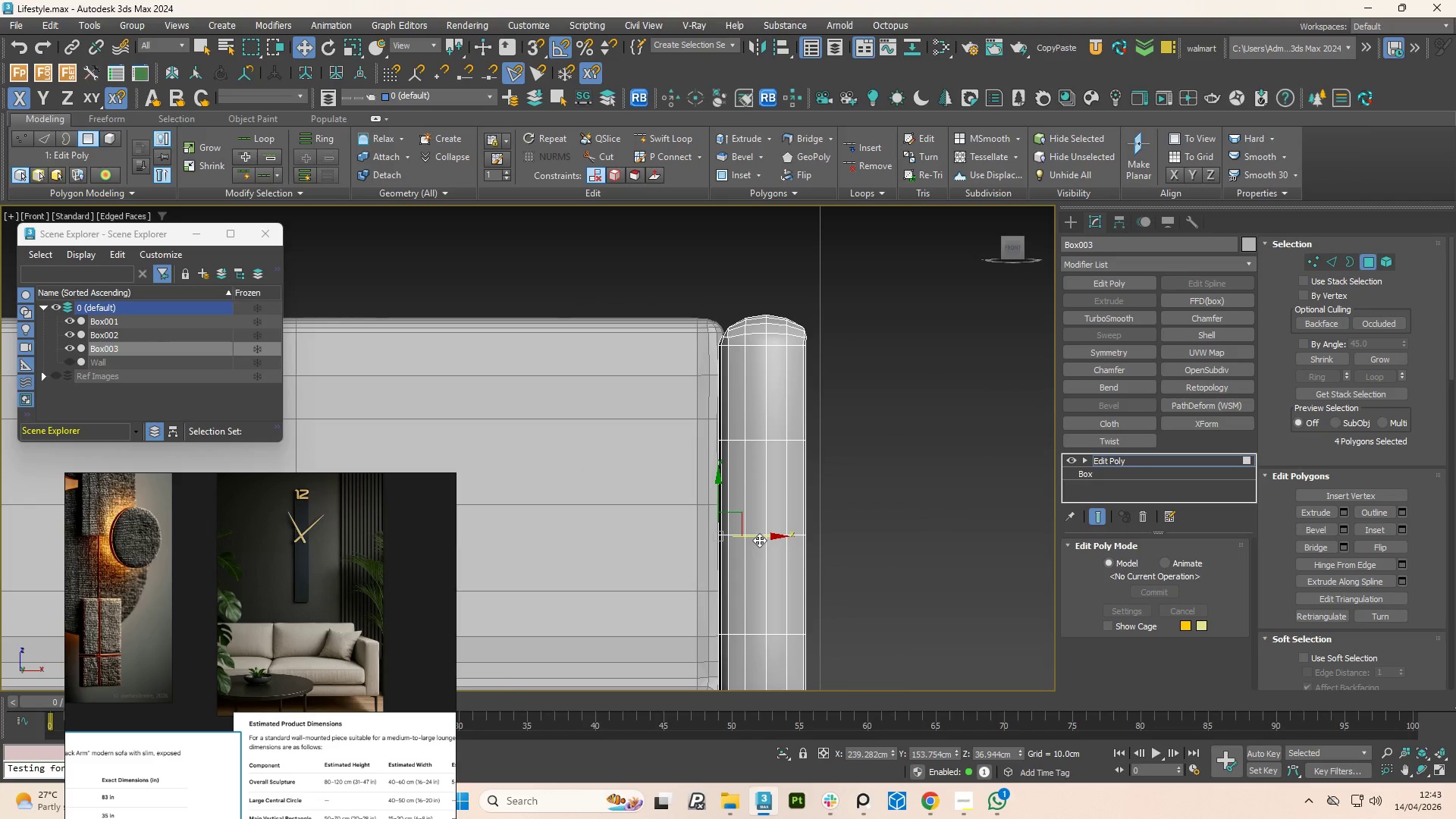 
left_click_drag(start_coordinate=[761, 538], to_coordinate=[755, 540])
 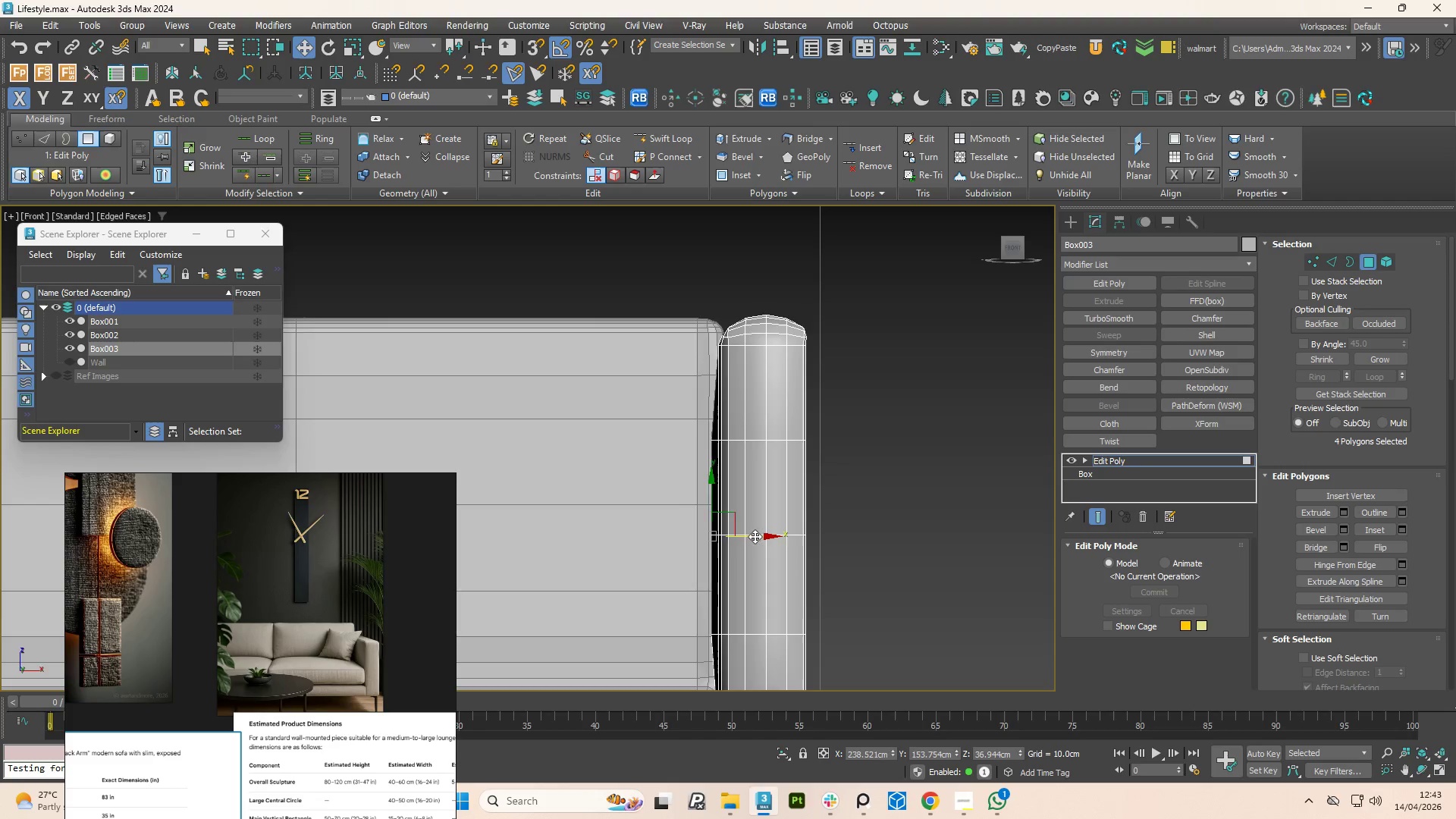 
hold_key(key=AltLeft, duration=1.5)
 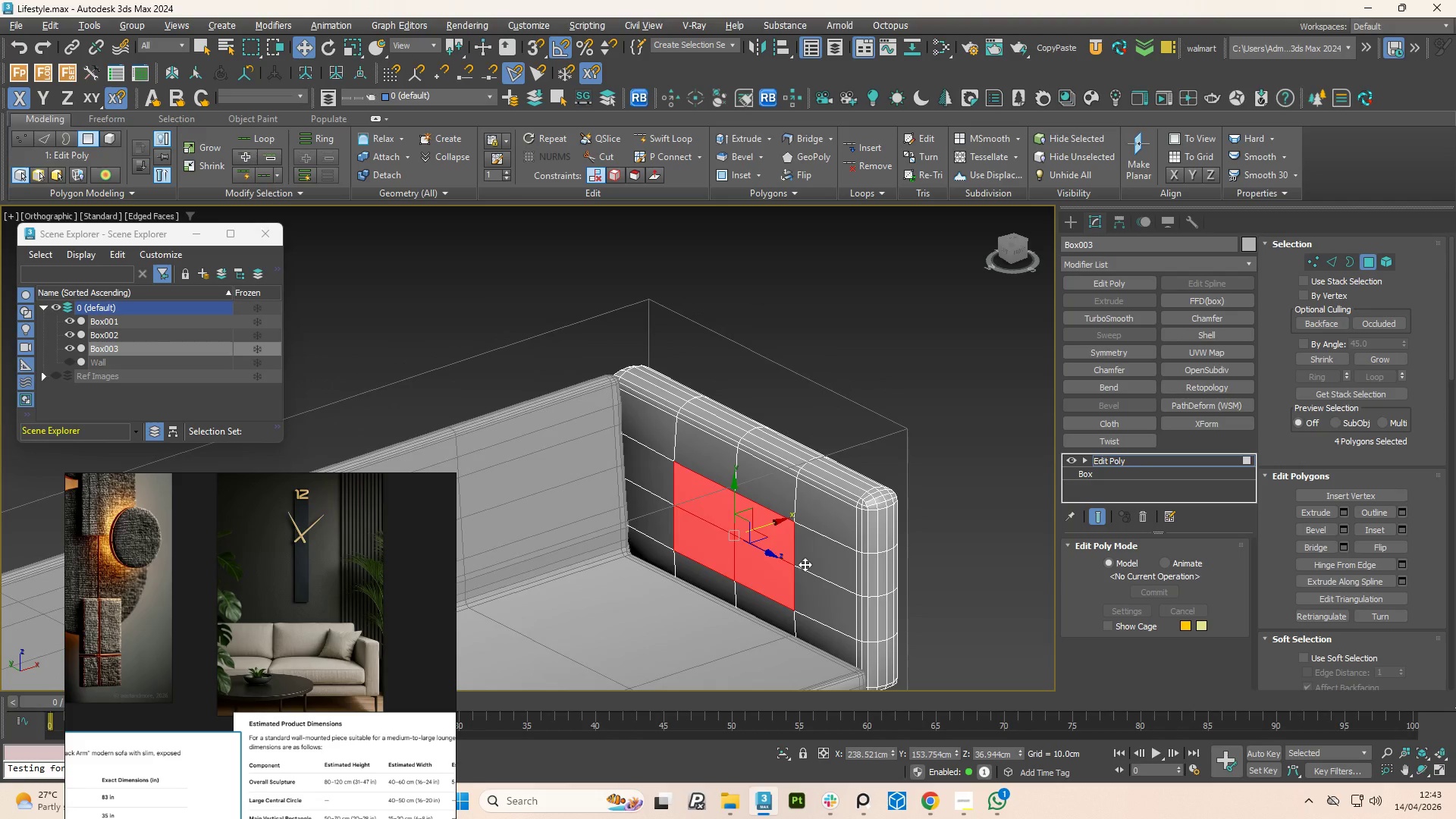 
scroll: coordinate [749, 525], scroll_direction: down, amount: 2.0
 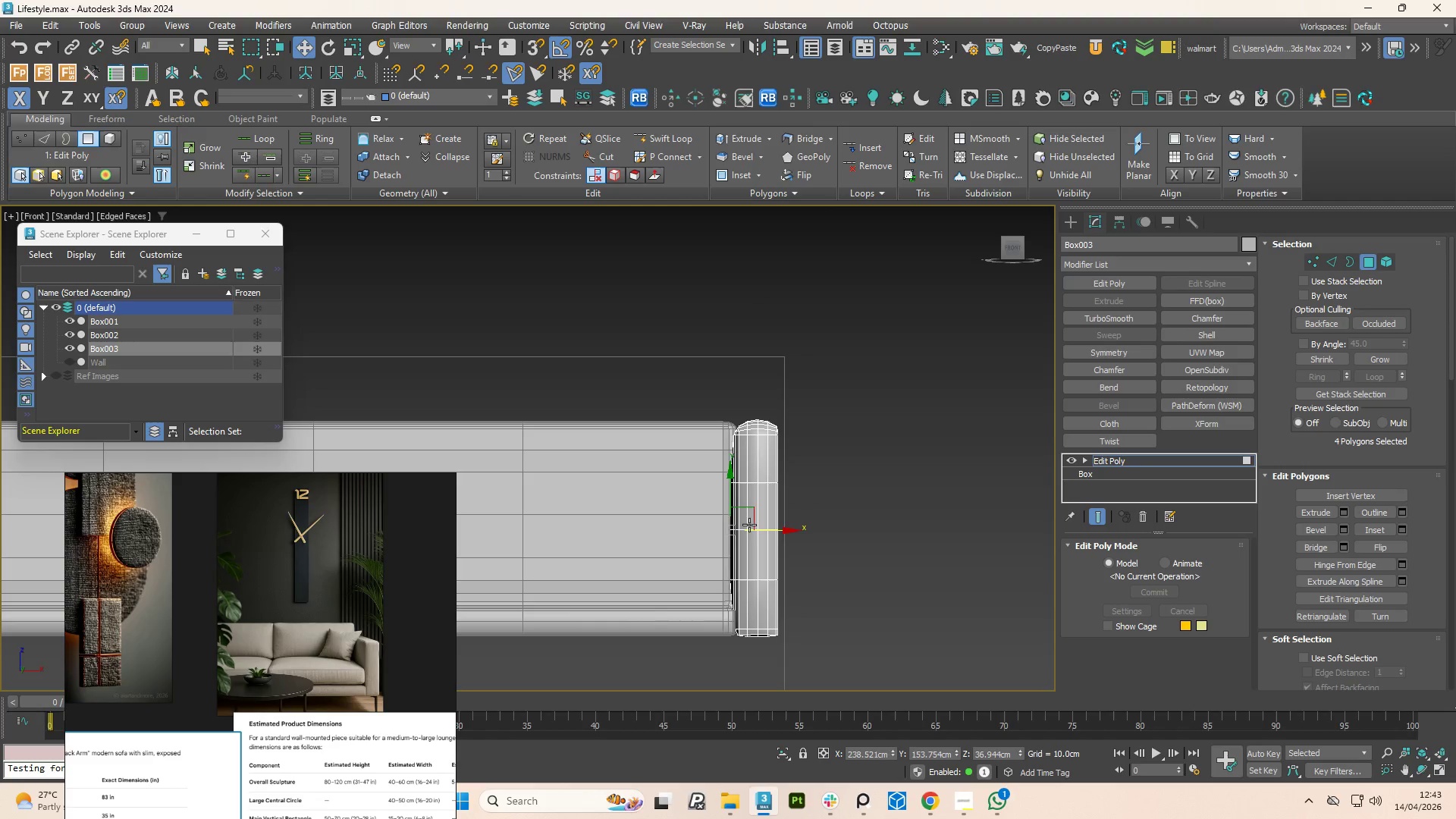 
hold_key(key=AltLeft, duration=0.66)
 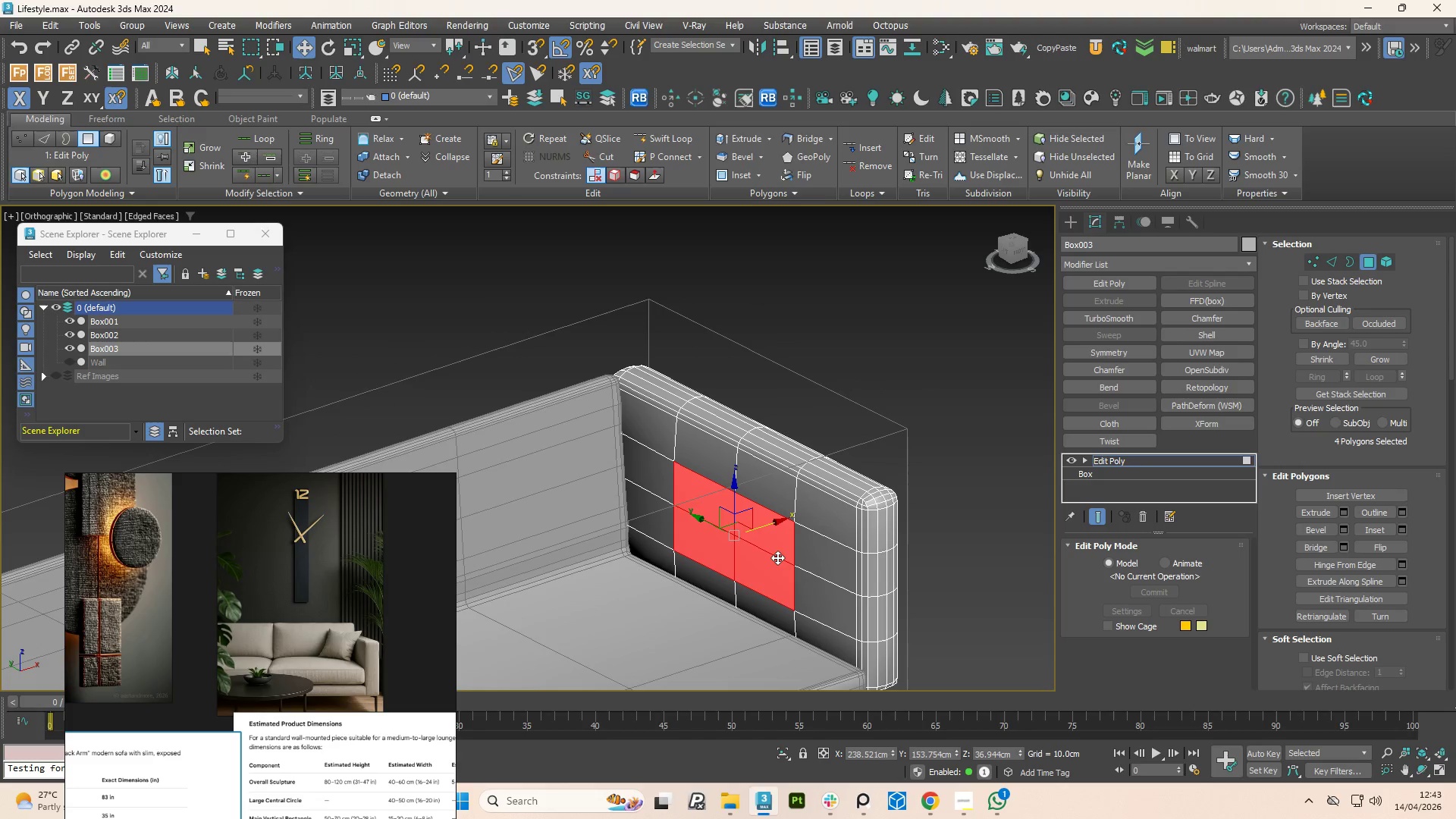 
key(4)
 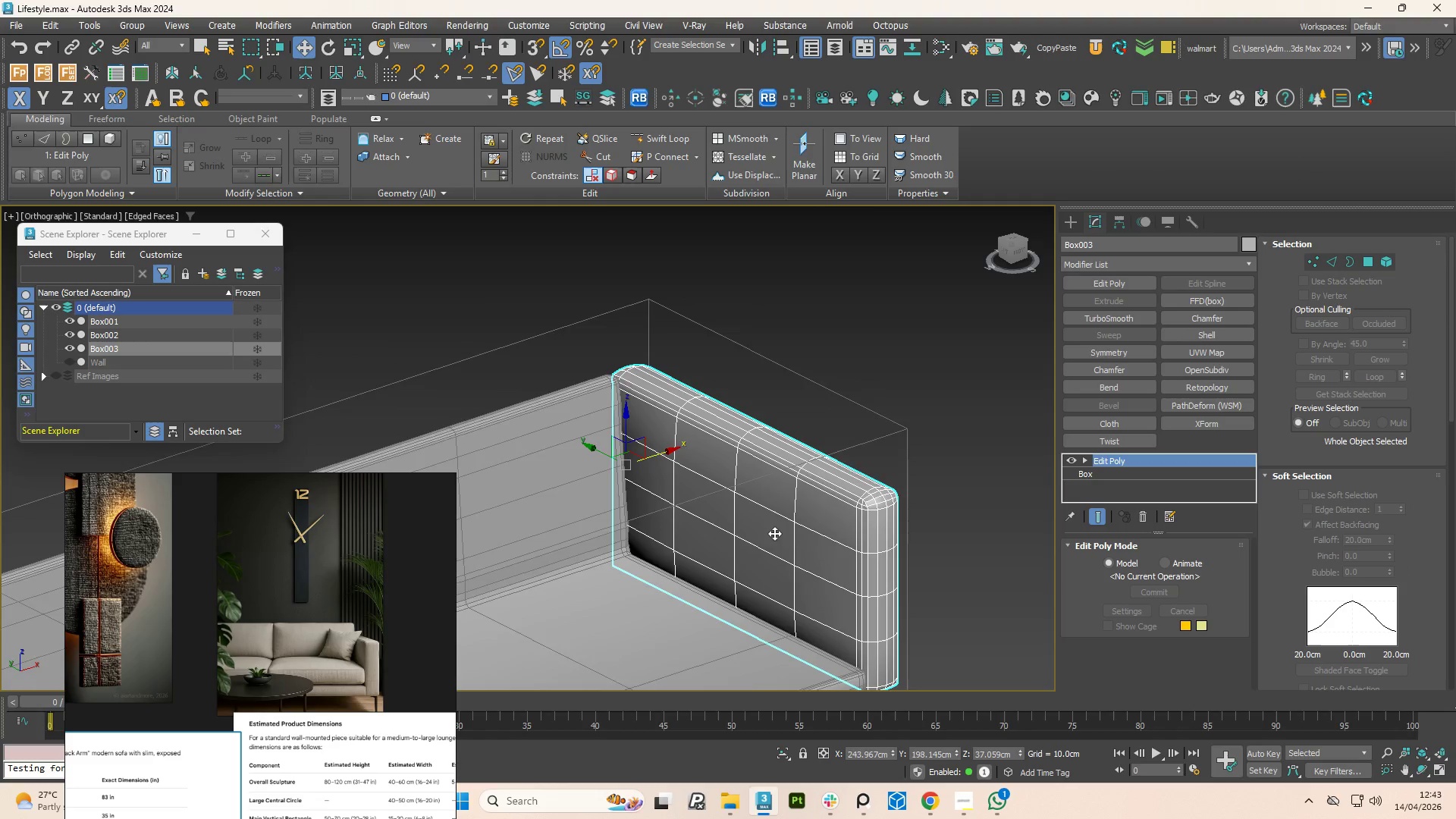 
scroll: coordinate [777, 525], scroll_direction: up, amount: 1.0
 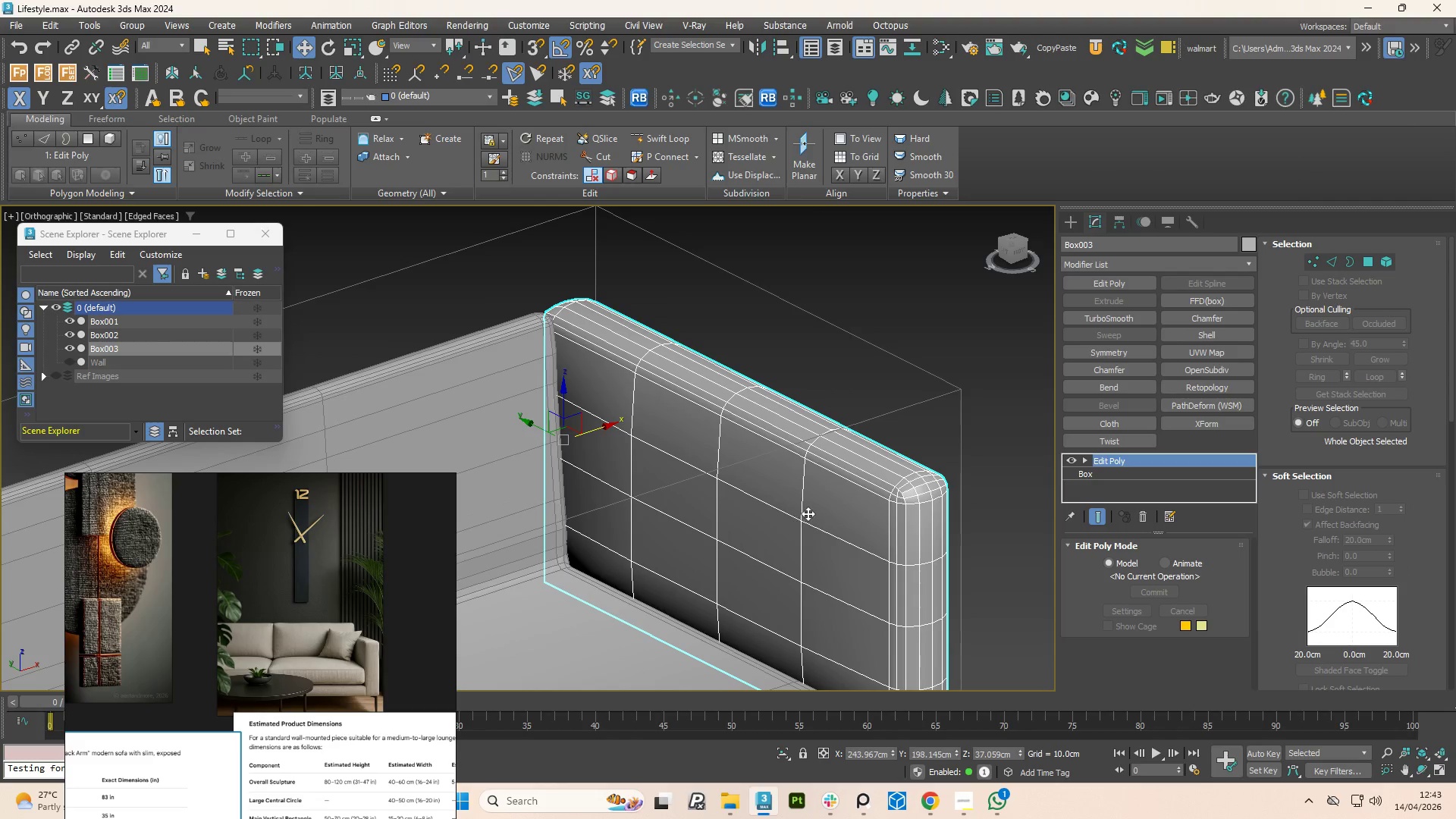 
hold_key(key=AltLeft, duration=1.51)
 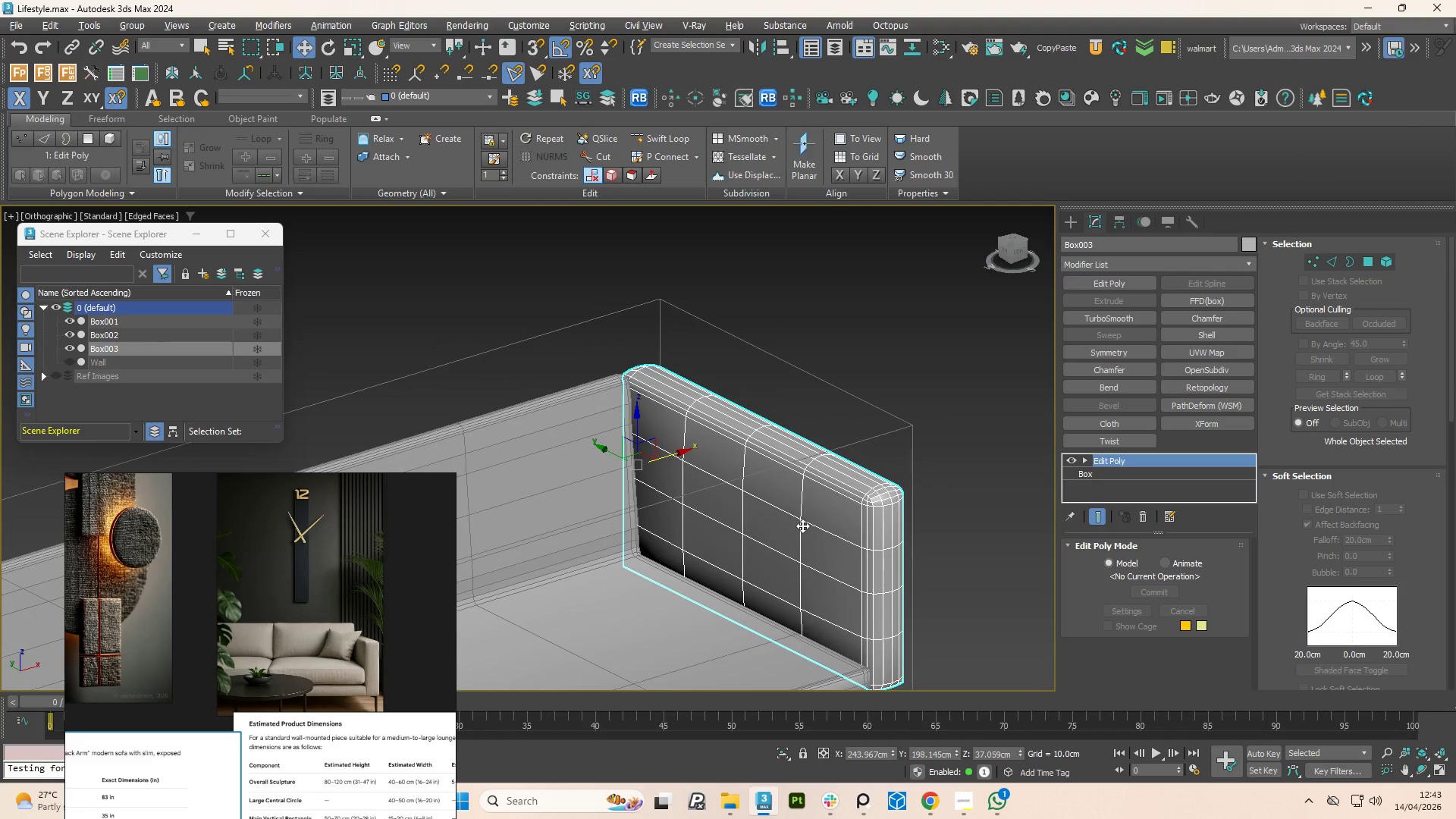 
scroll: coordinate [805, 521], scroll_direction: down, amount: 1.0
 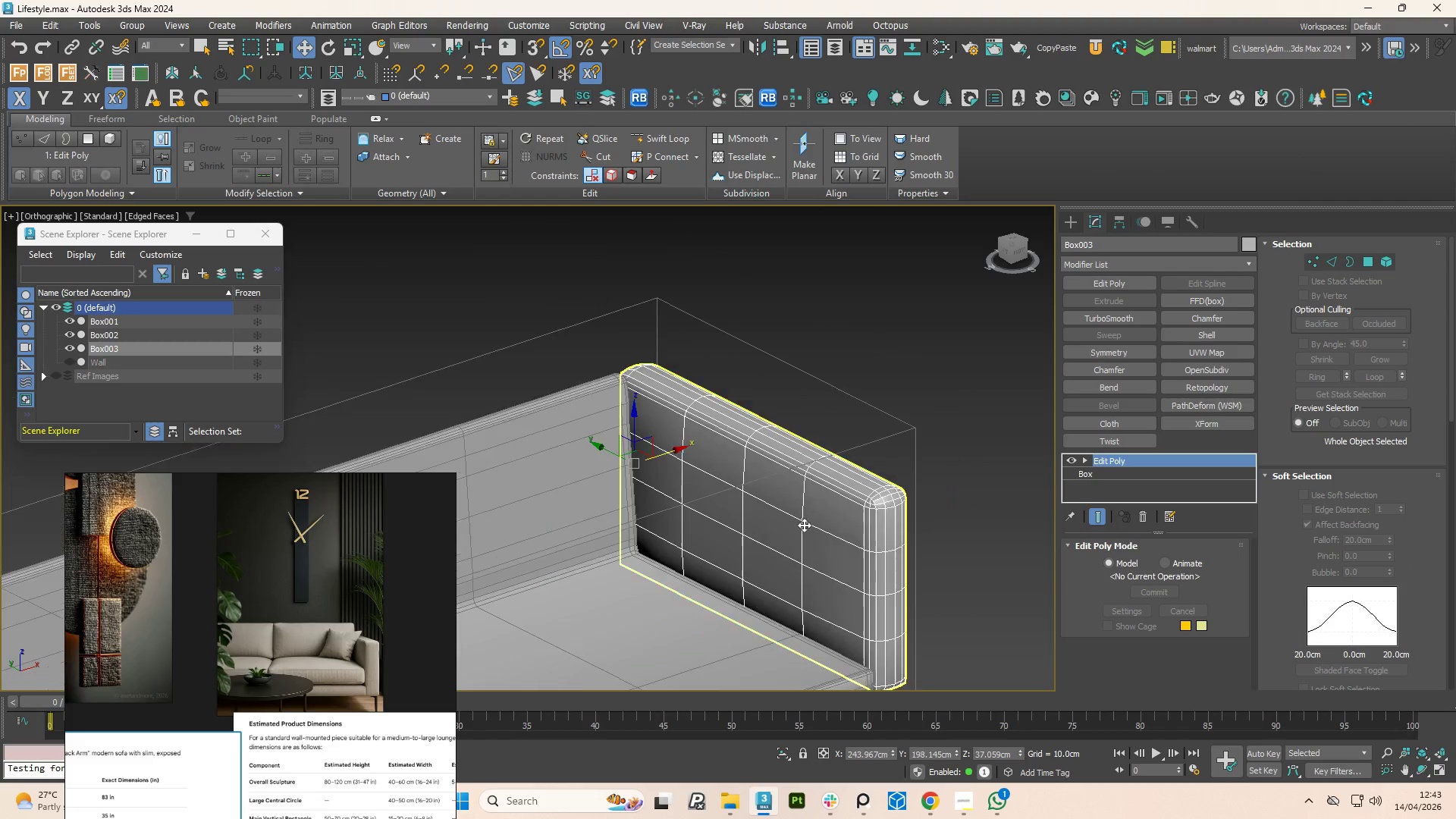 
hold_key(key=AltLeft, duration=0.47)
 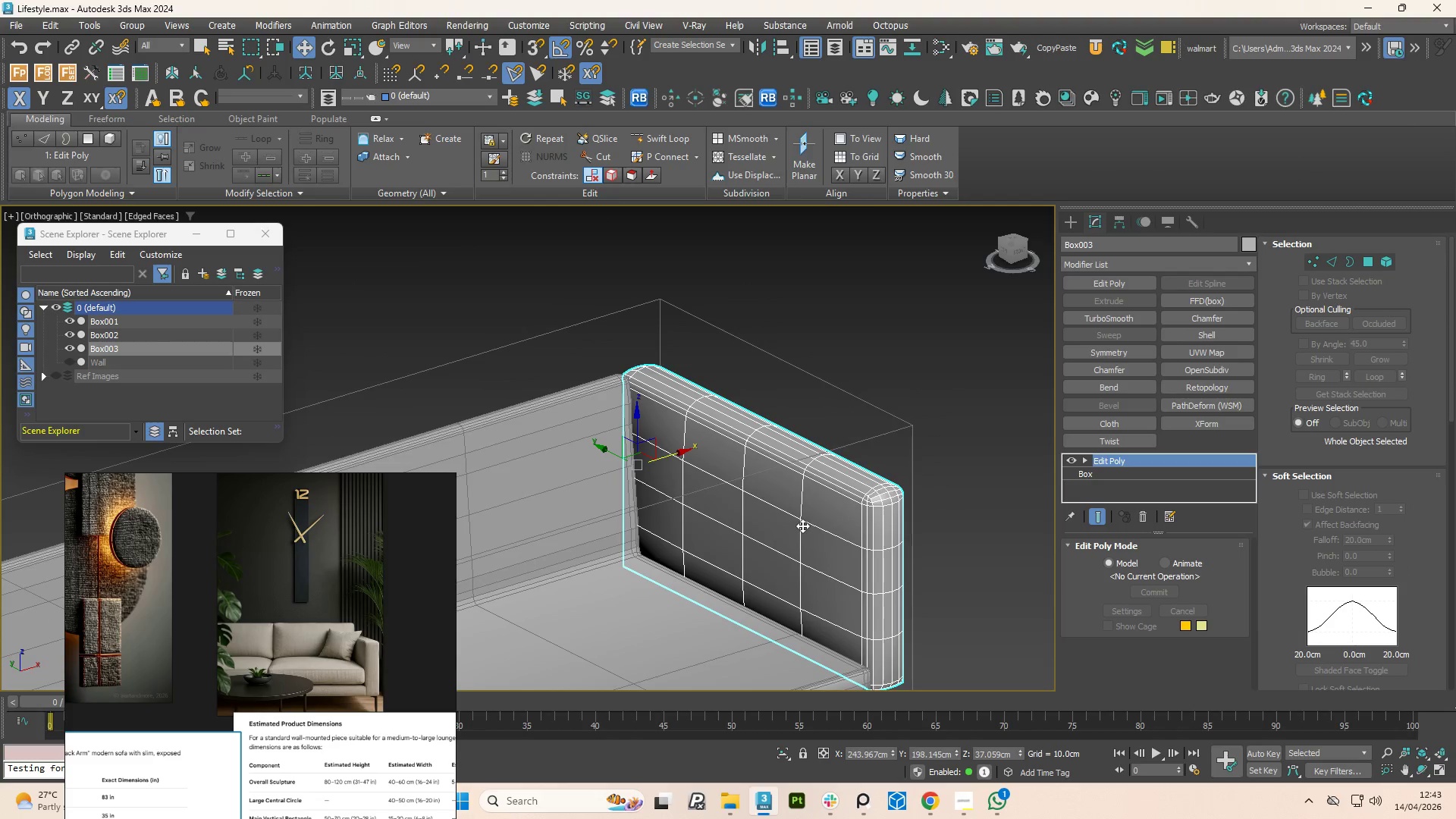 
key(F4)
 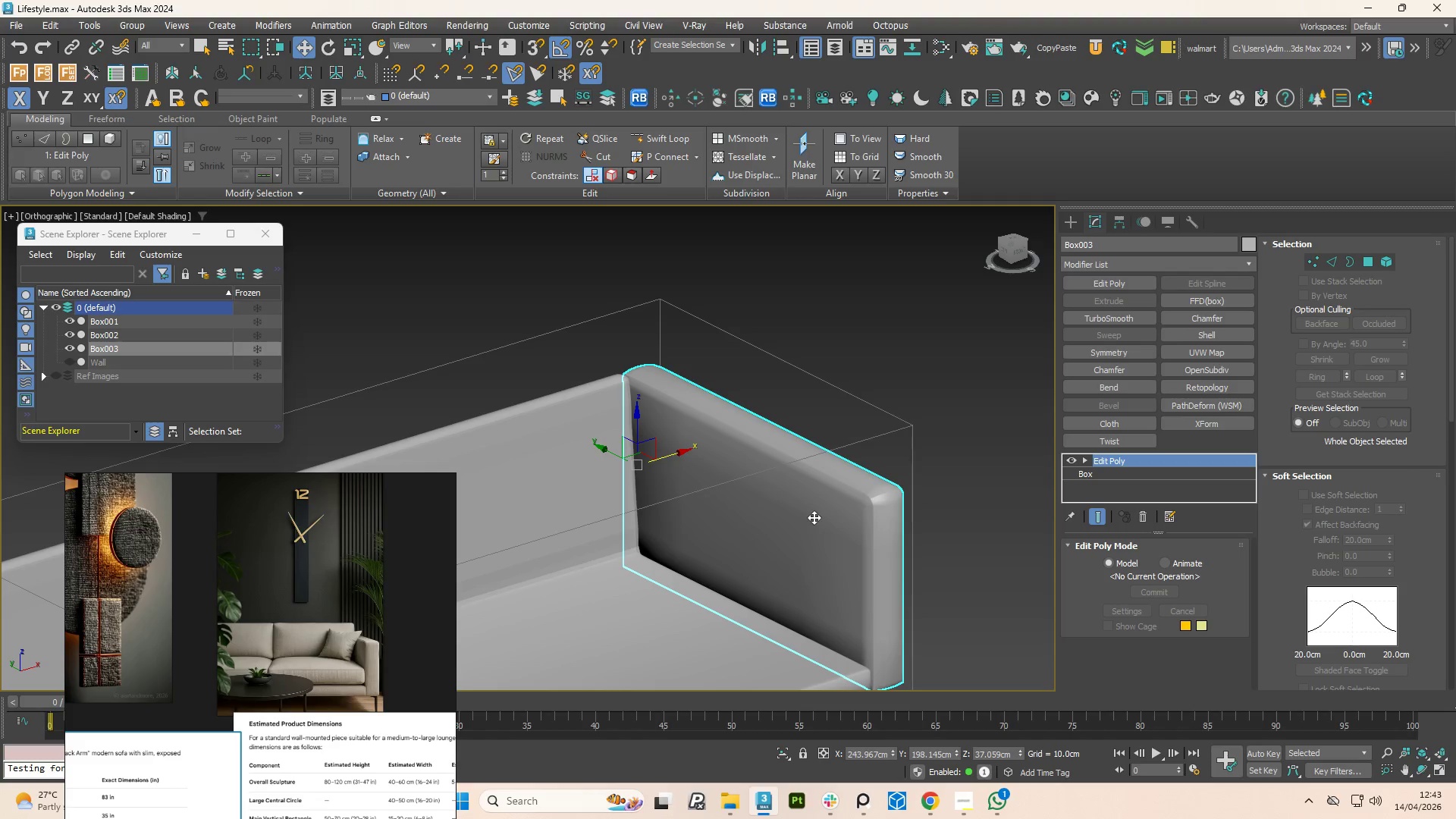 
hold_key(key=AltLeft, duration=1.51)
 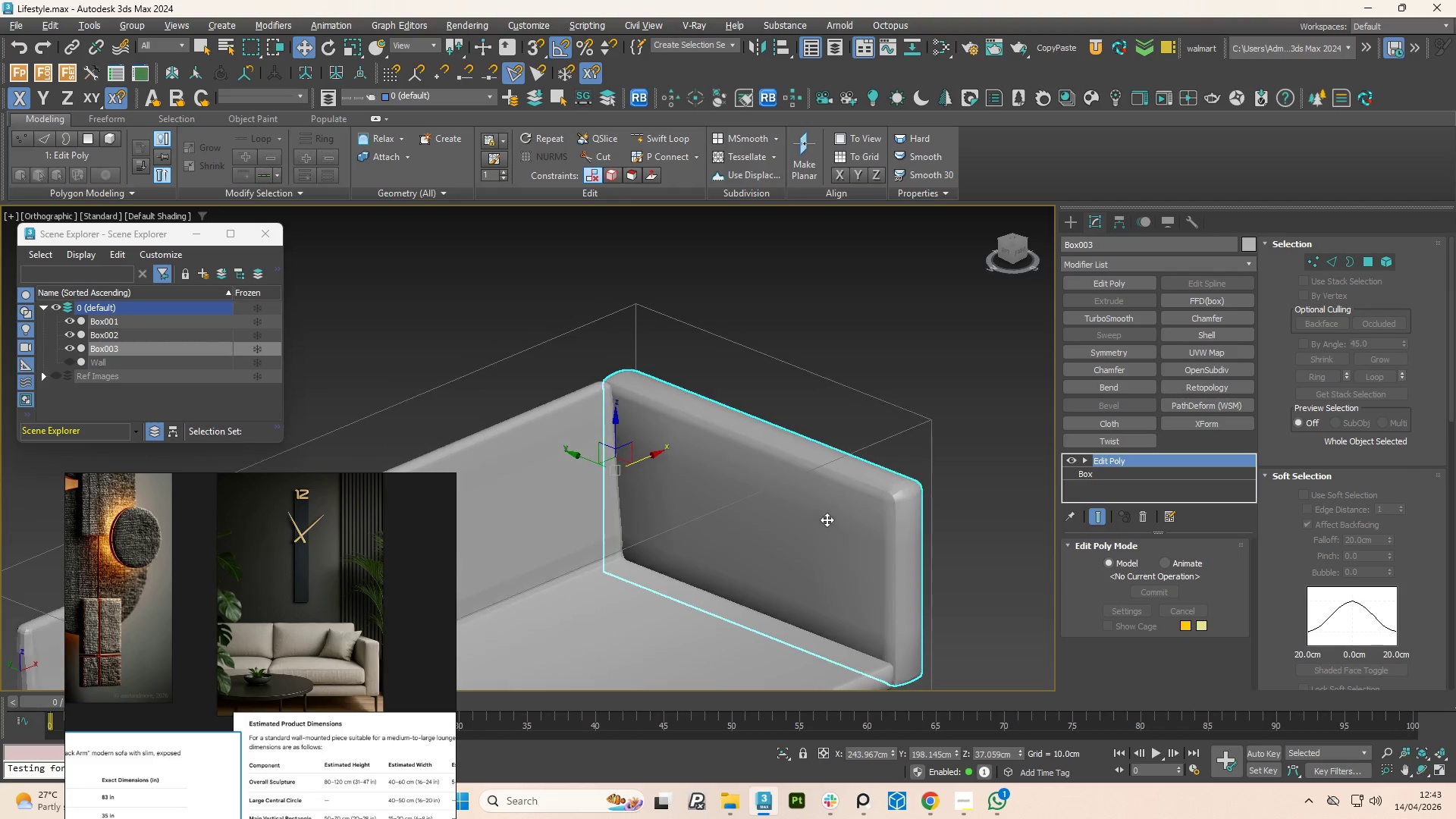 
hold_key(key=AltLeft, duration=0.95)
 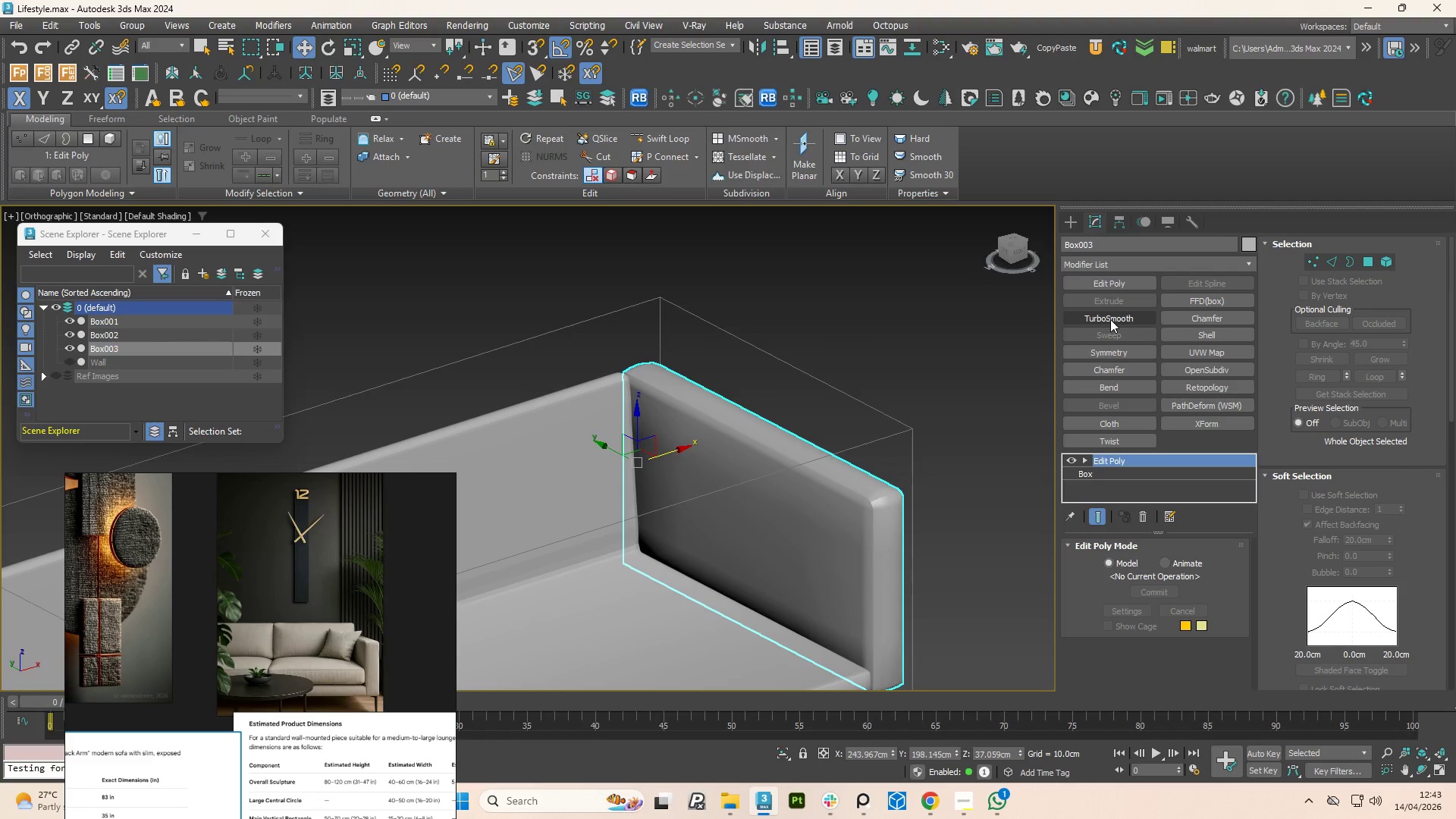 
left_click([1110, 319])
 